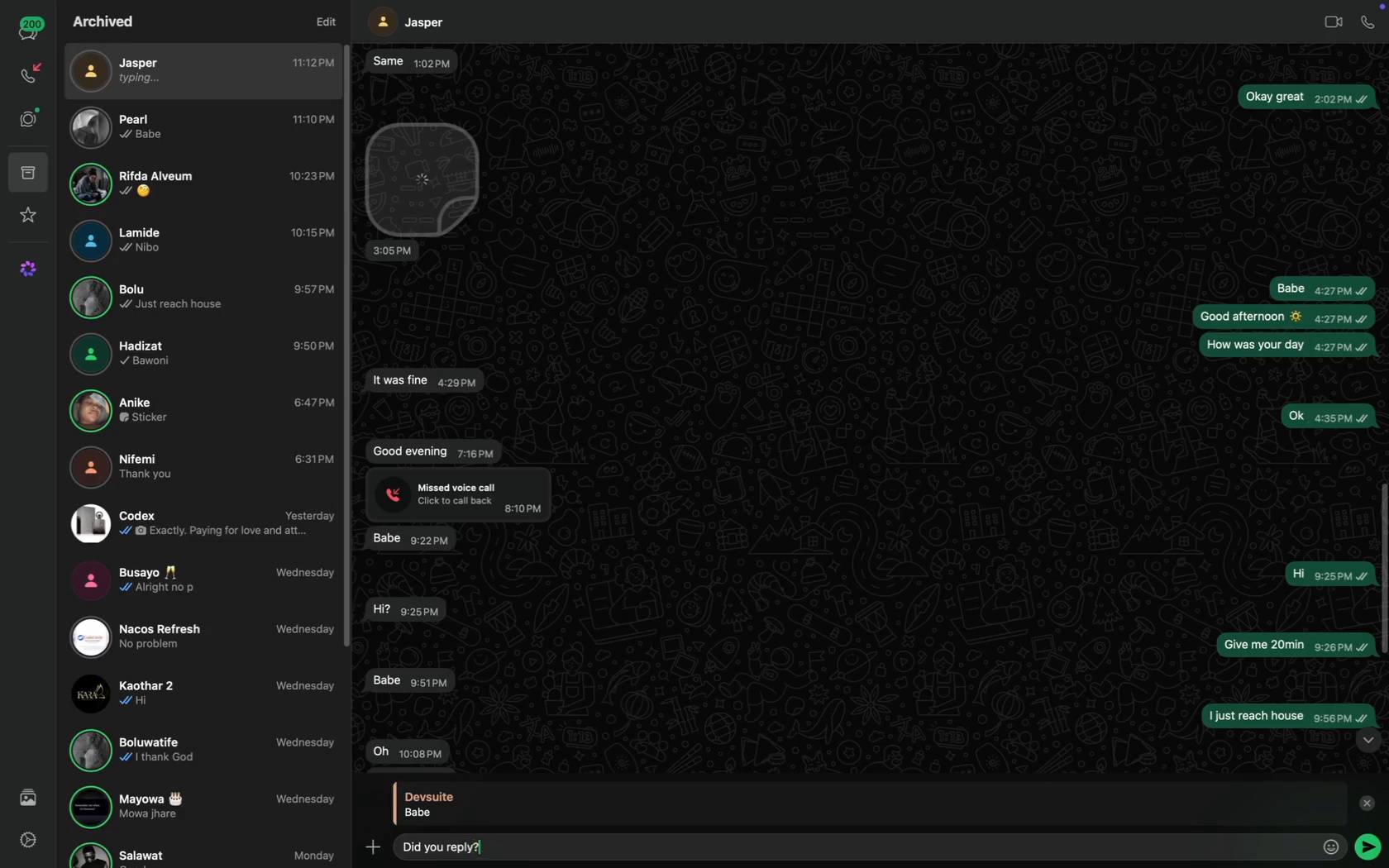 
key(Enter)
 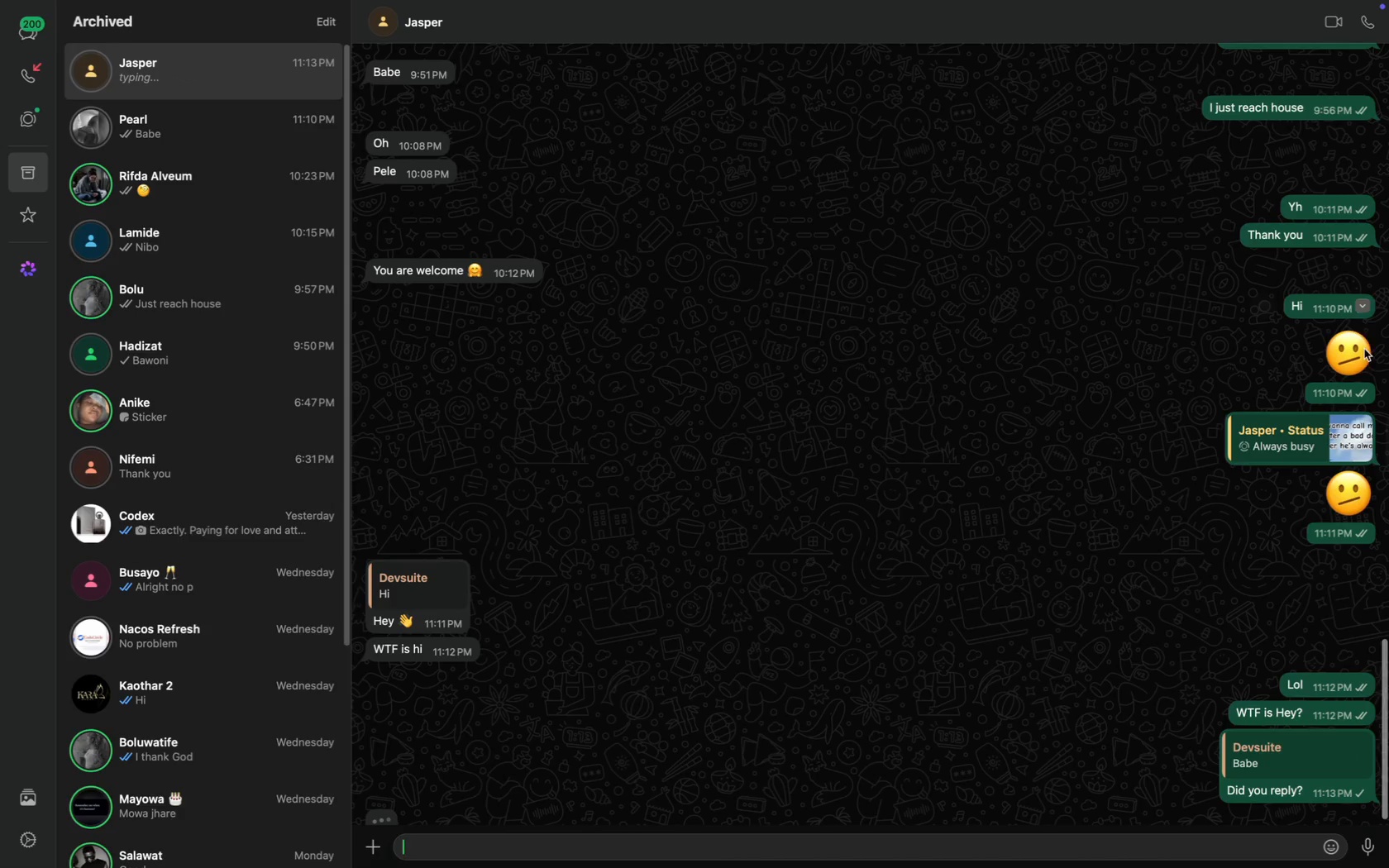 
scroll: coordinate [1362, 373], scroll_direction: up, amount: 177.0
 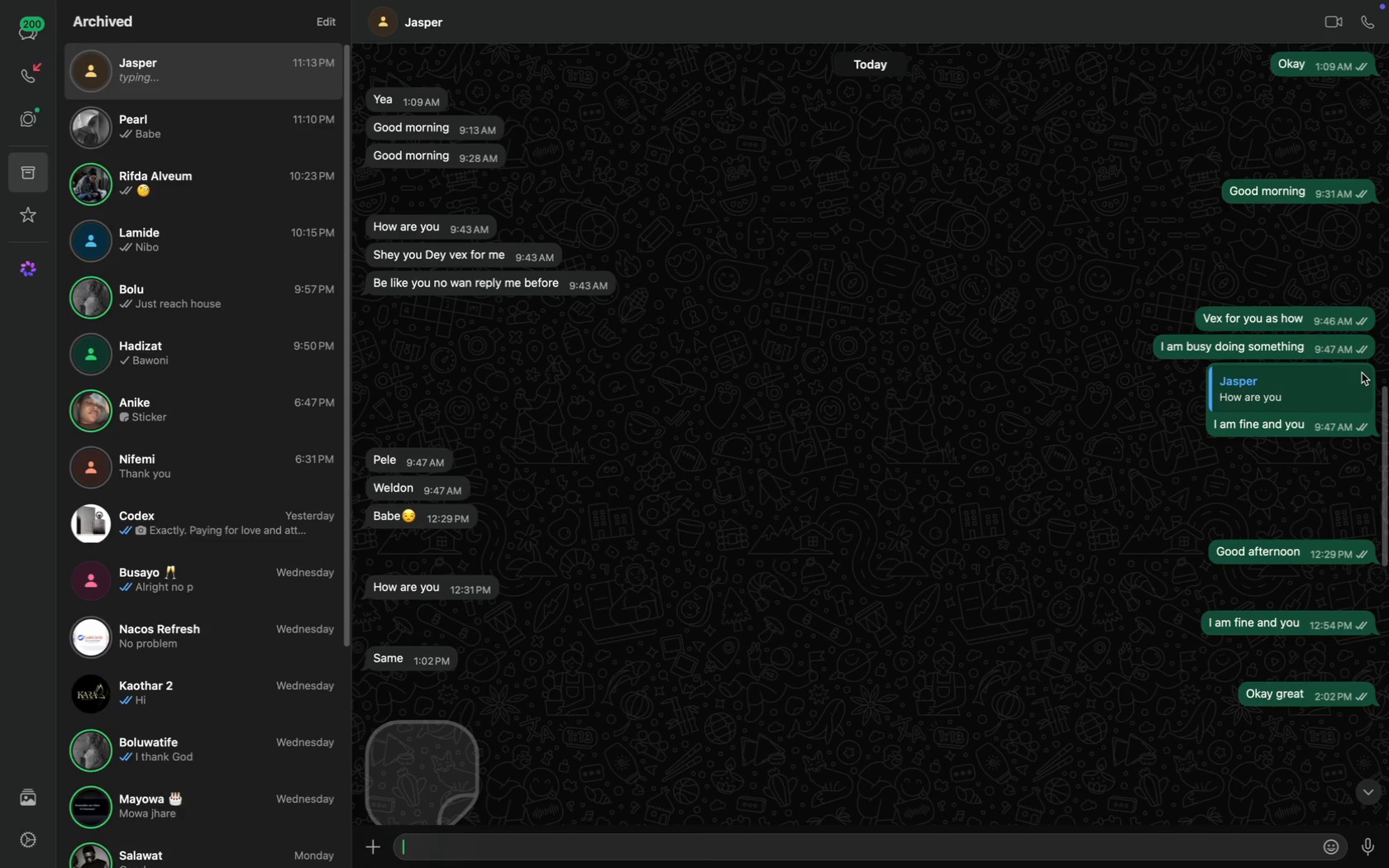 
scroll: coordinate [1353, 330], scroll_direction: down, amount: 344.0
 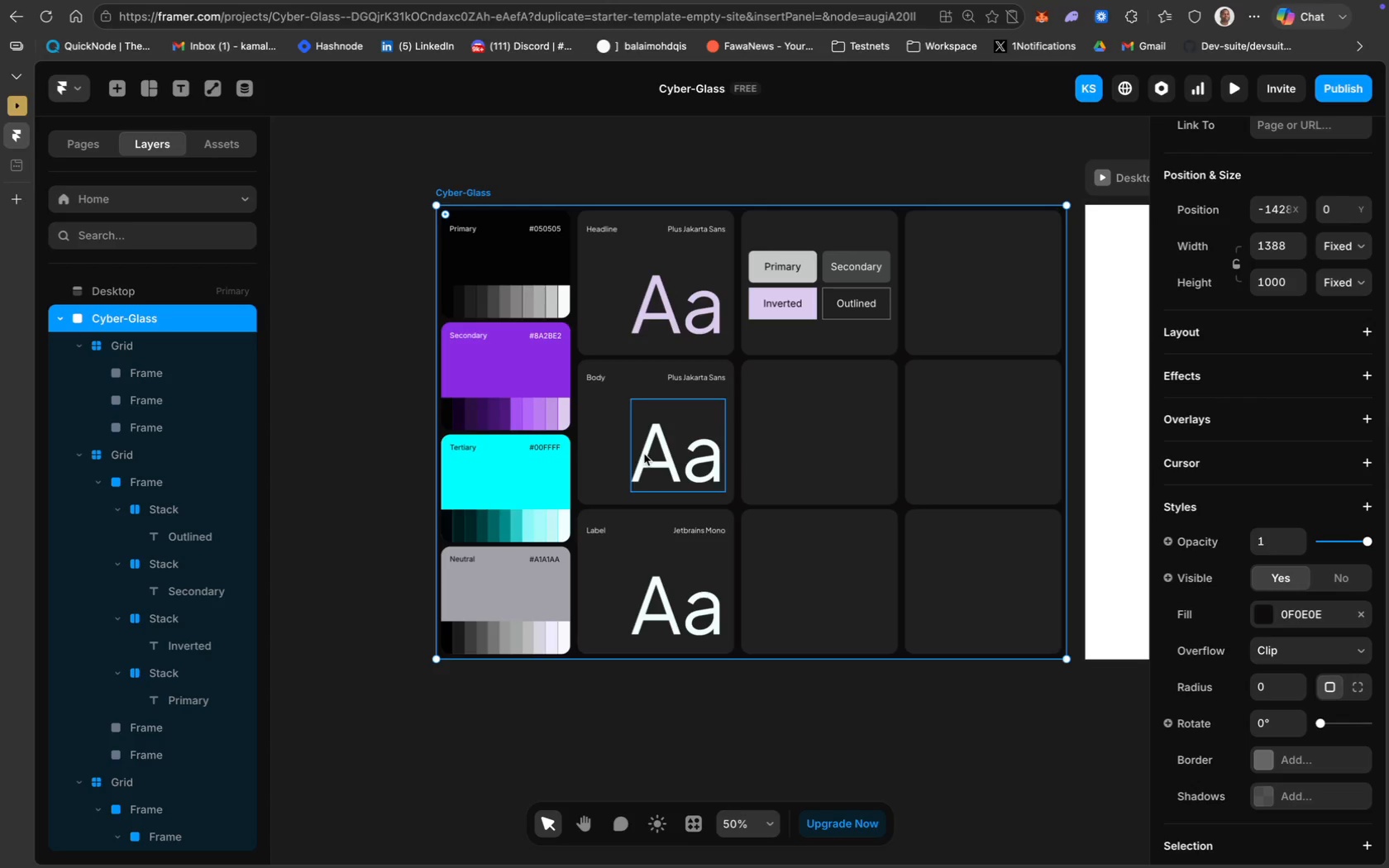 
left_click([856, 417])
 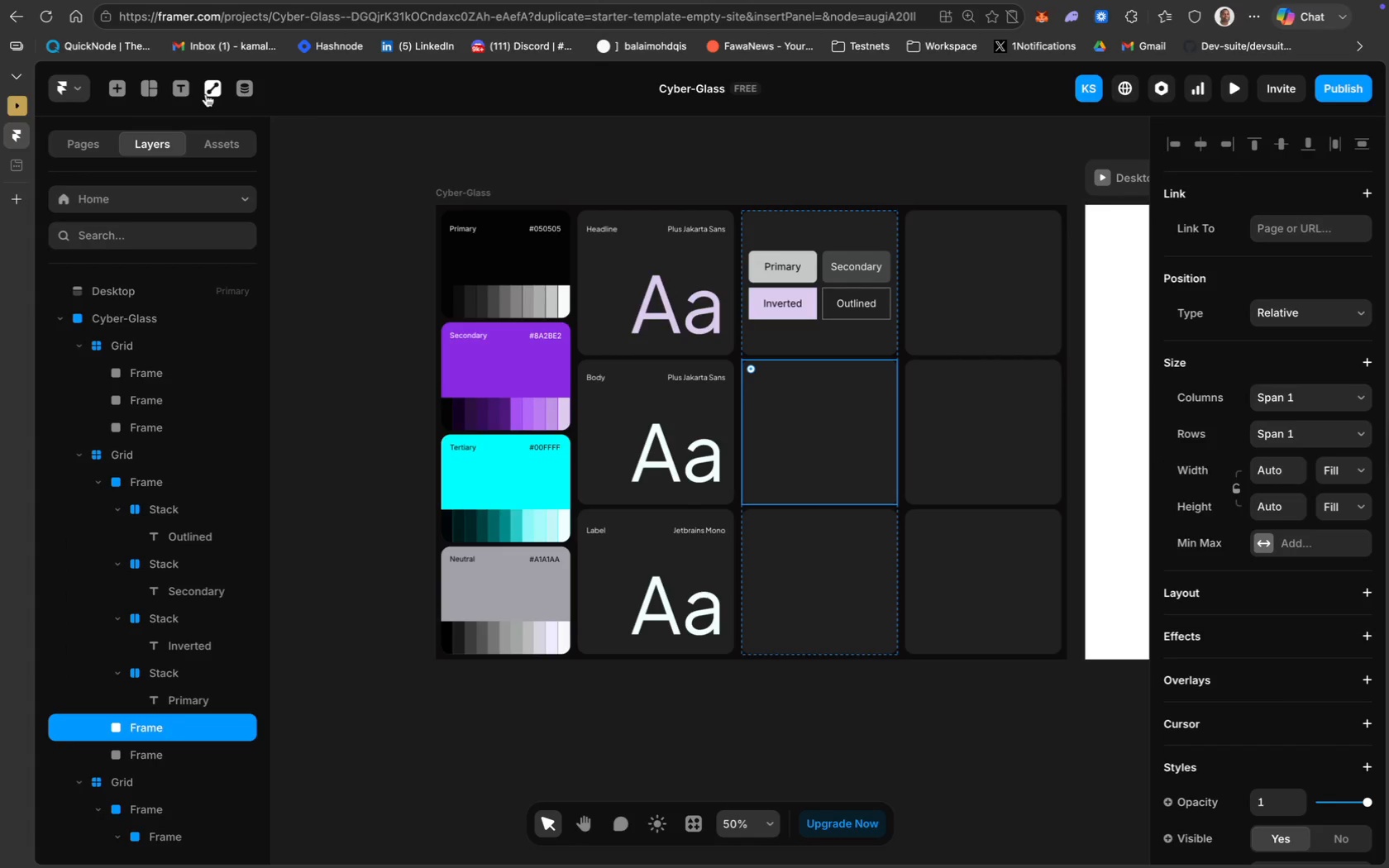 
left_click([206, 94])
 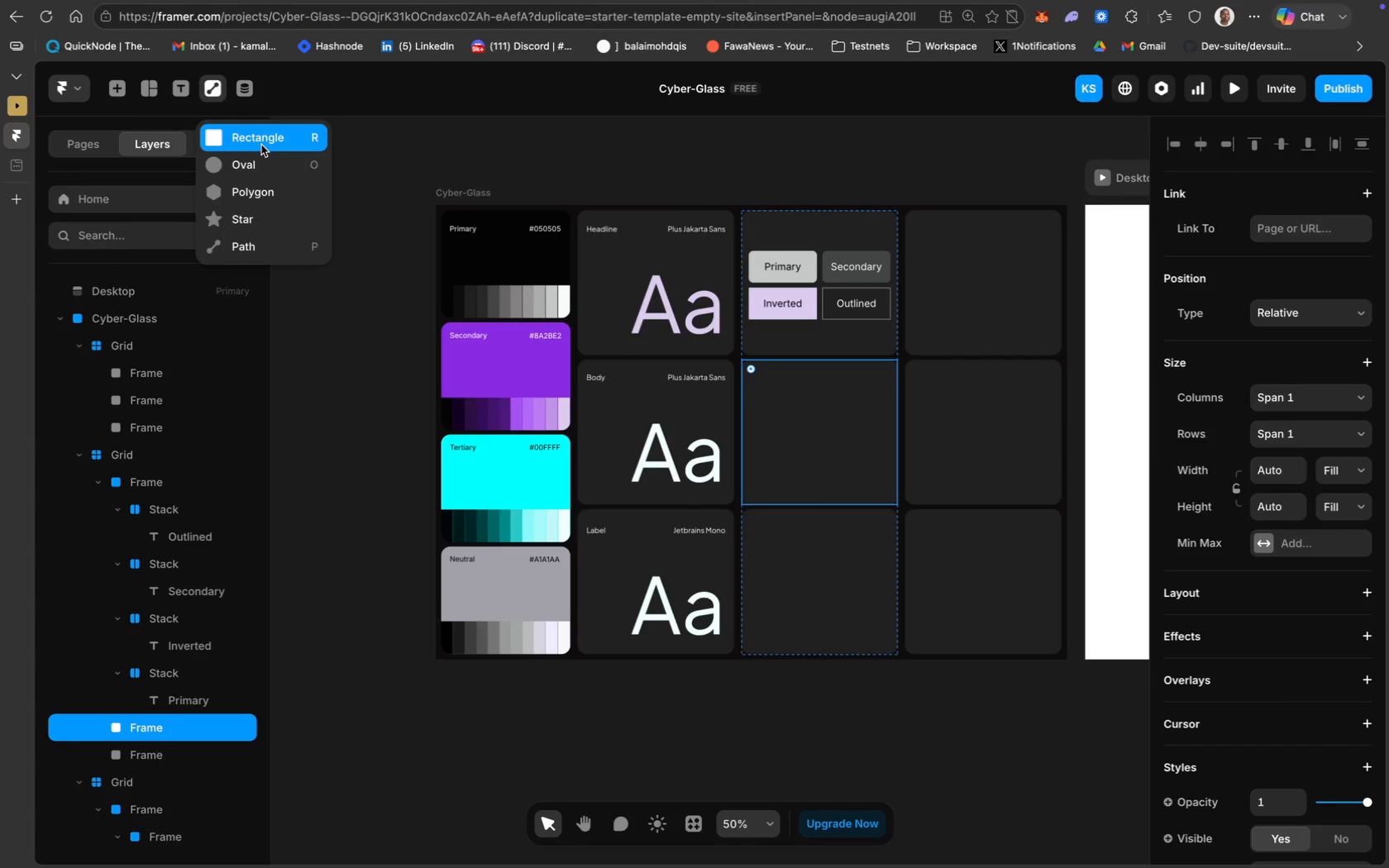 
key(Shift+ShiftLeft)
 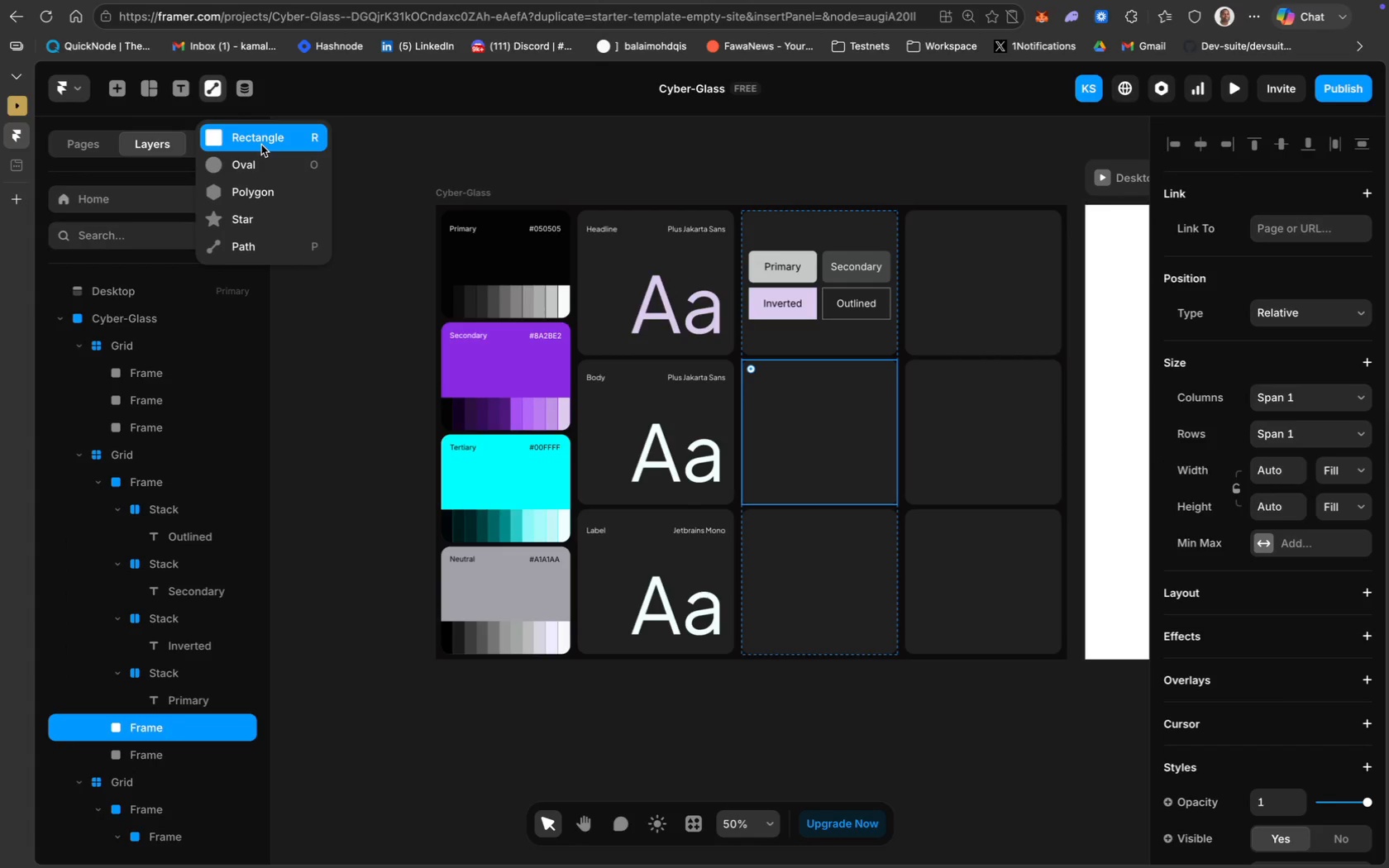 
key(CapsLock)
 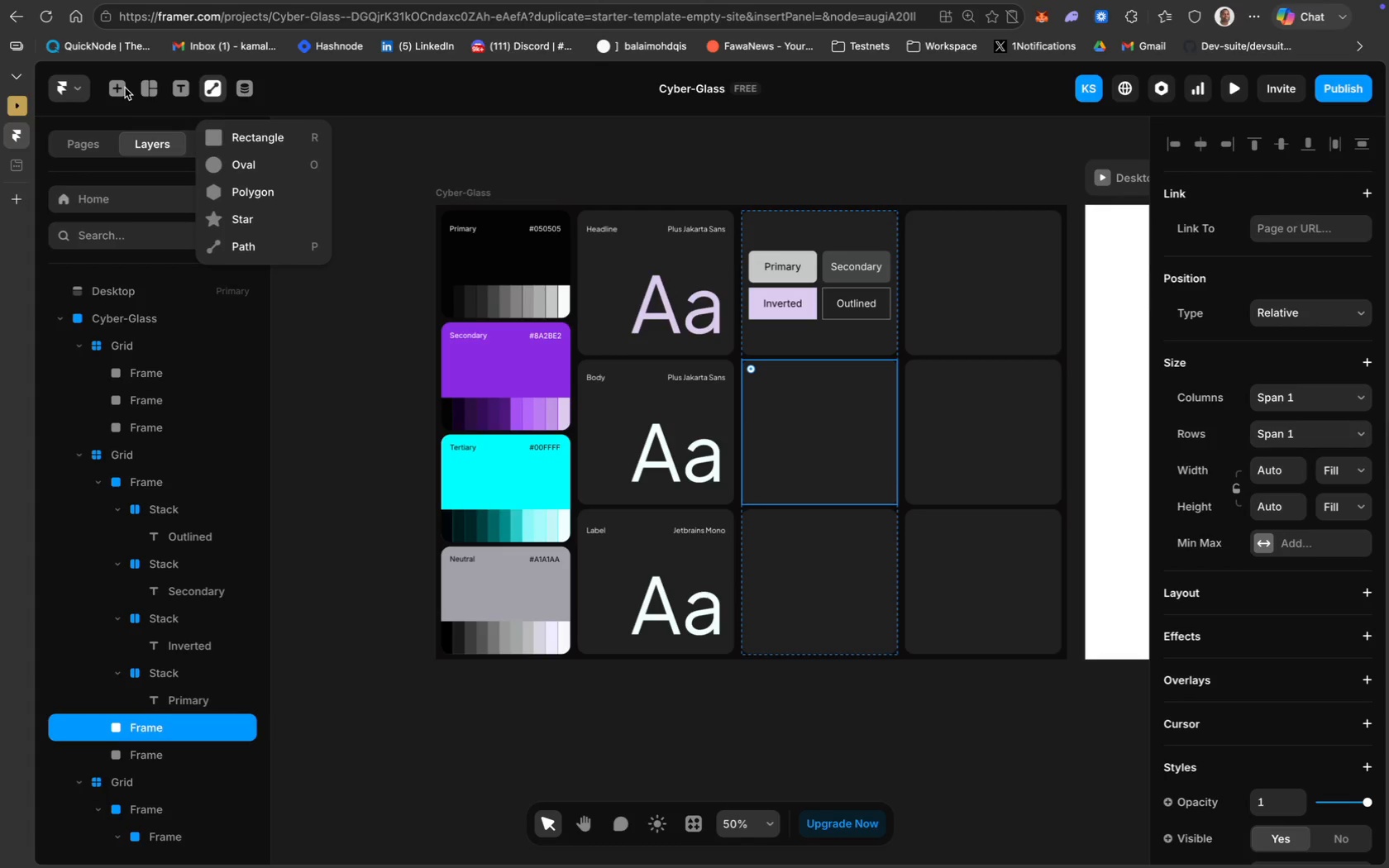 
wait(7.4)
 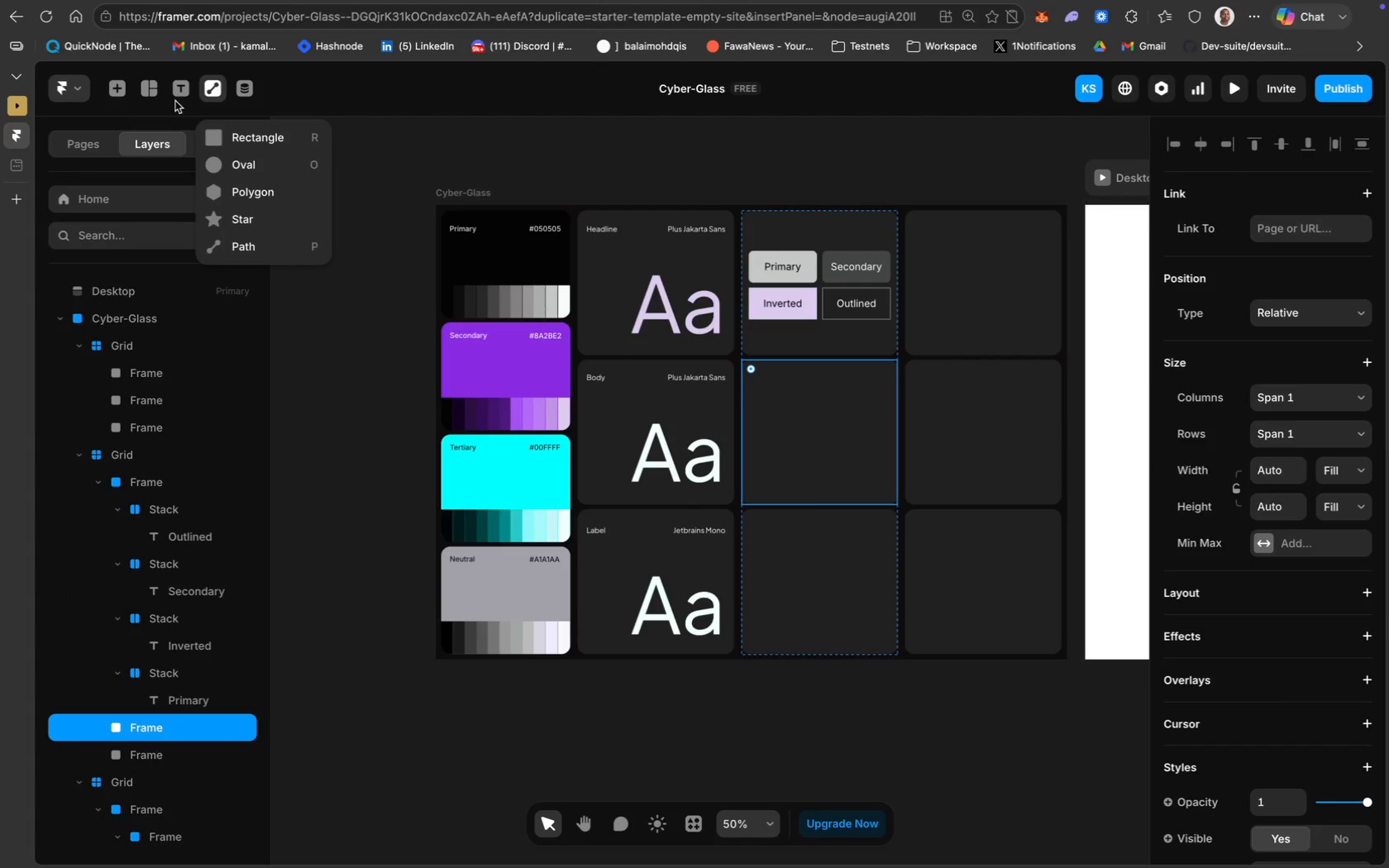 
left_click([241, 135])
 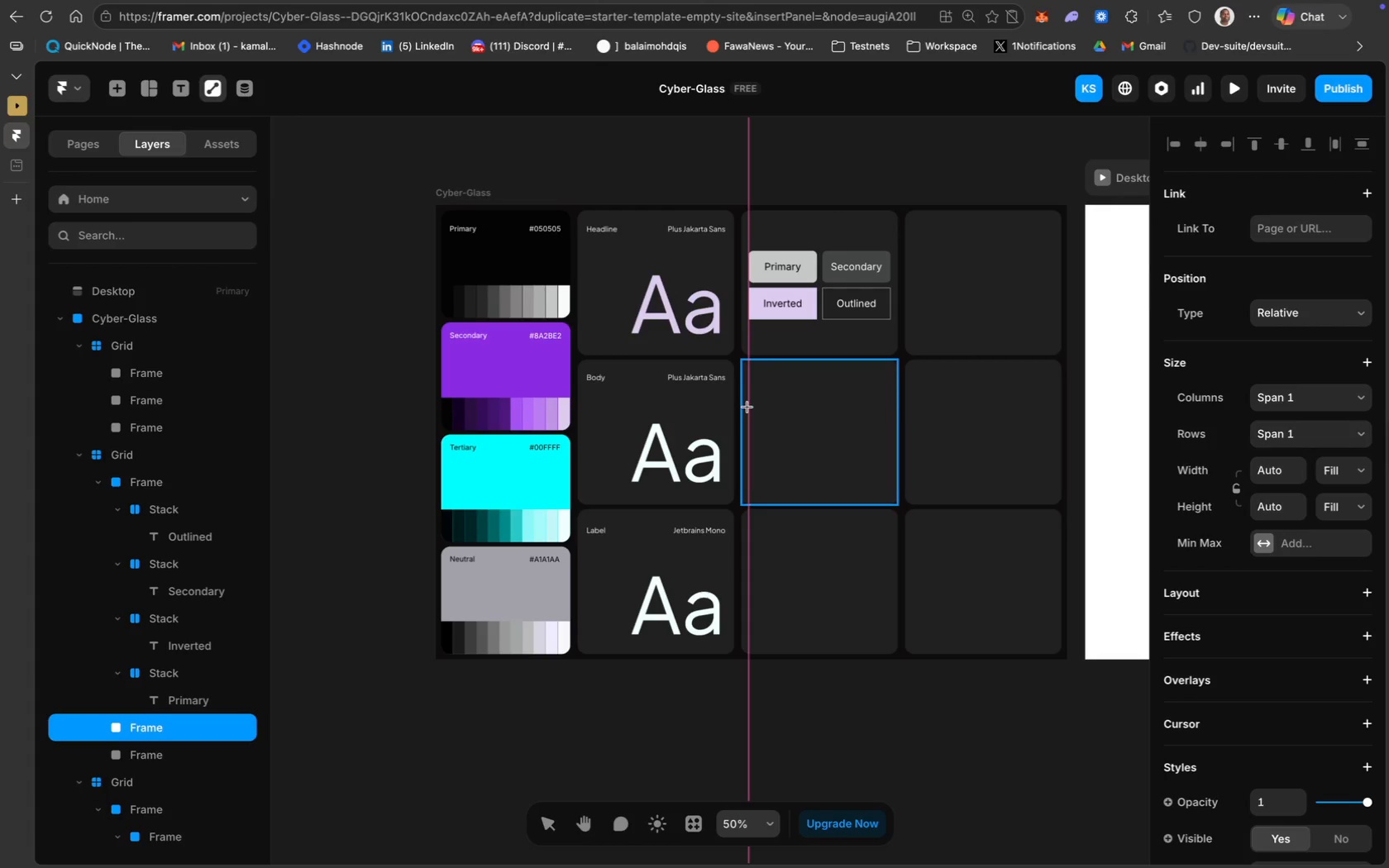 
left_click_drag(start_coordinate=[747, 407], to_coordinate=[890, 413])
 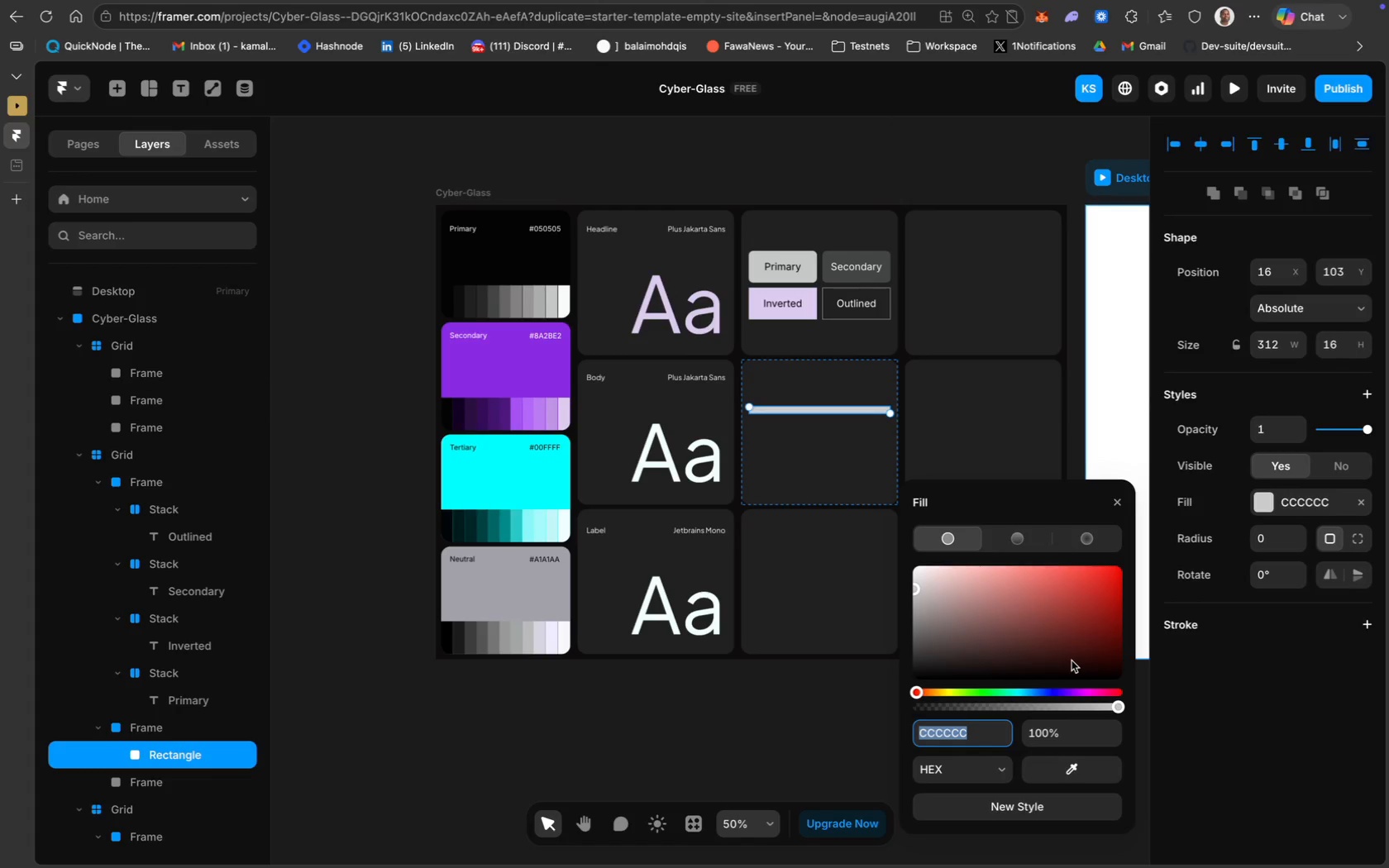 
left_click([1086, 766])
 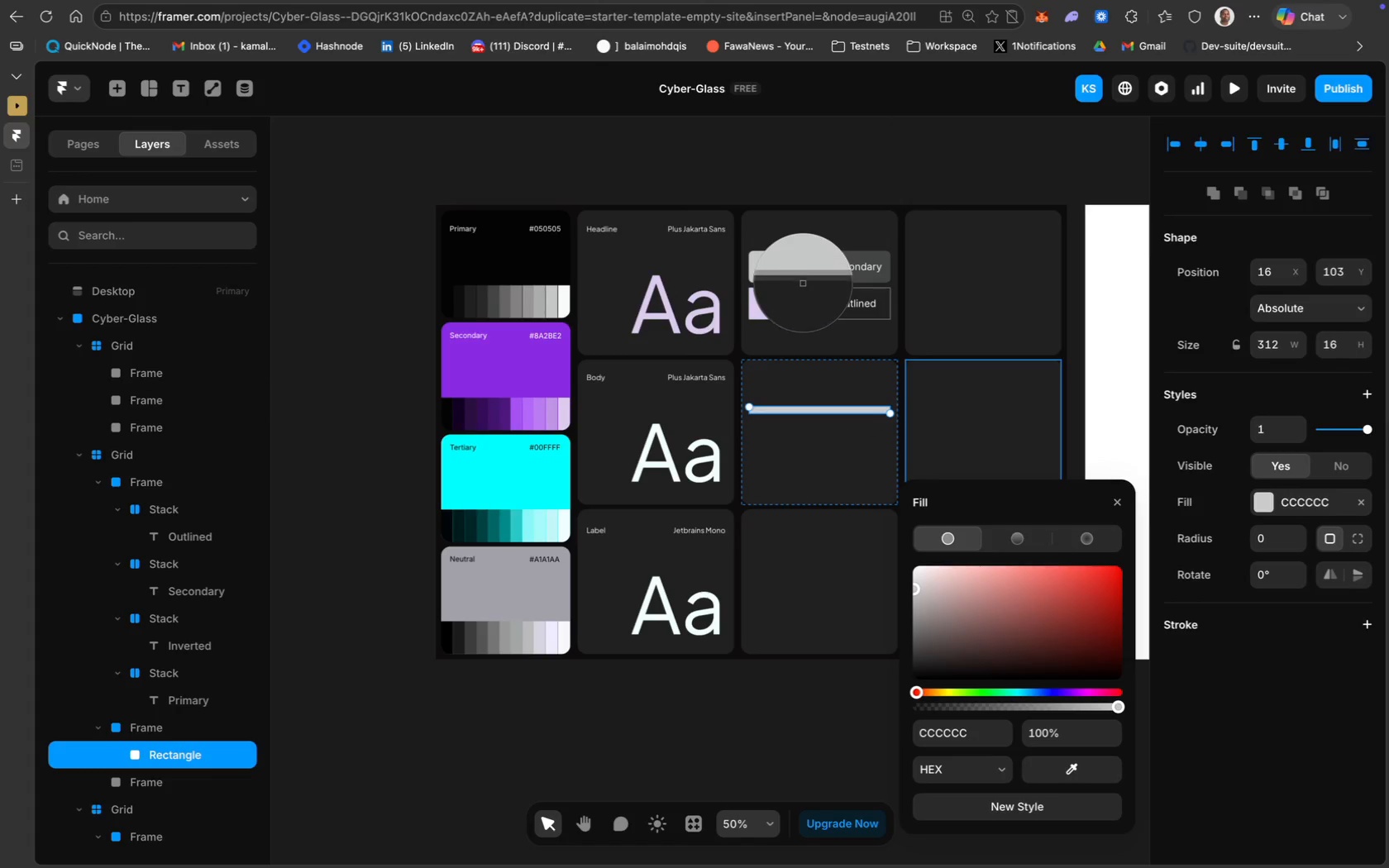 
left_click([804, 274])
 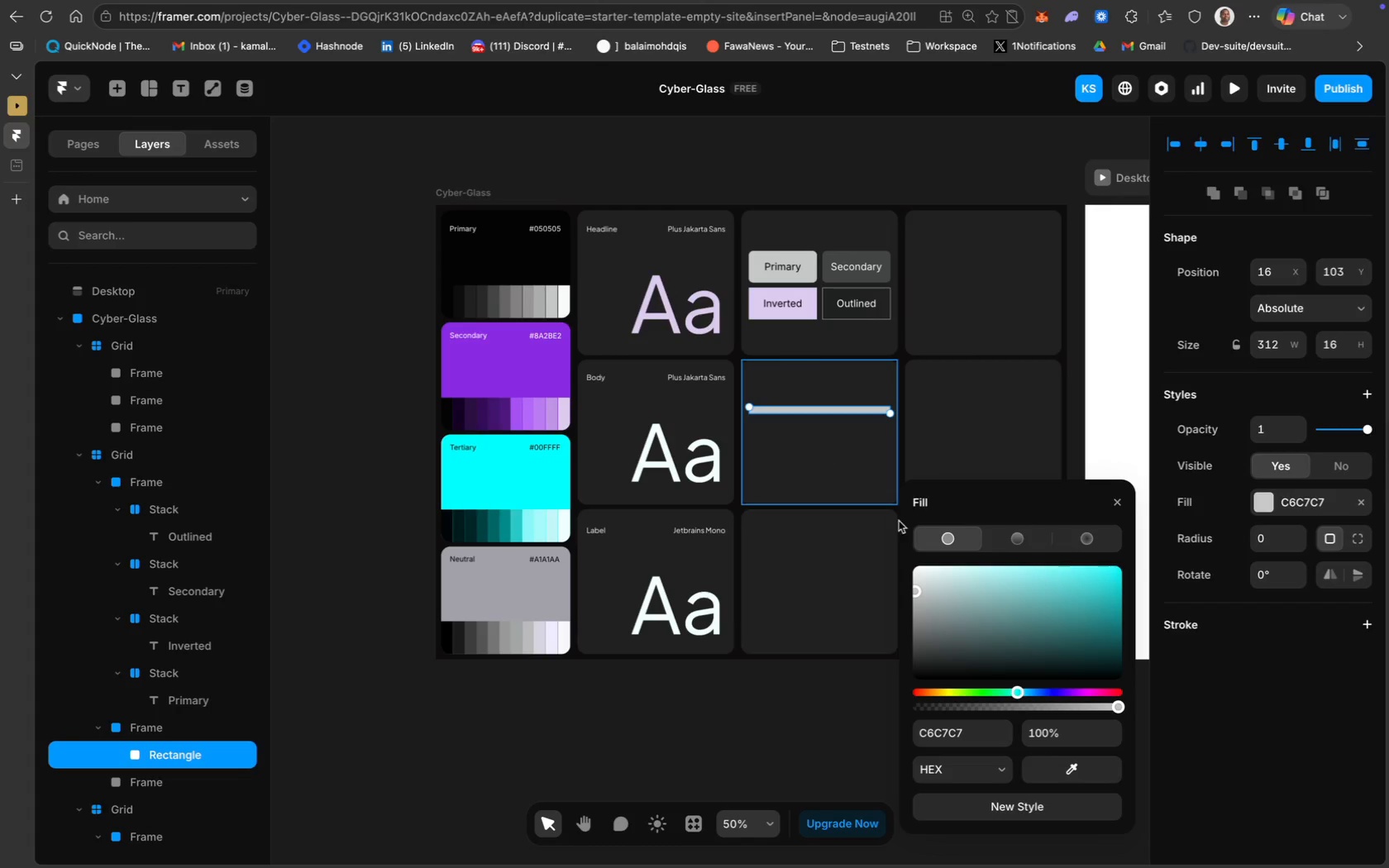 
wait(5.56)
 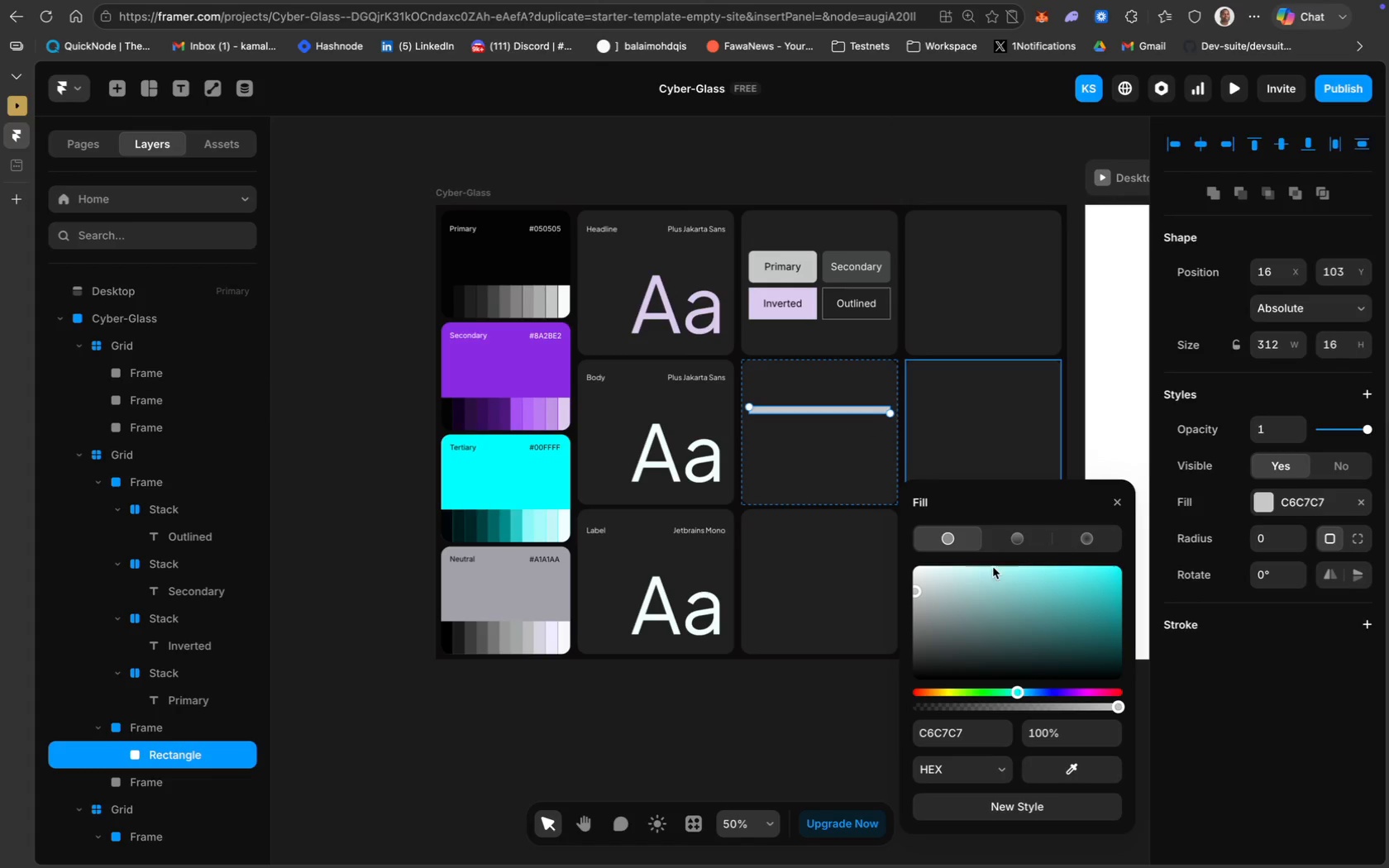 
left_click([1059, 769])
 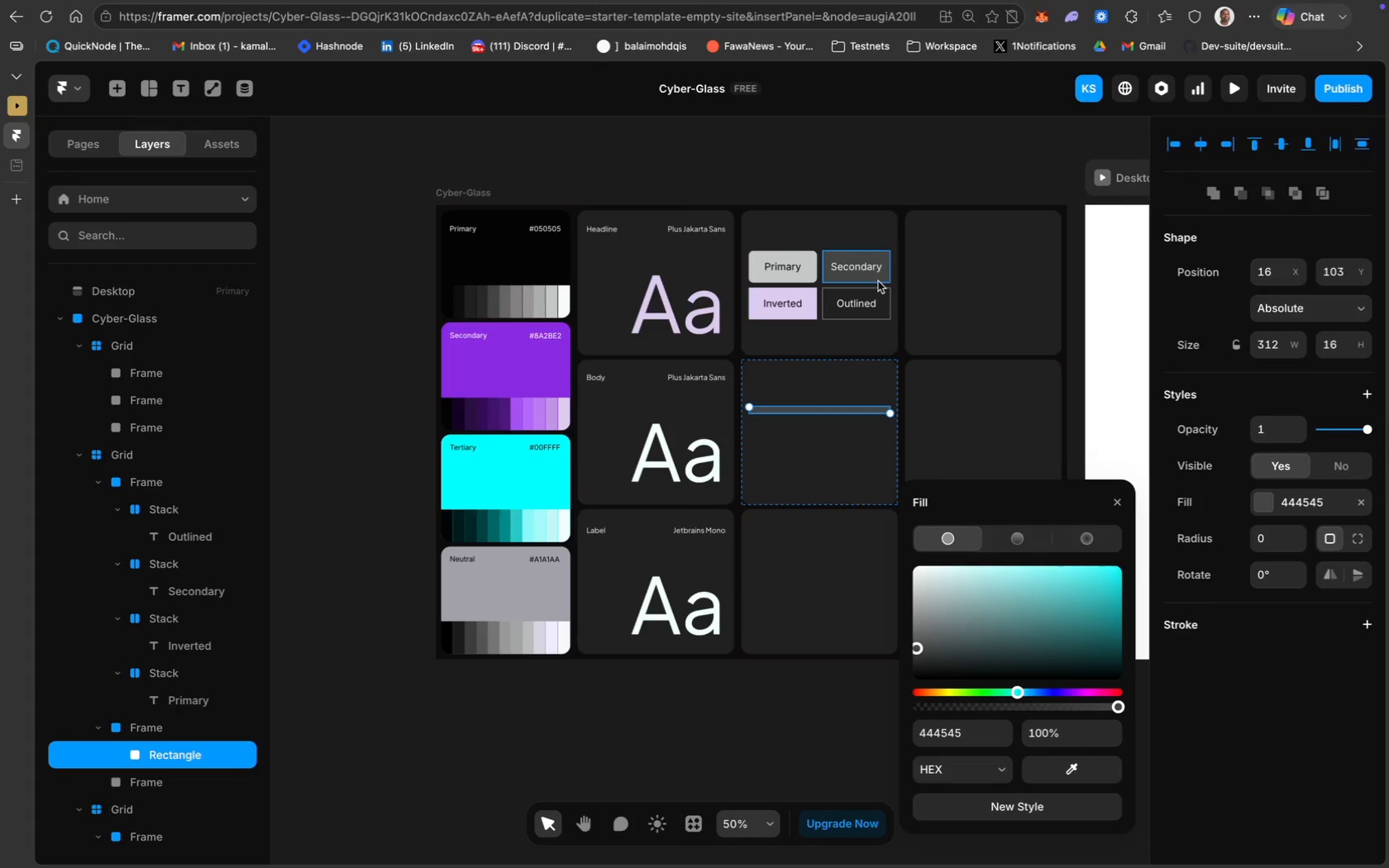 
wait(7.28)
 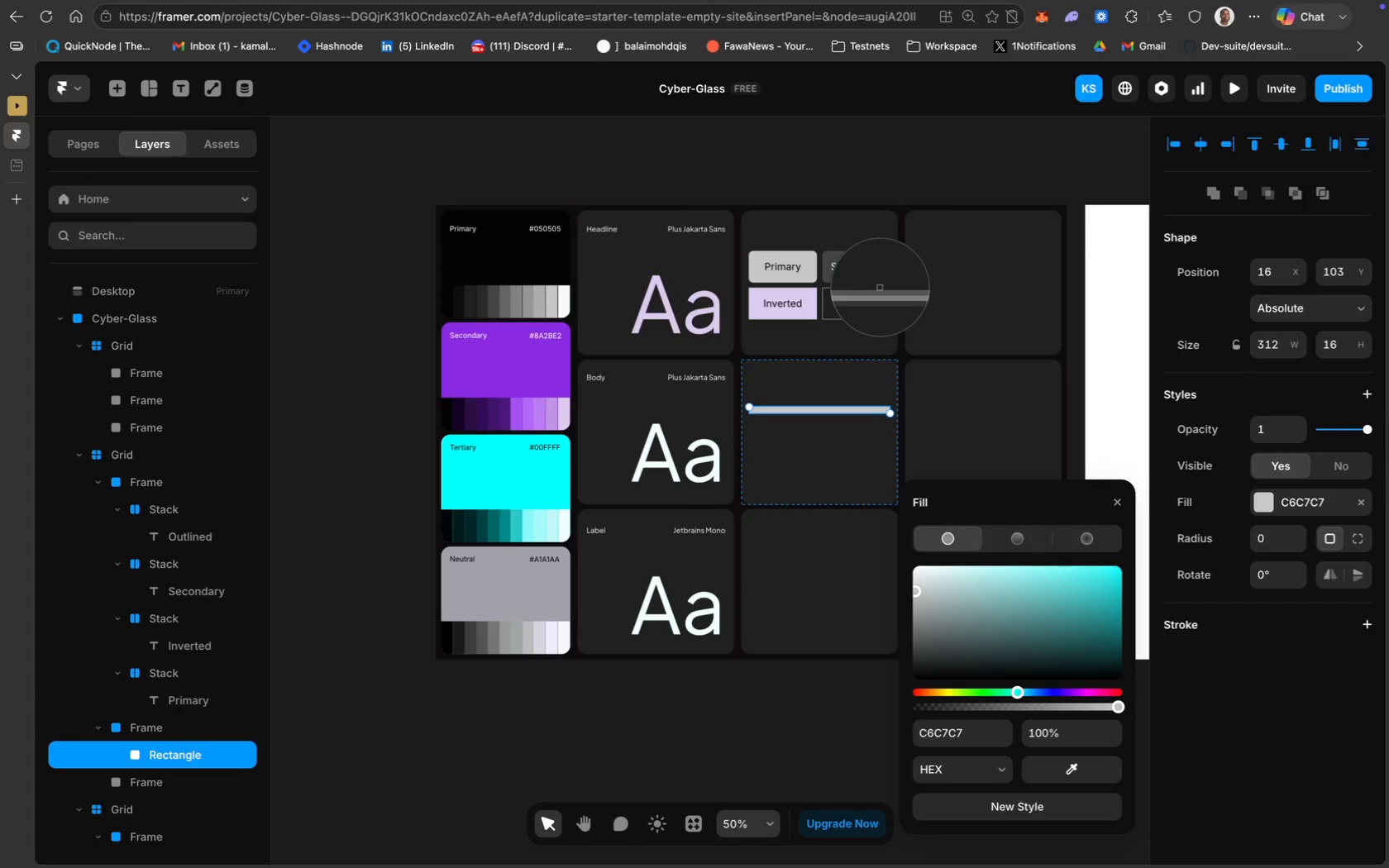 
key(Meta+D)
 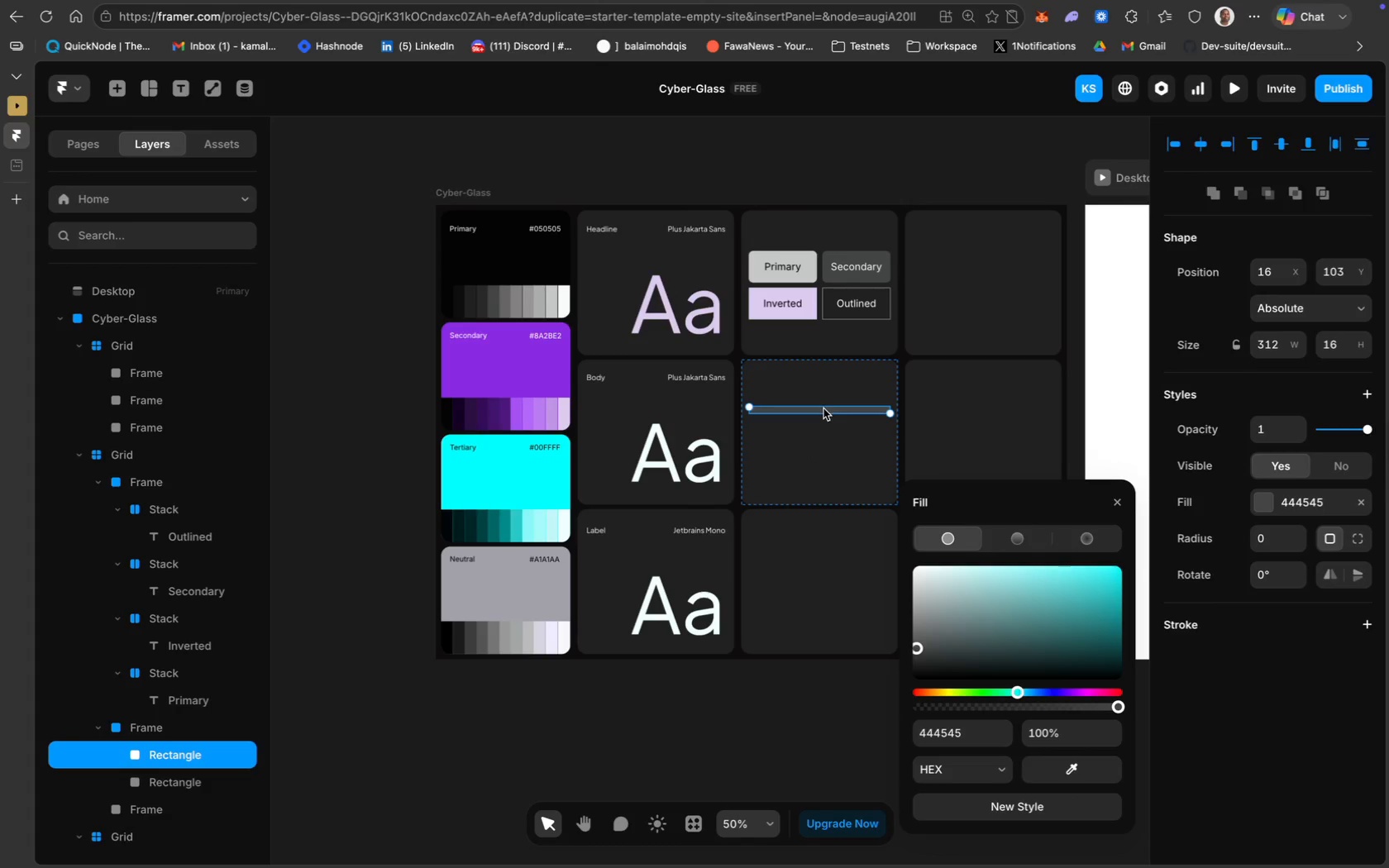 
left_click_drag(start_coordinate=[823, 408], to_coordinate=[823, 425])
 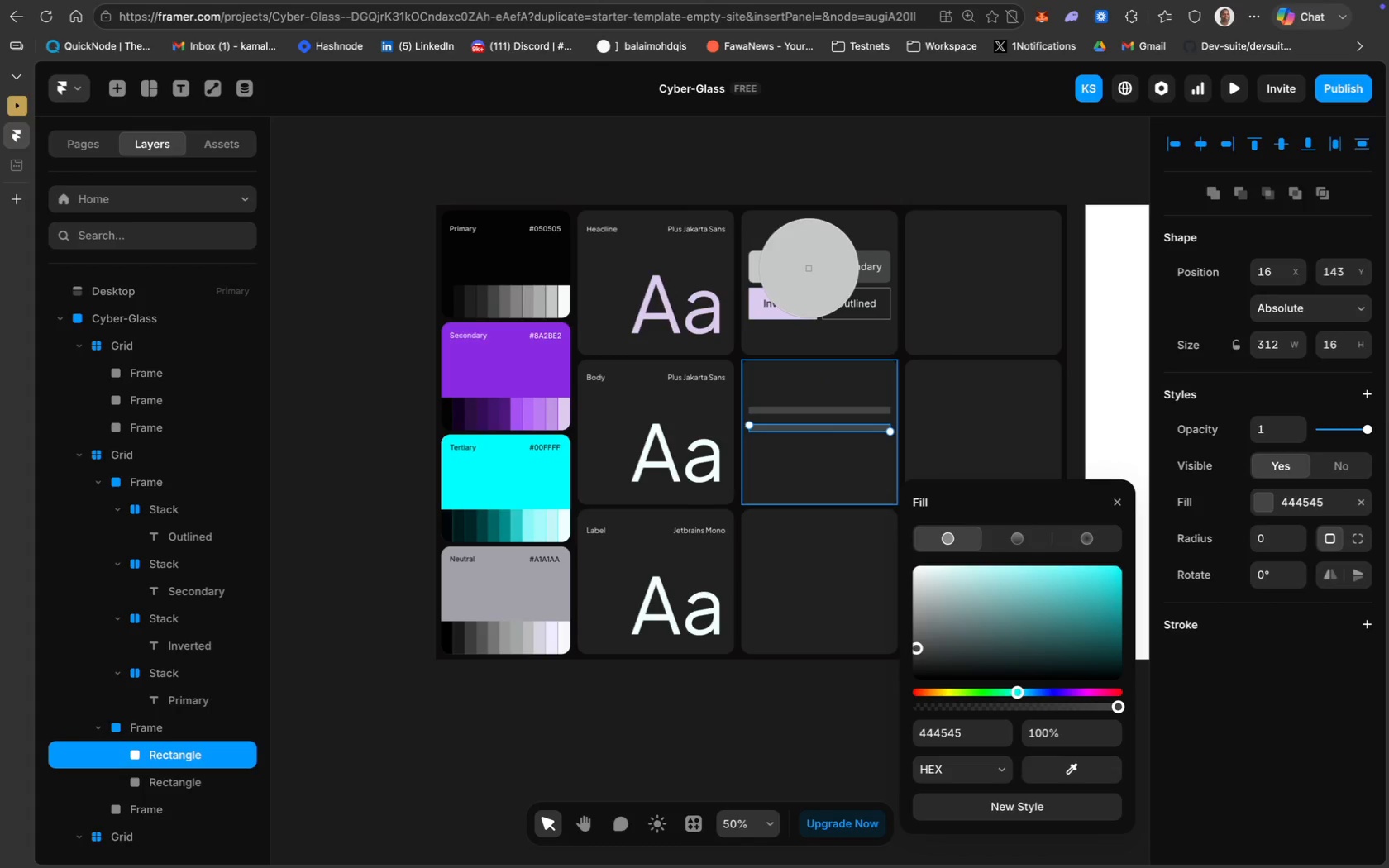 
left_click([809, 269])
 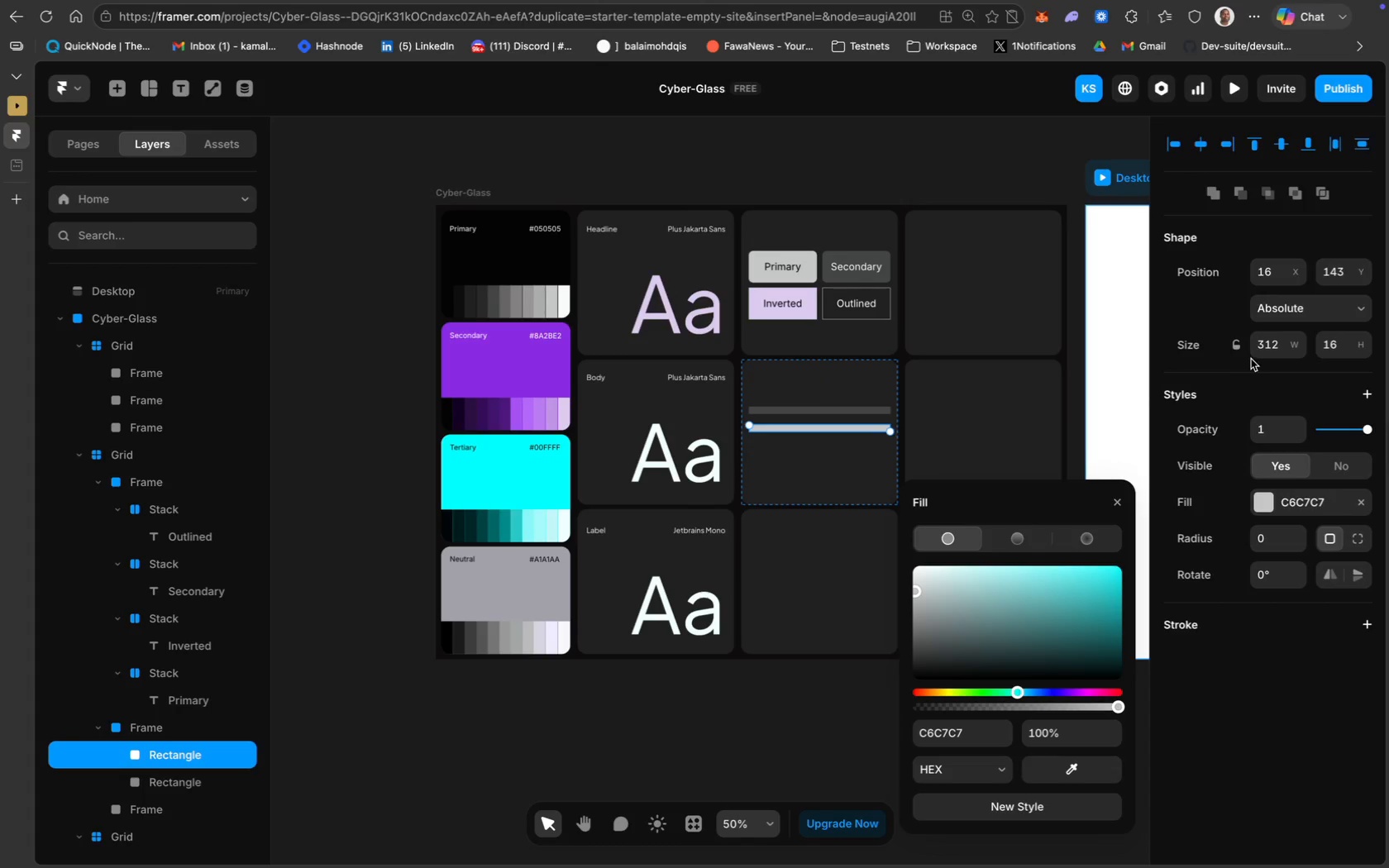 
left_click([1280, 342])
 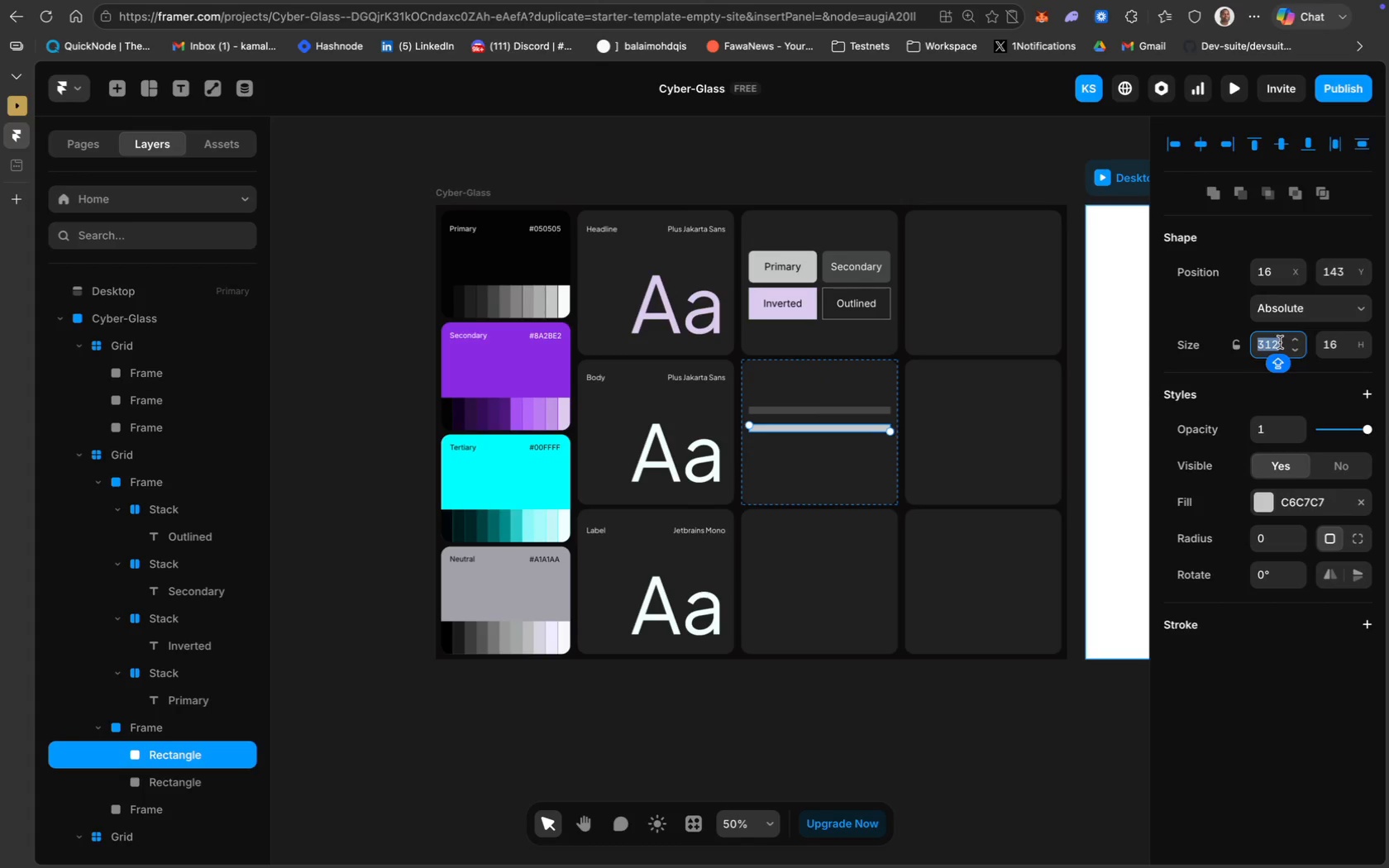 
type(250)
 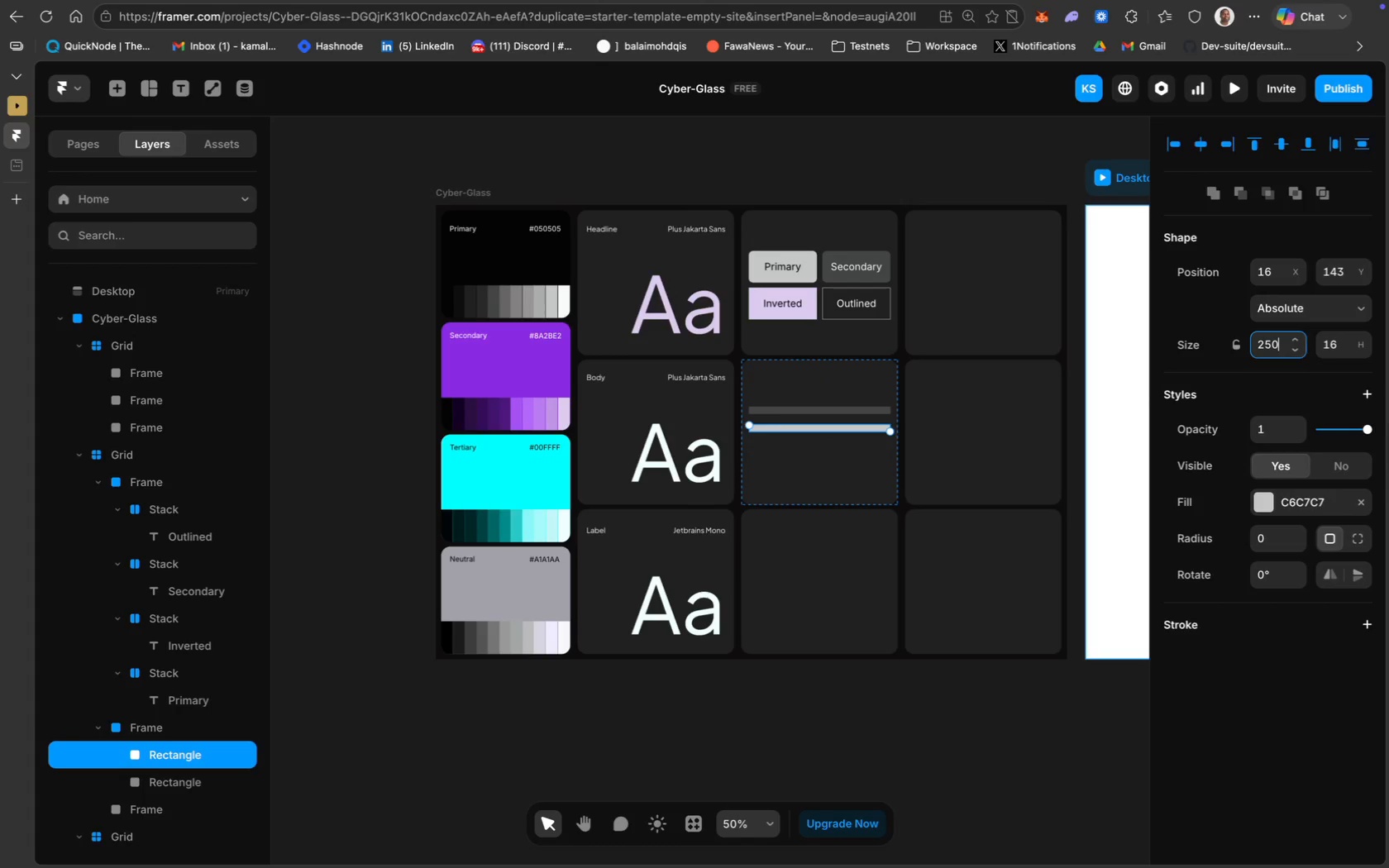 
key(Enter)
 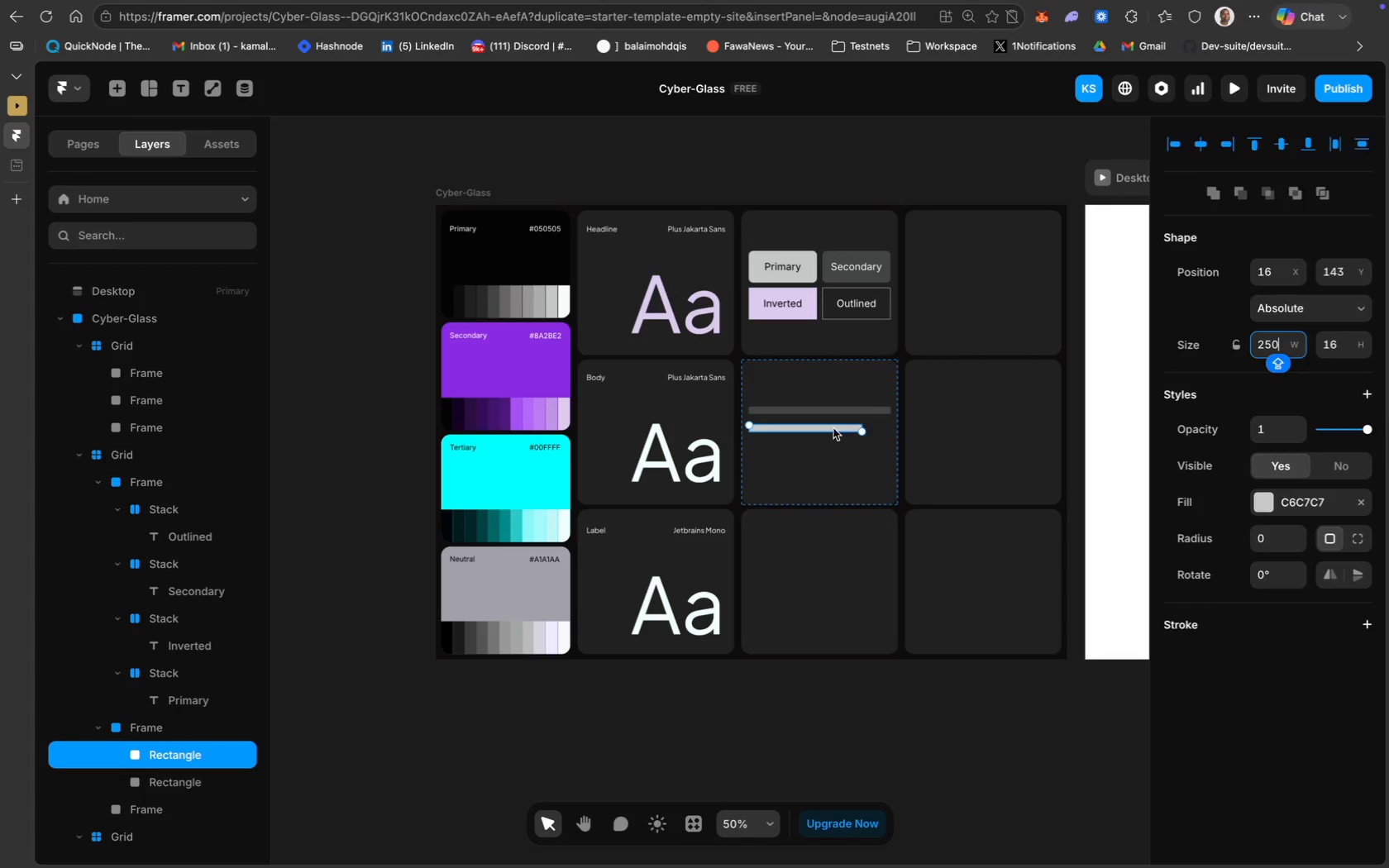 
left_click_drag(start_coordinate=[831, 427], to_coordinate=[829, 408])
 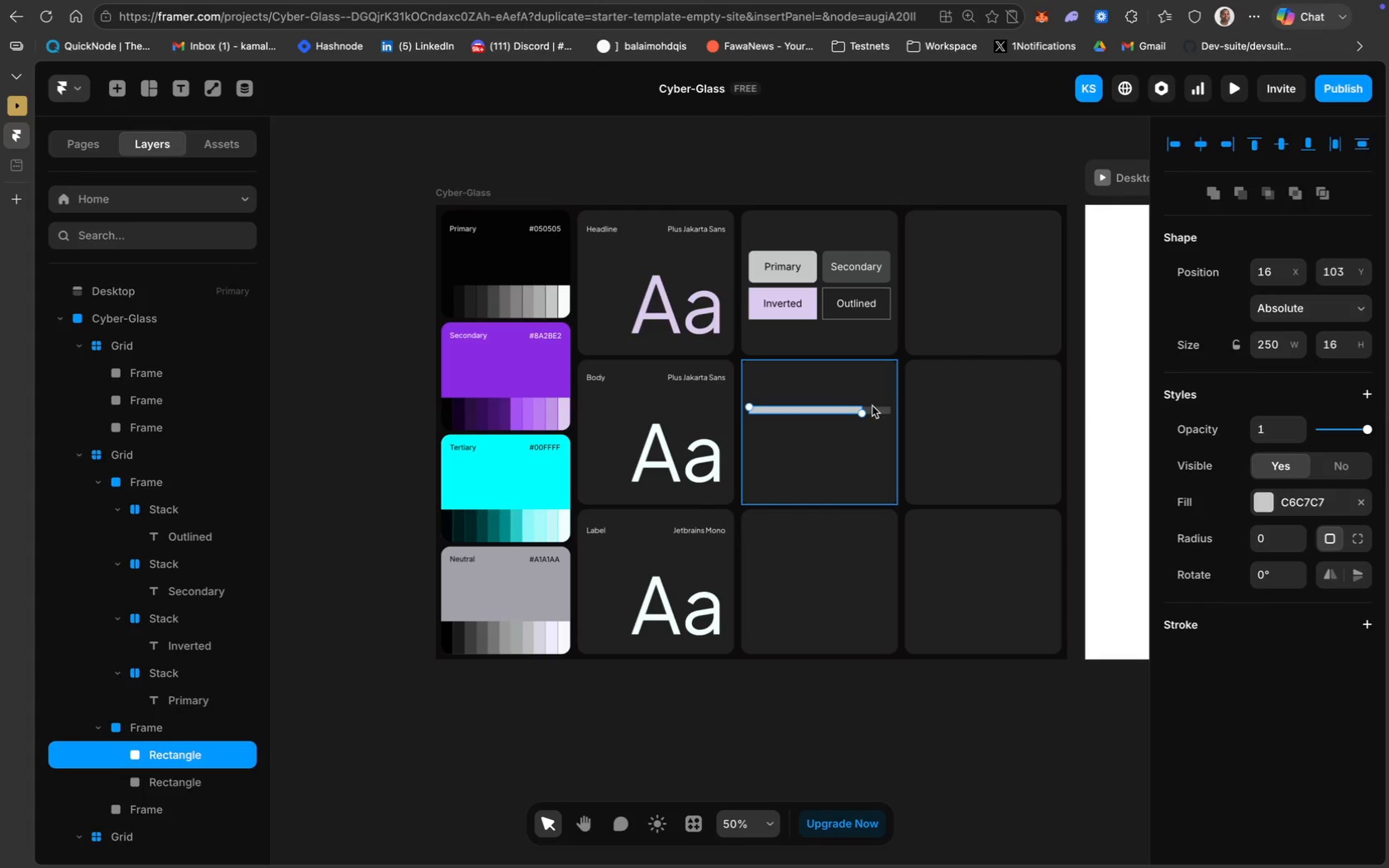 
hold_key(key=ShiftLeft, duration=0.54)
 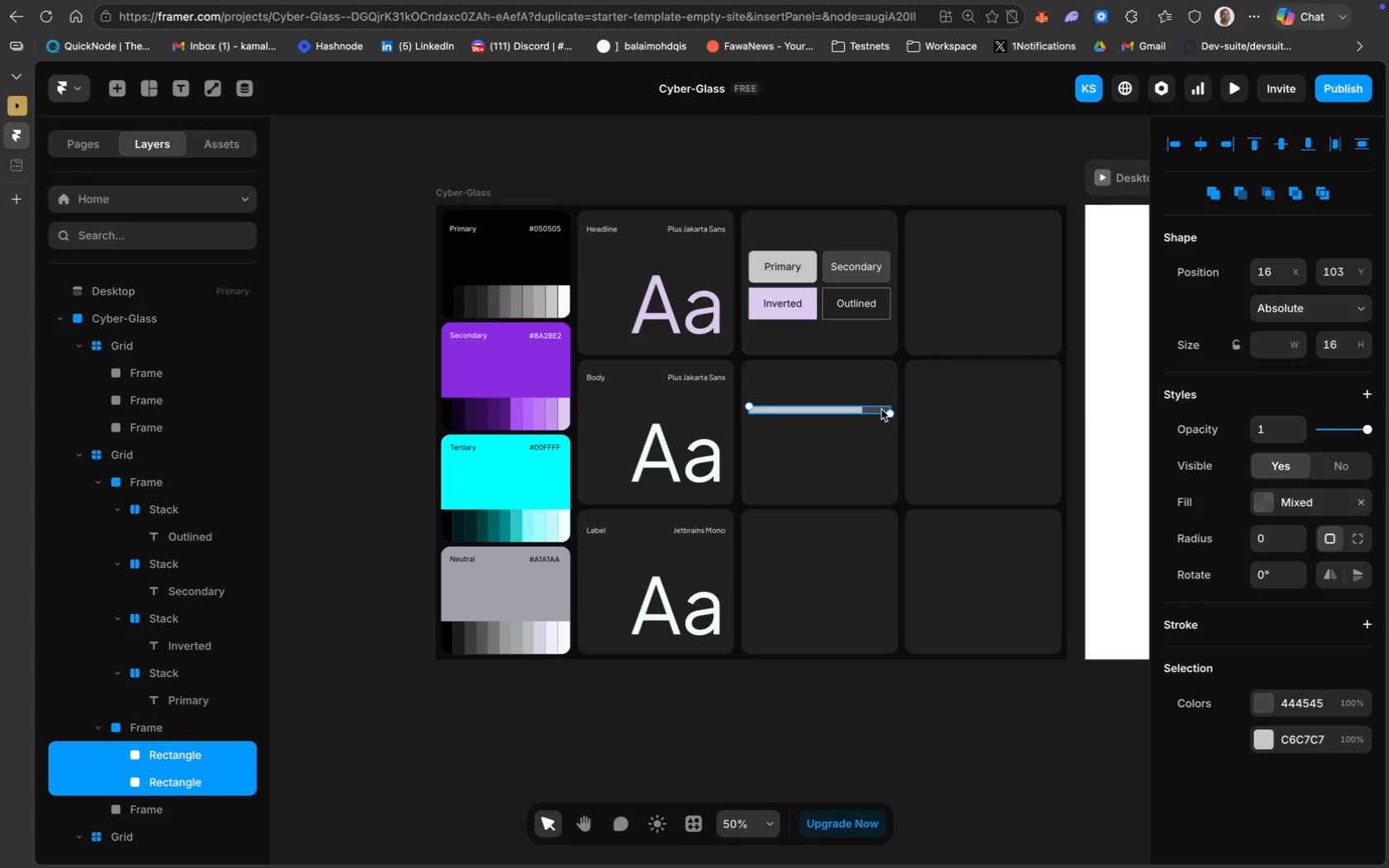 
key(Meta+D)
 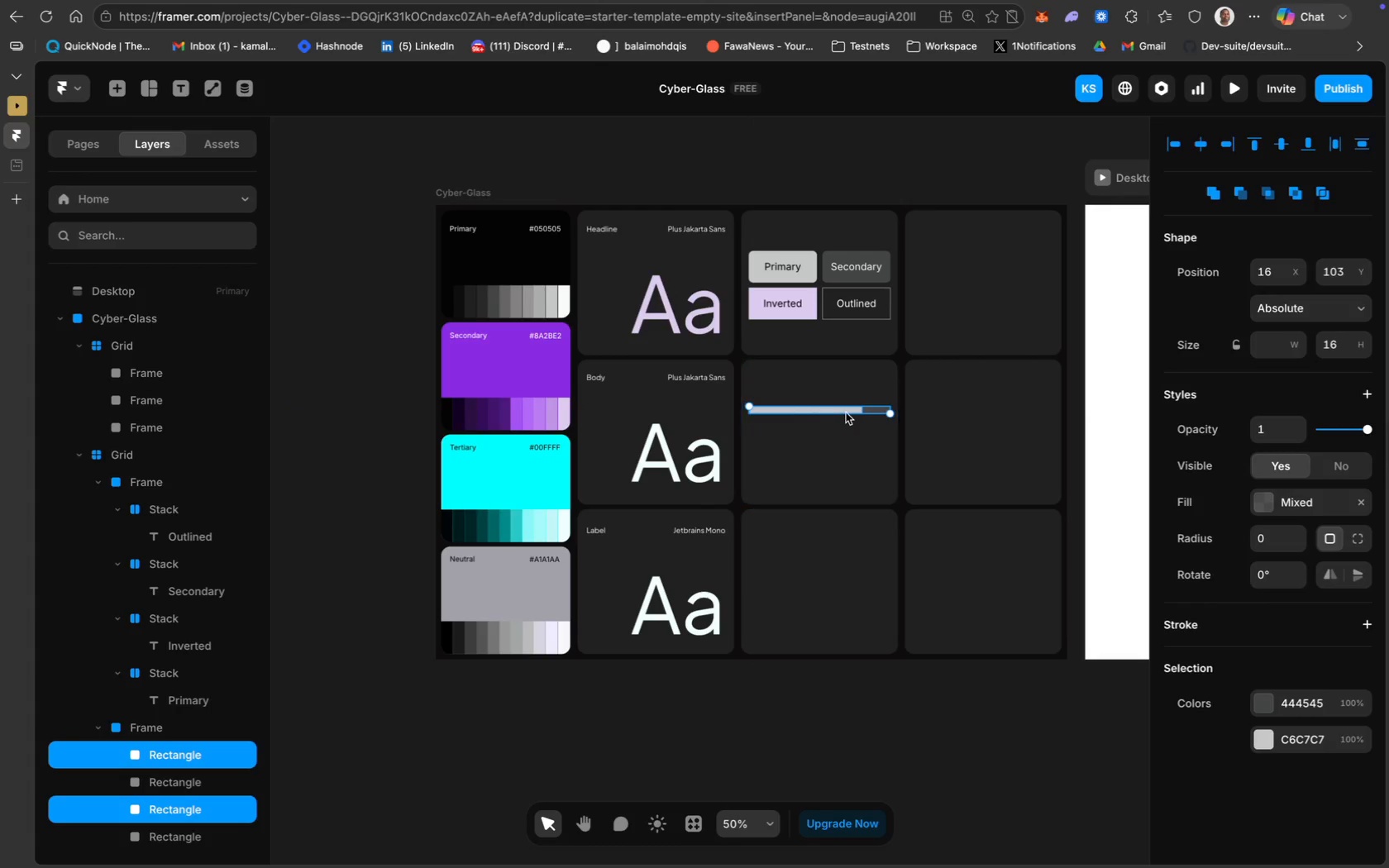 
left_click_drag(start_coordinate=[847, 411], to_coordinate=[846, 431])
 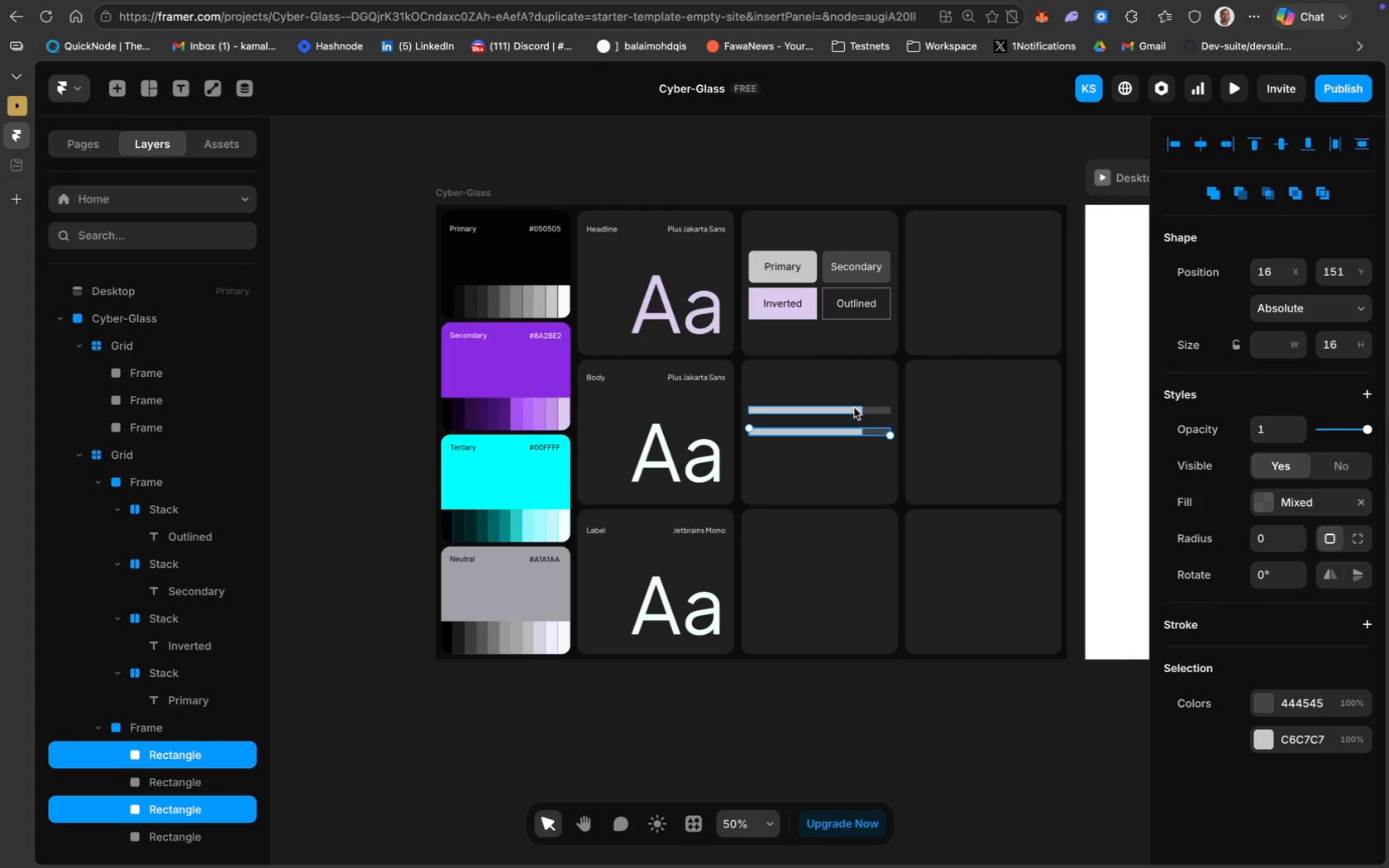 
left_click([1269, 345])
 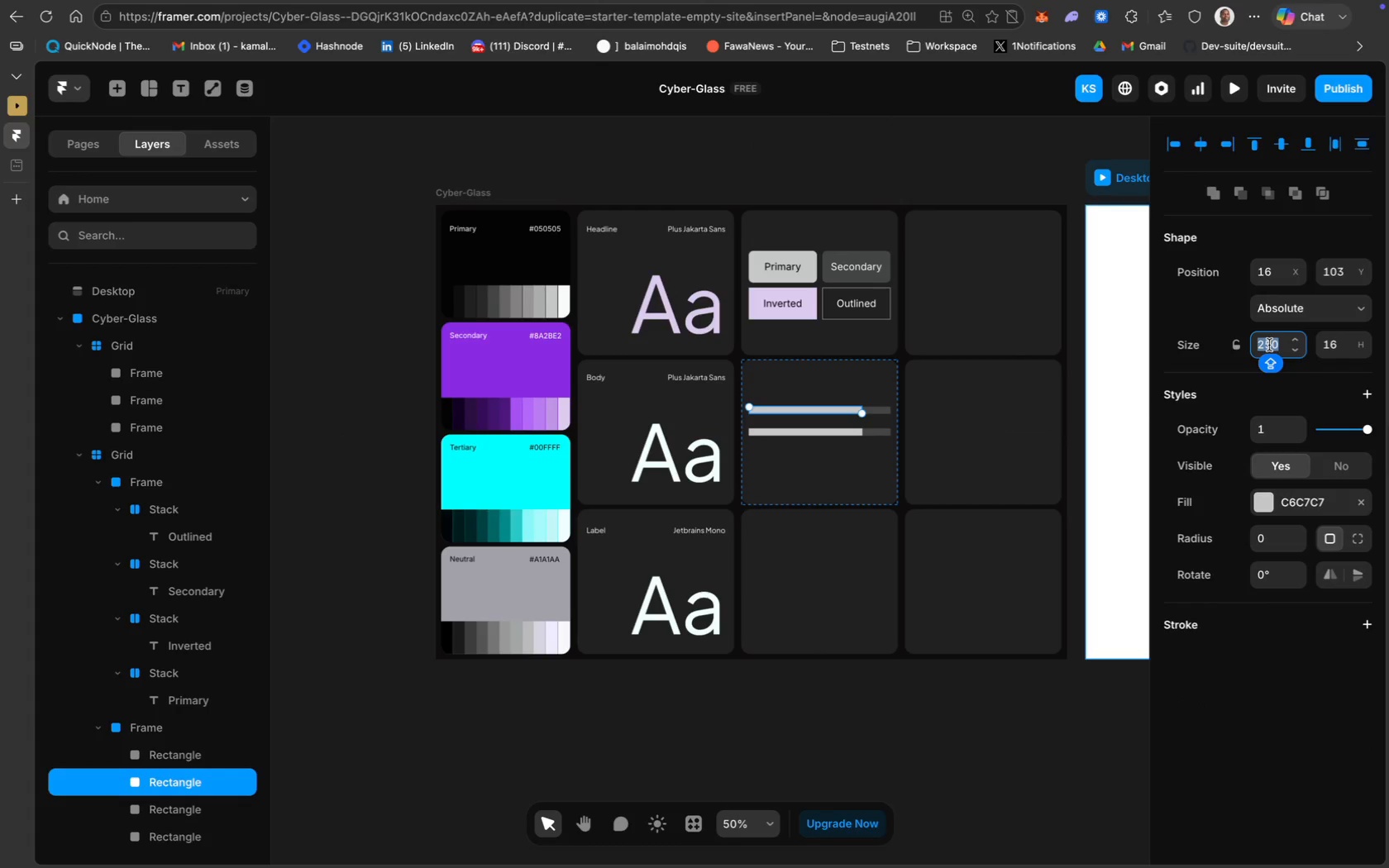 
type(200)
 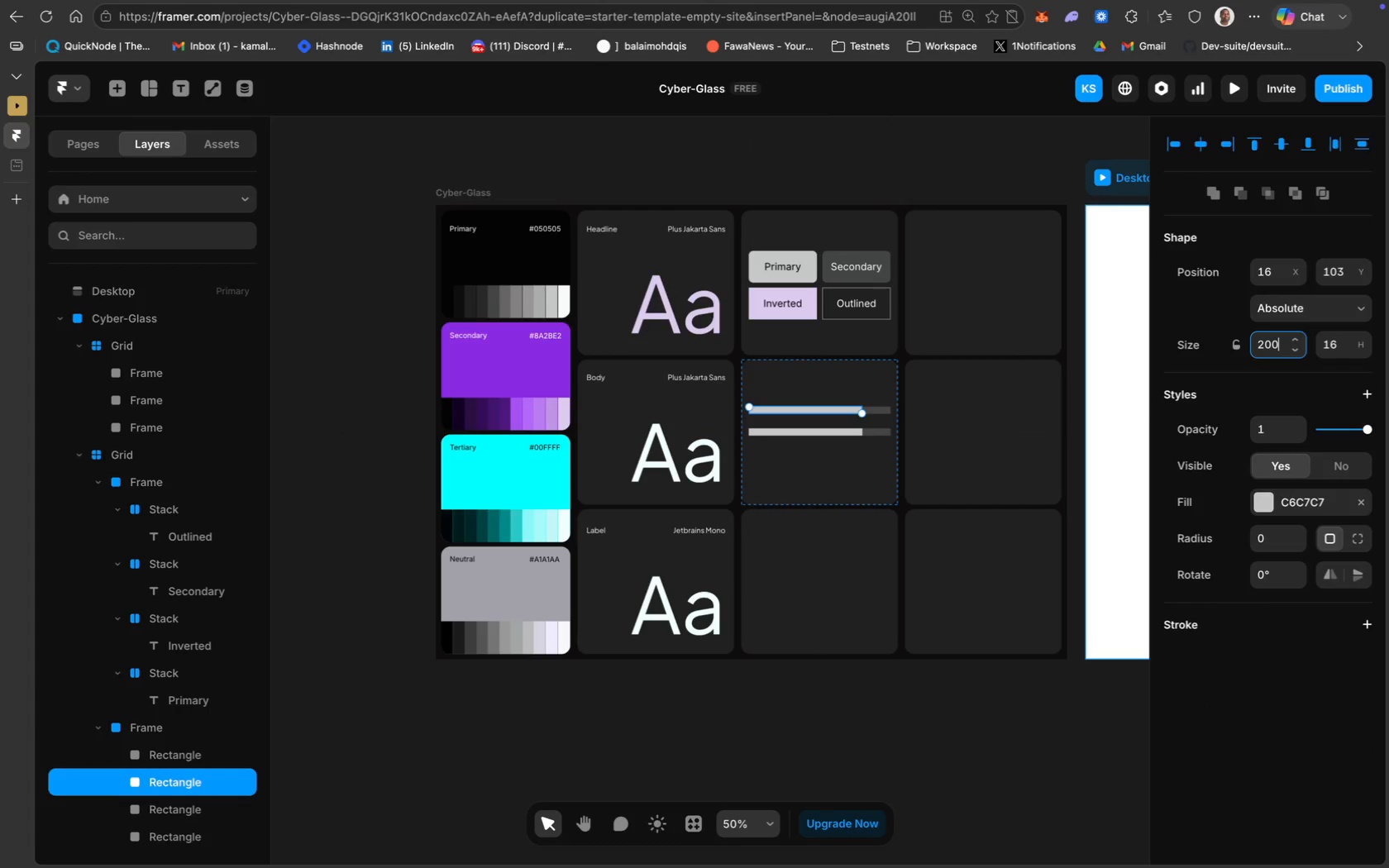 
key(Enter)
 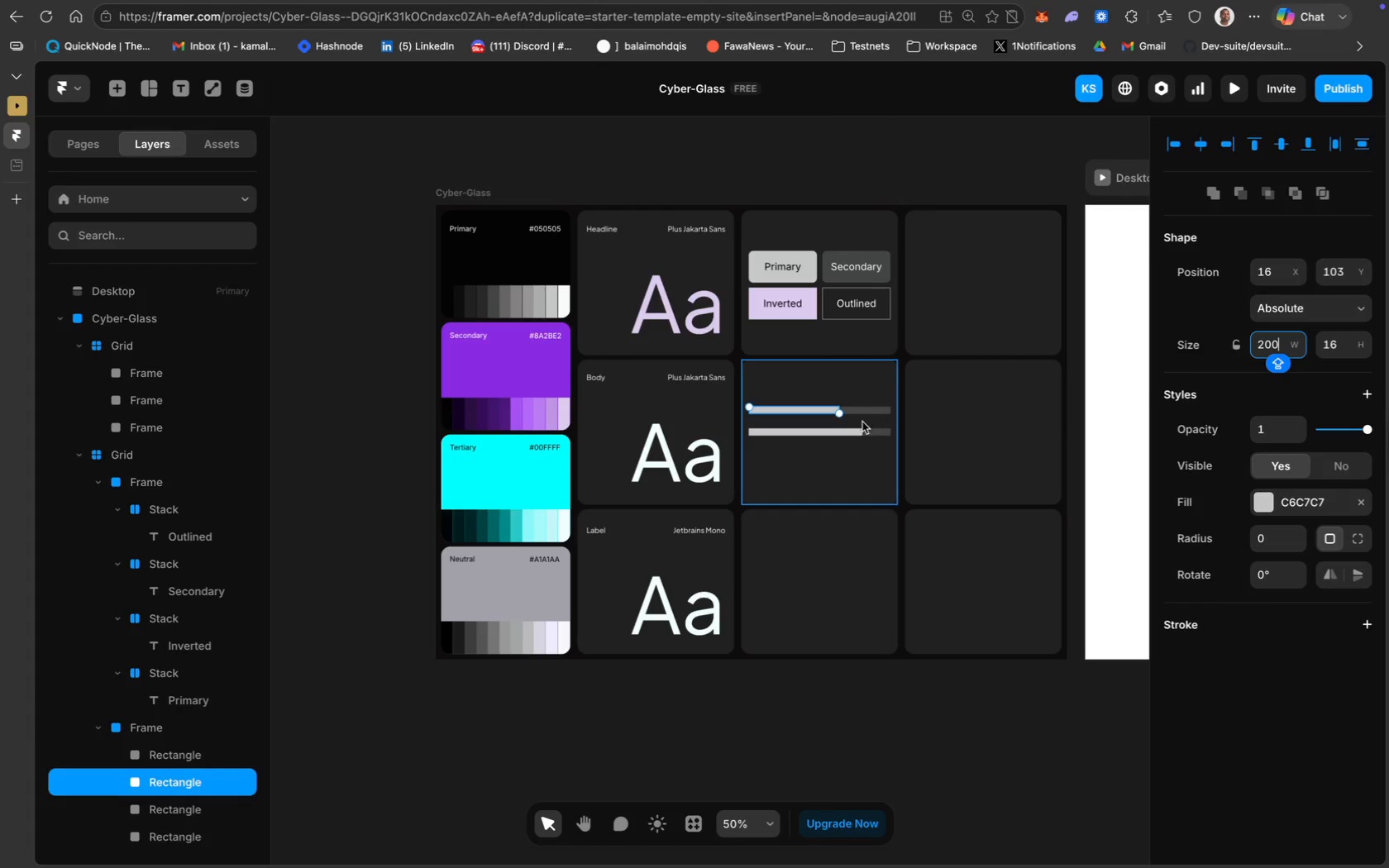 
left_click([855, 431])
 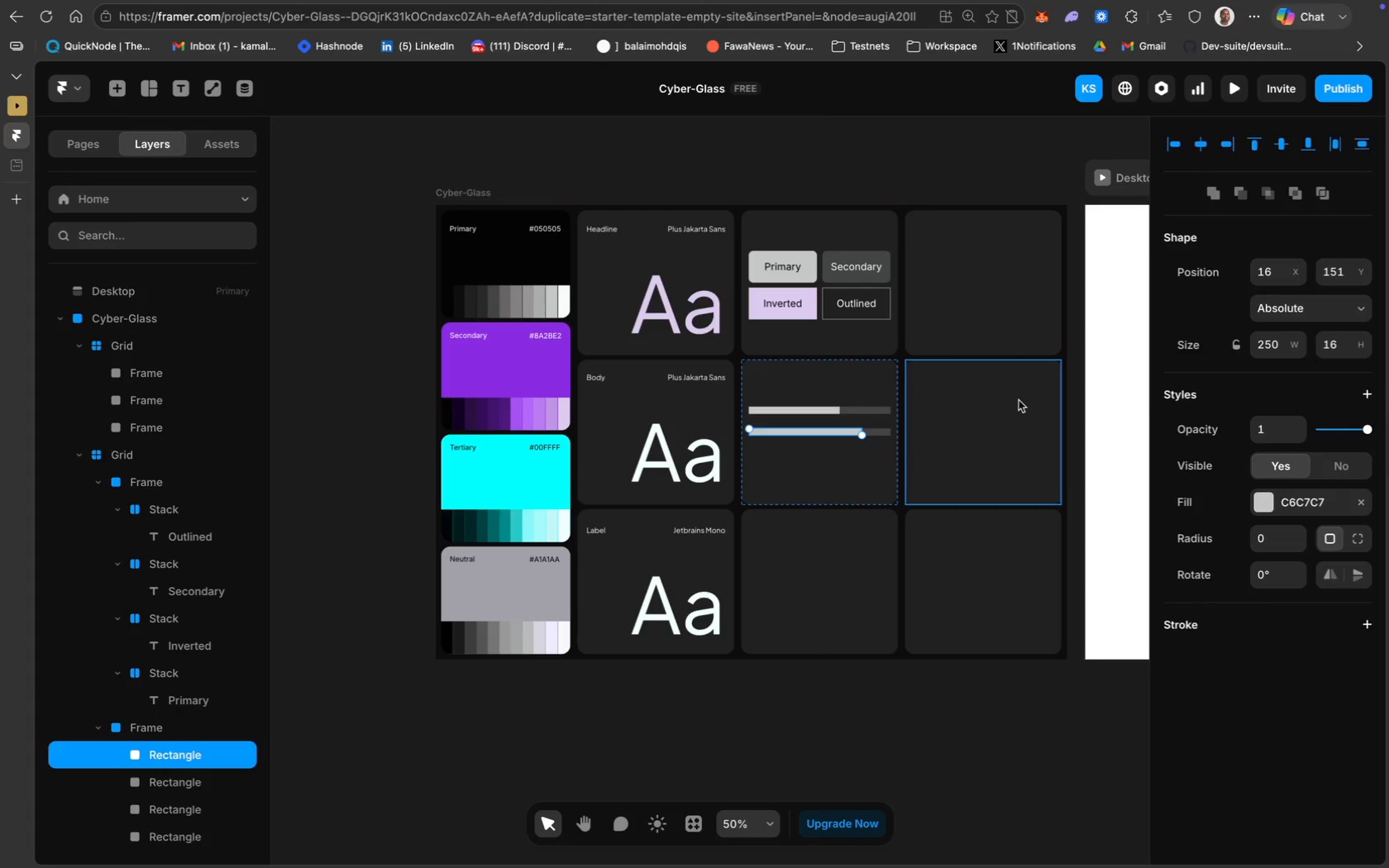 
hold_key(key=ShiftLeft, duration=1.28)
left_click([881, 432])
 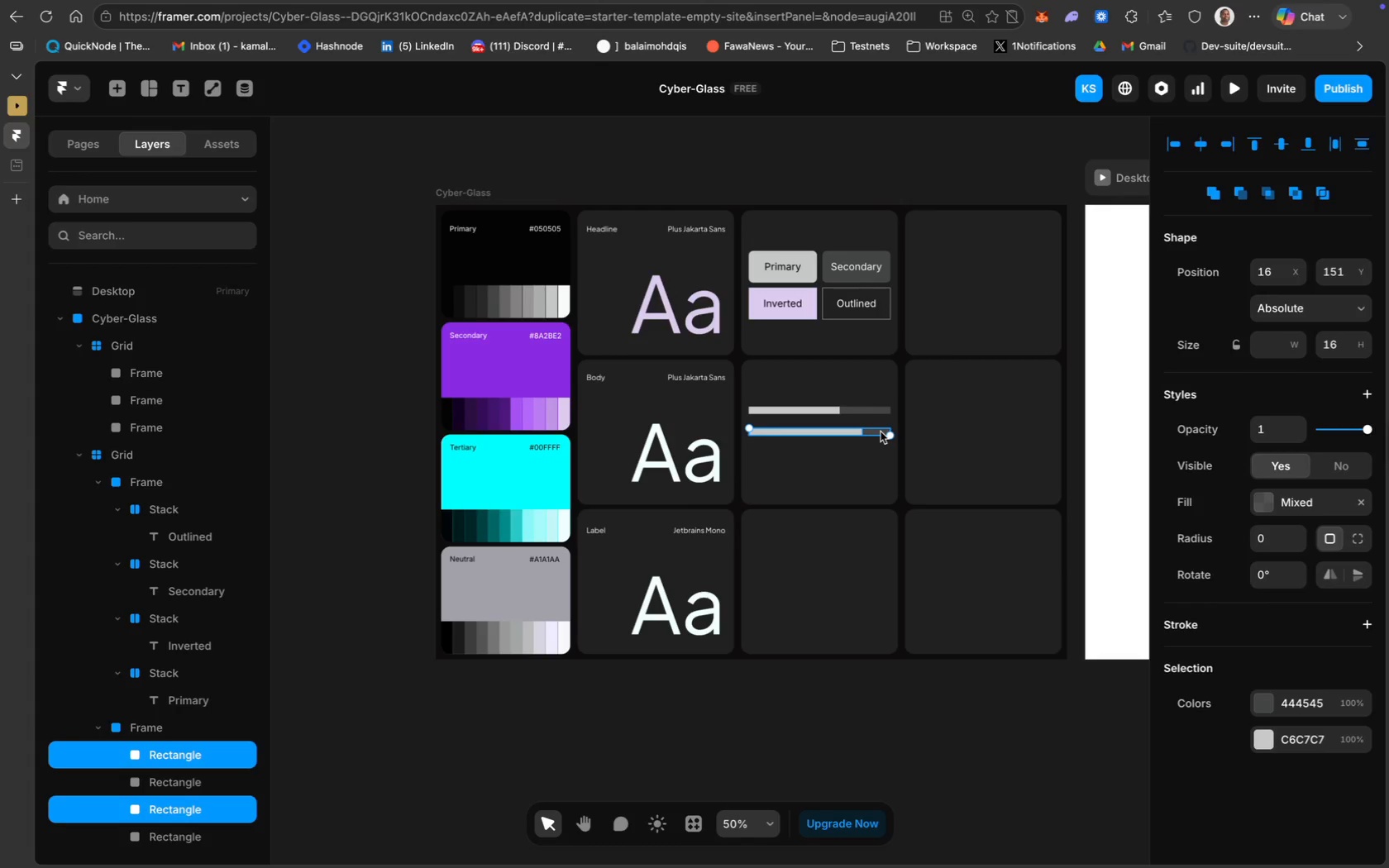 
key(Meta+D)
 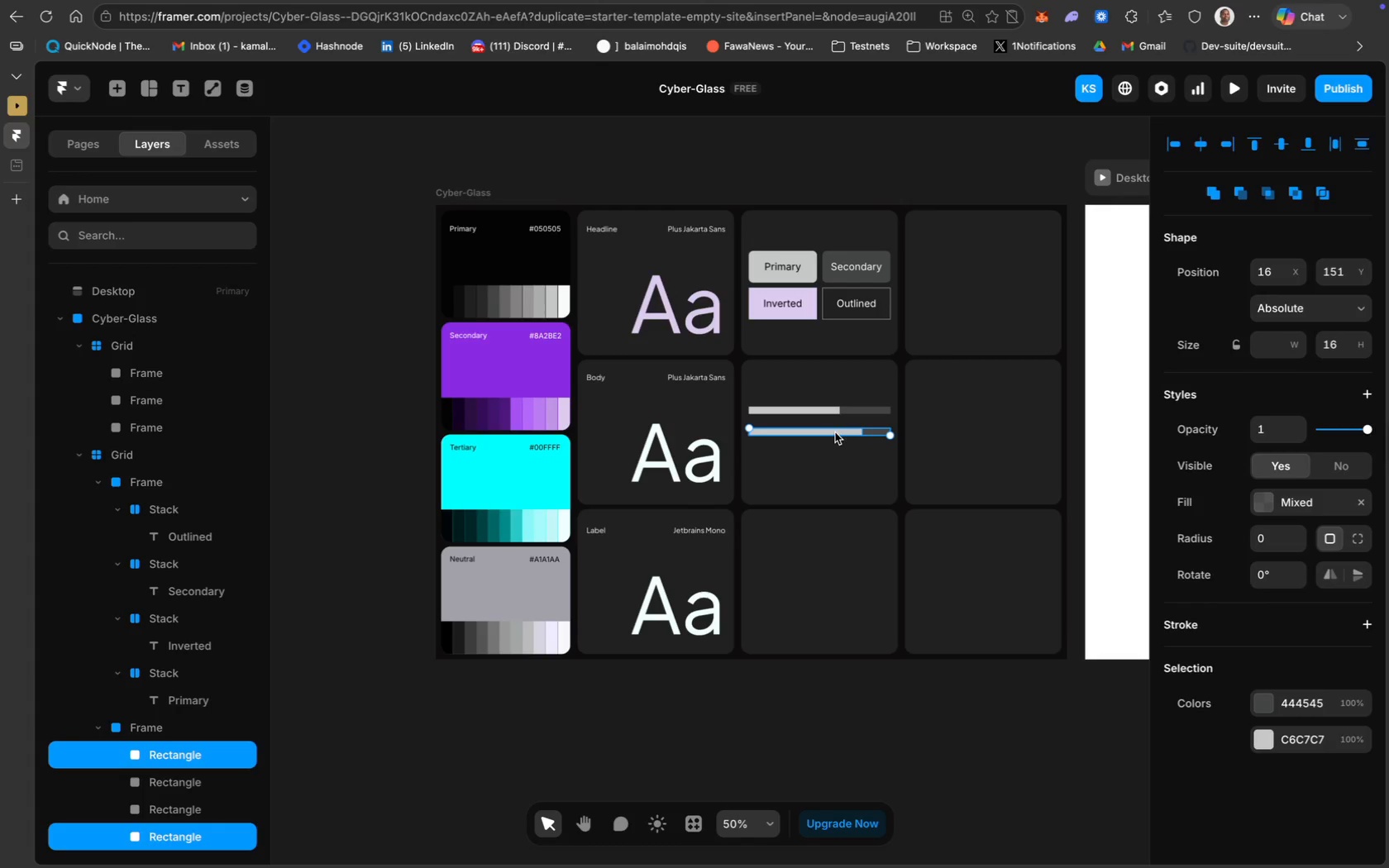 
left_click_drag(start_coordinate=[835, 430], to_coordinate=[833, 454])
 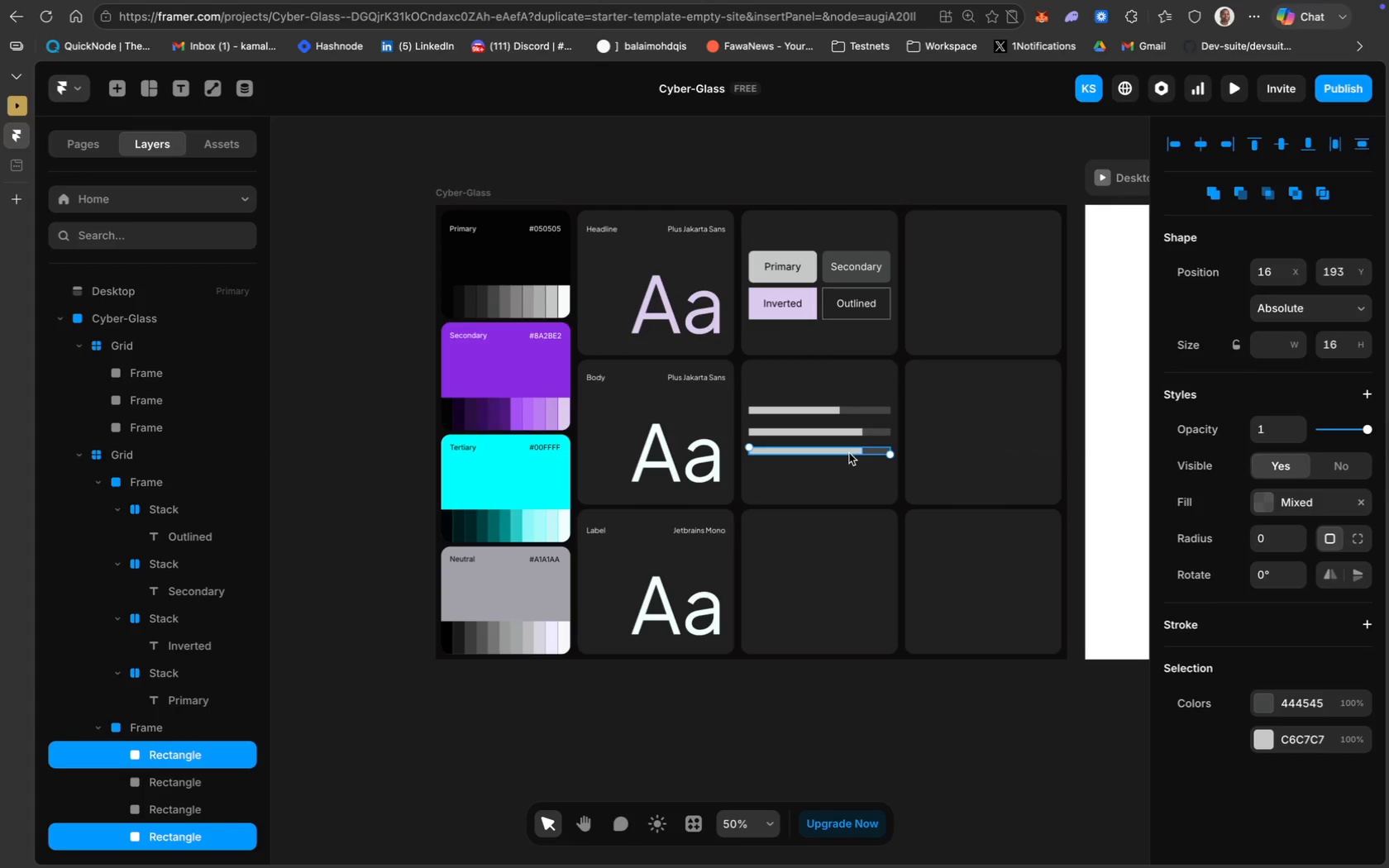 
left_click([839, 448])
 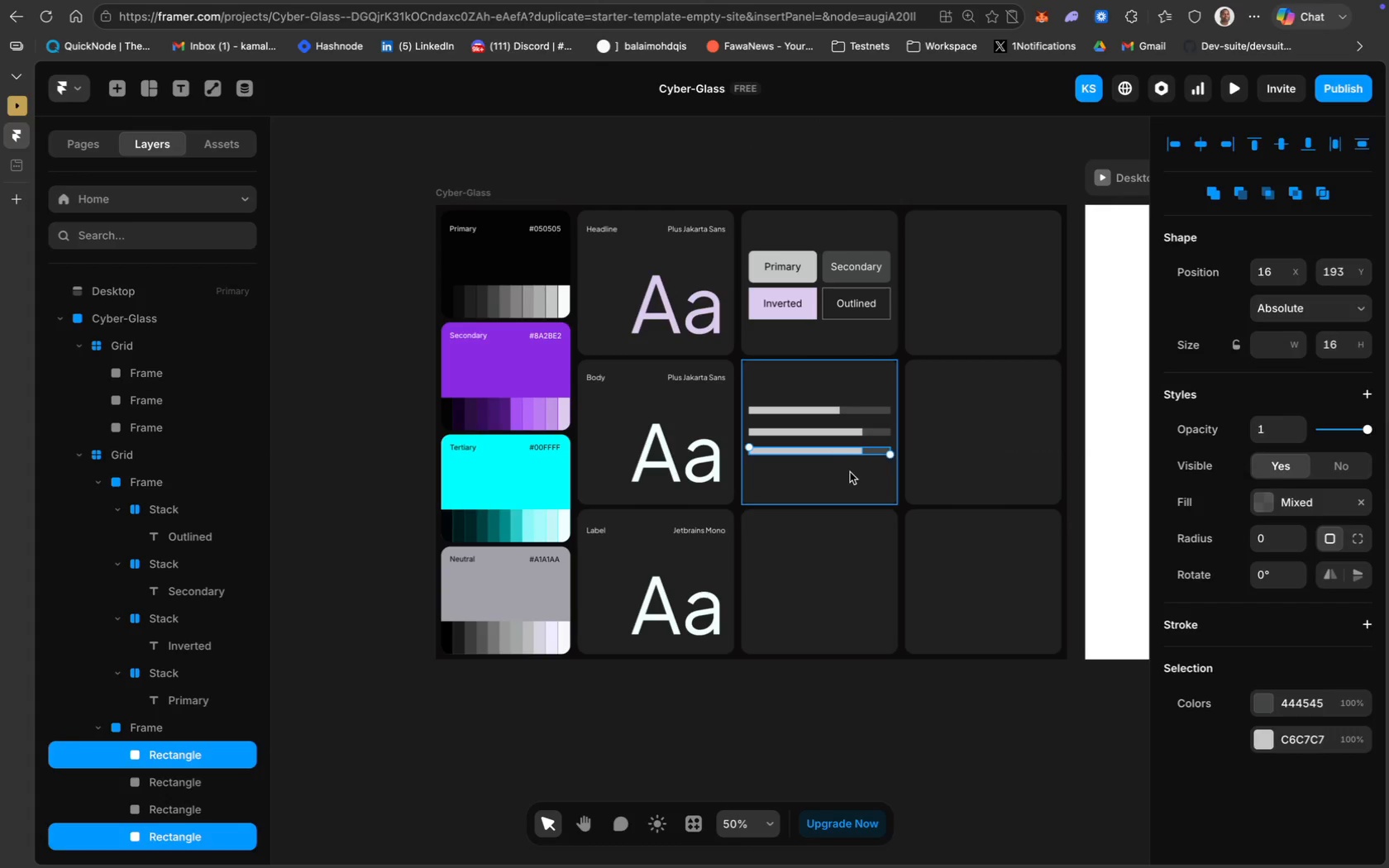 
left_click([850, 472])
 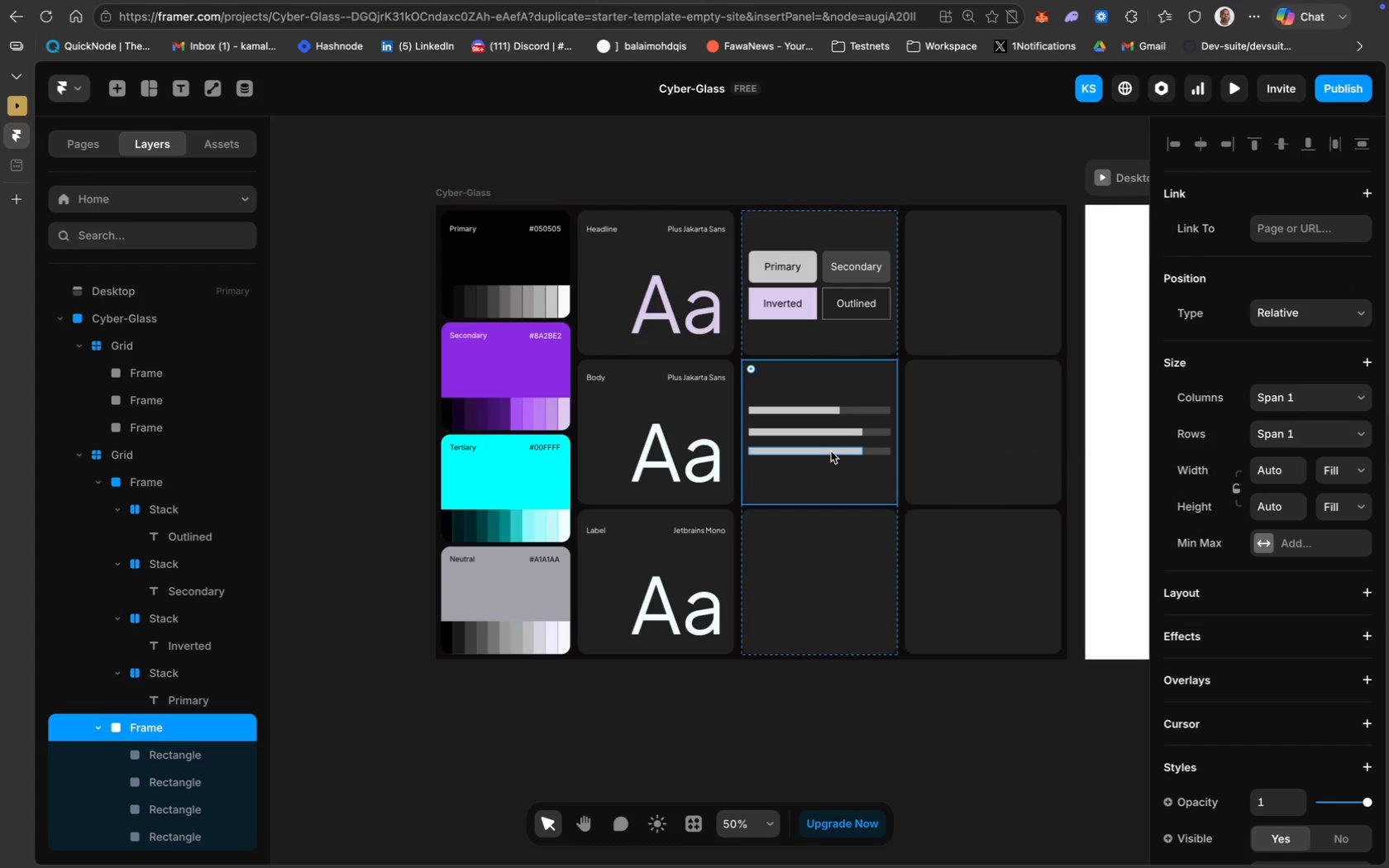 
left_click([831, 451])
 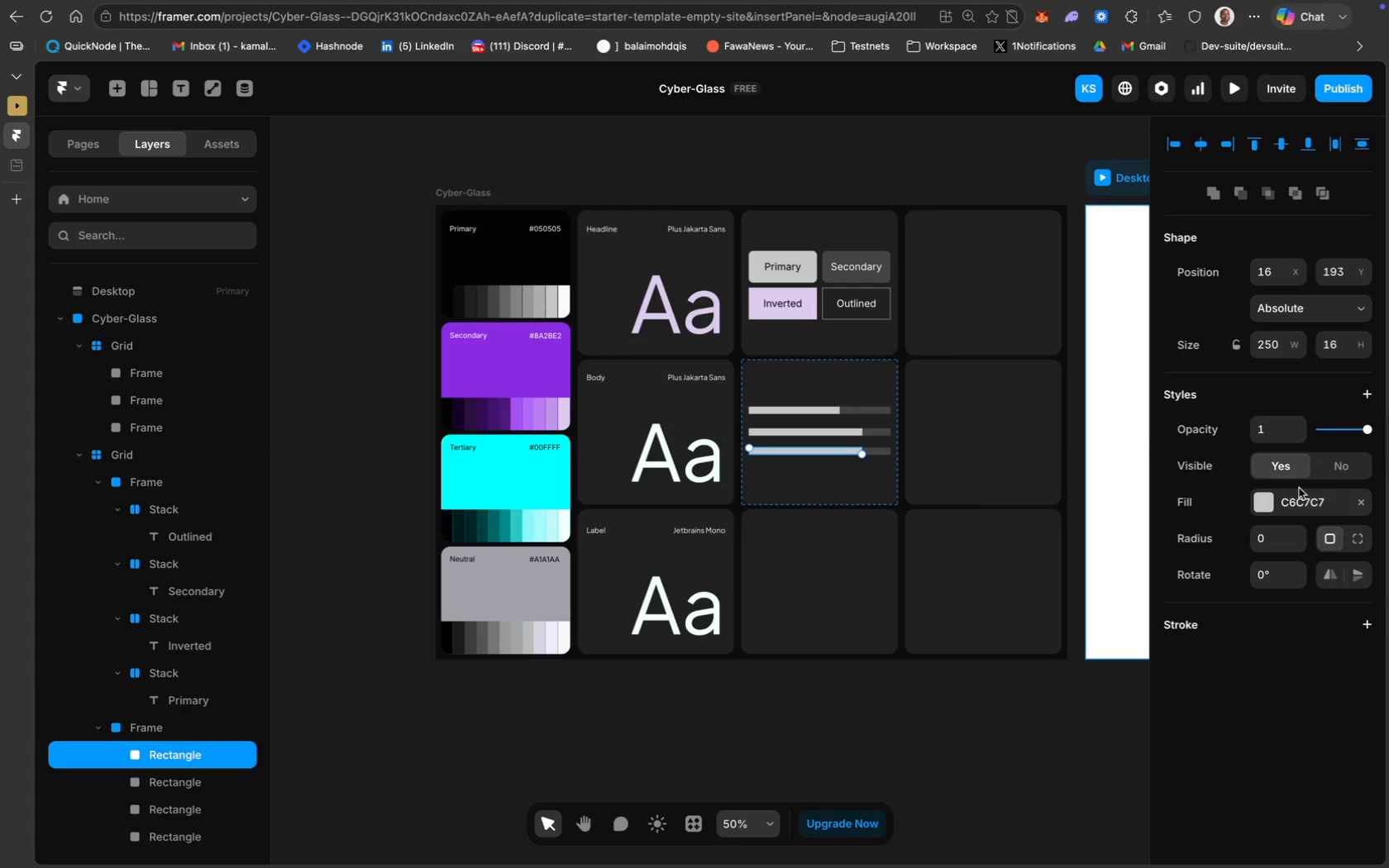 
left_click([1305, 499])
 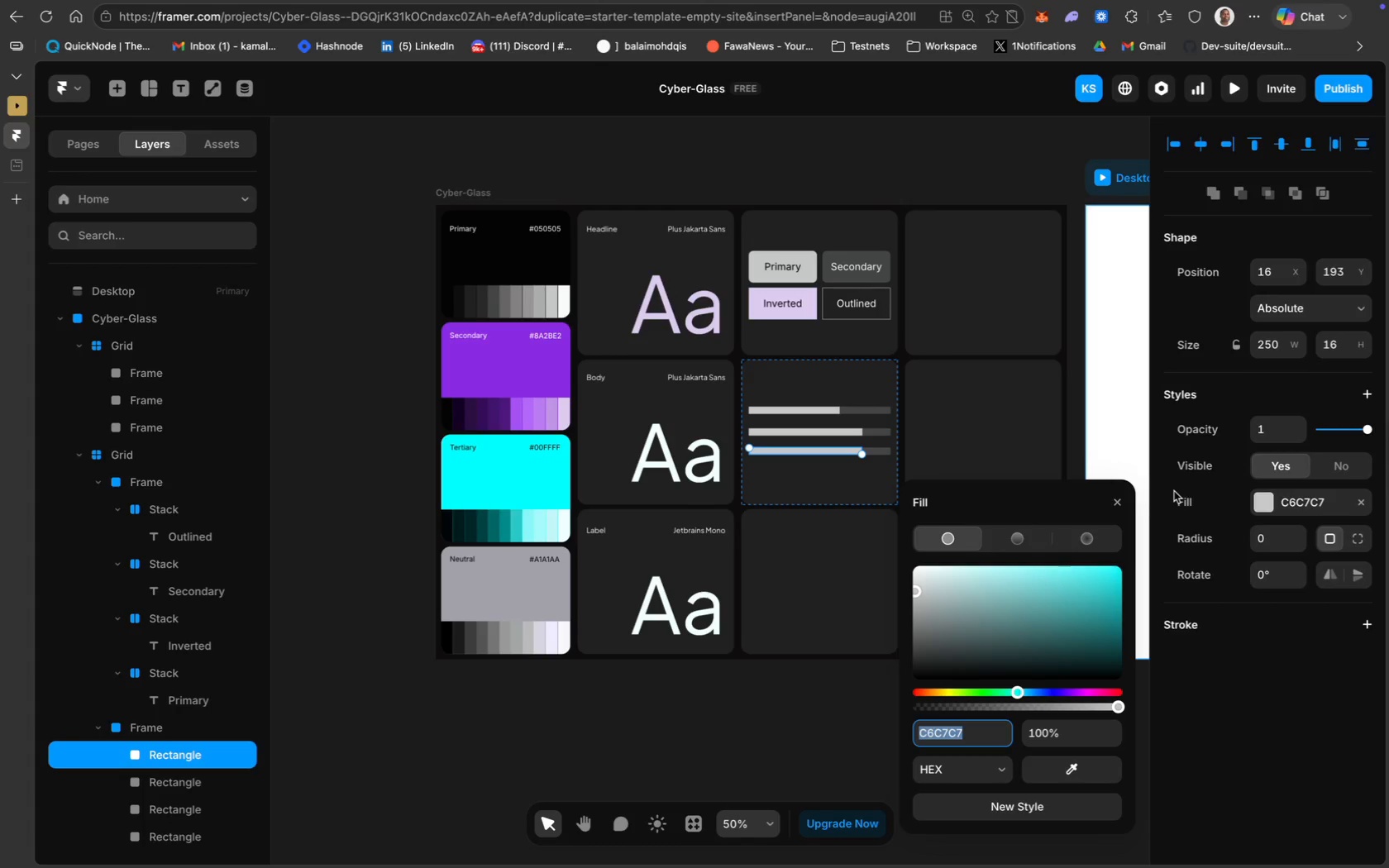 
wait(7.45)
 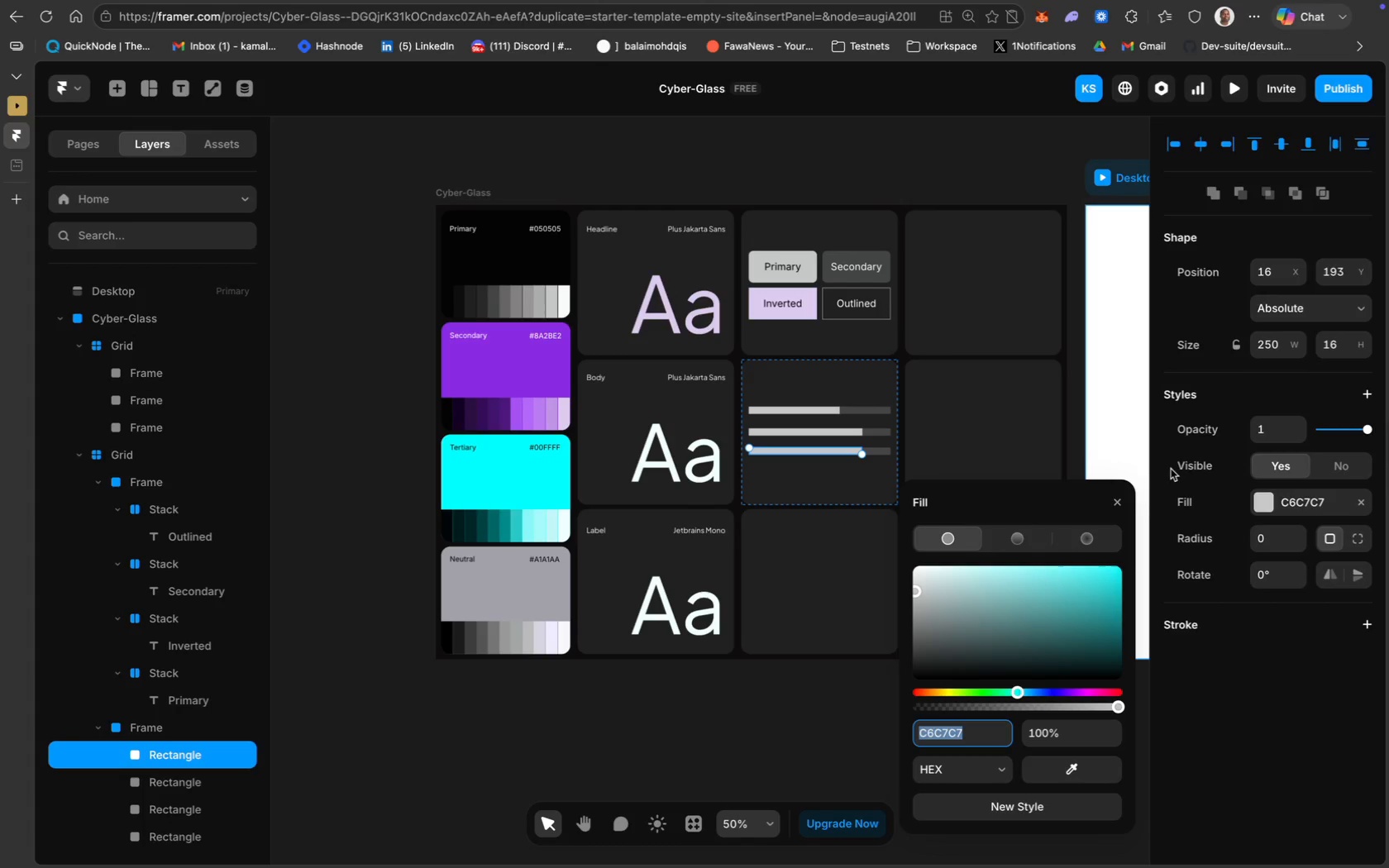 
left_click([1062, 773])
 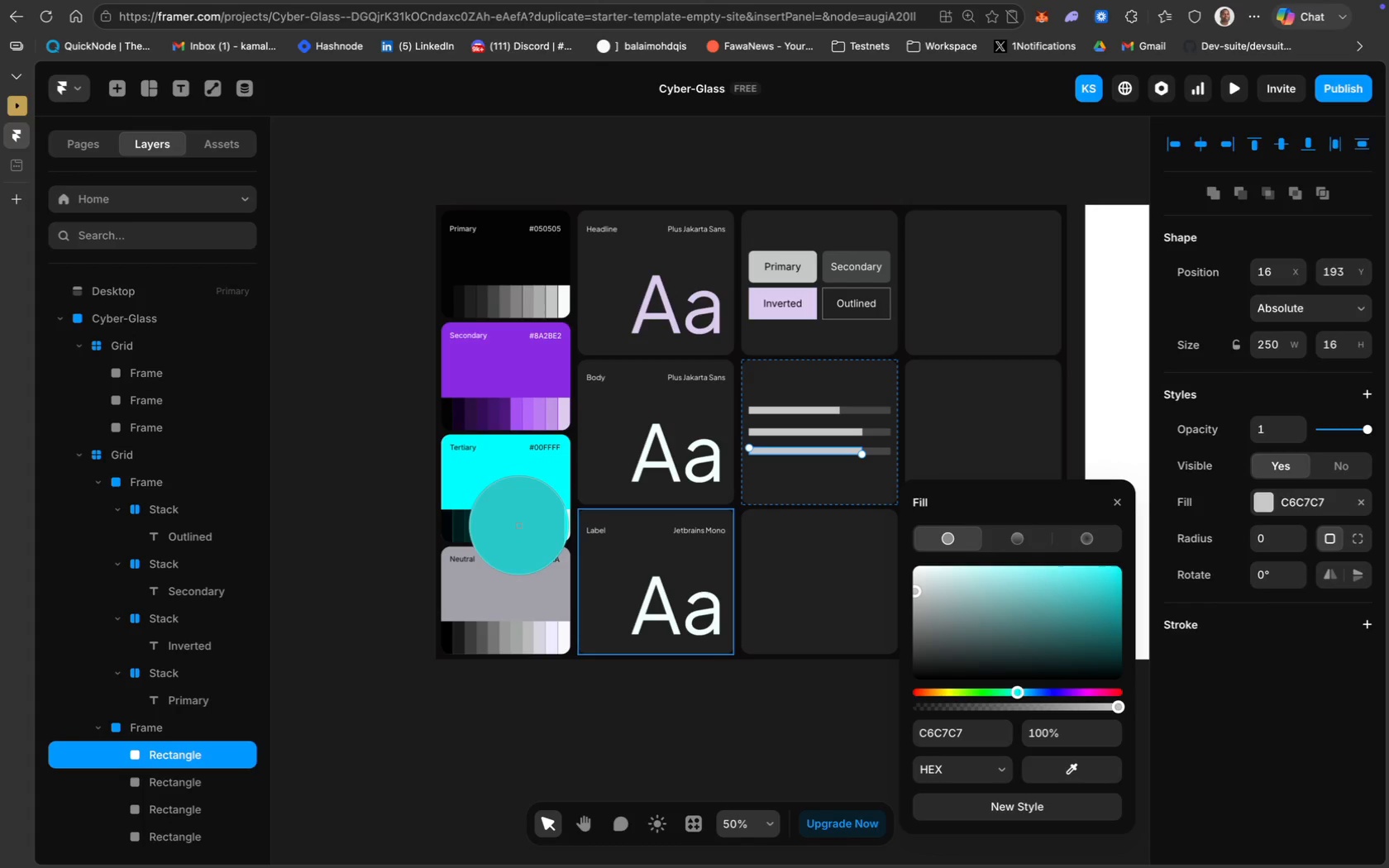 
wait(7.43)
 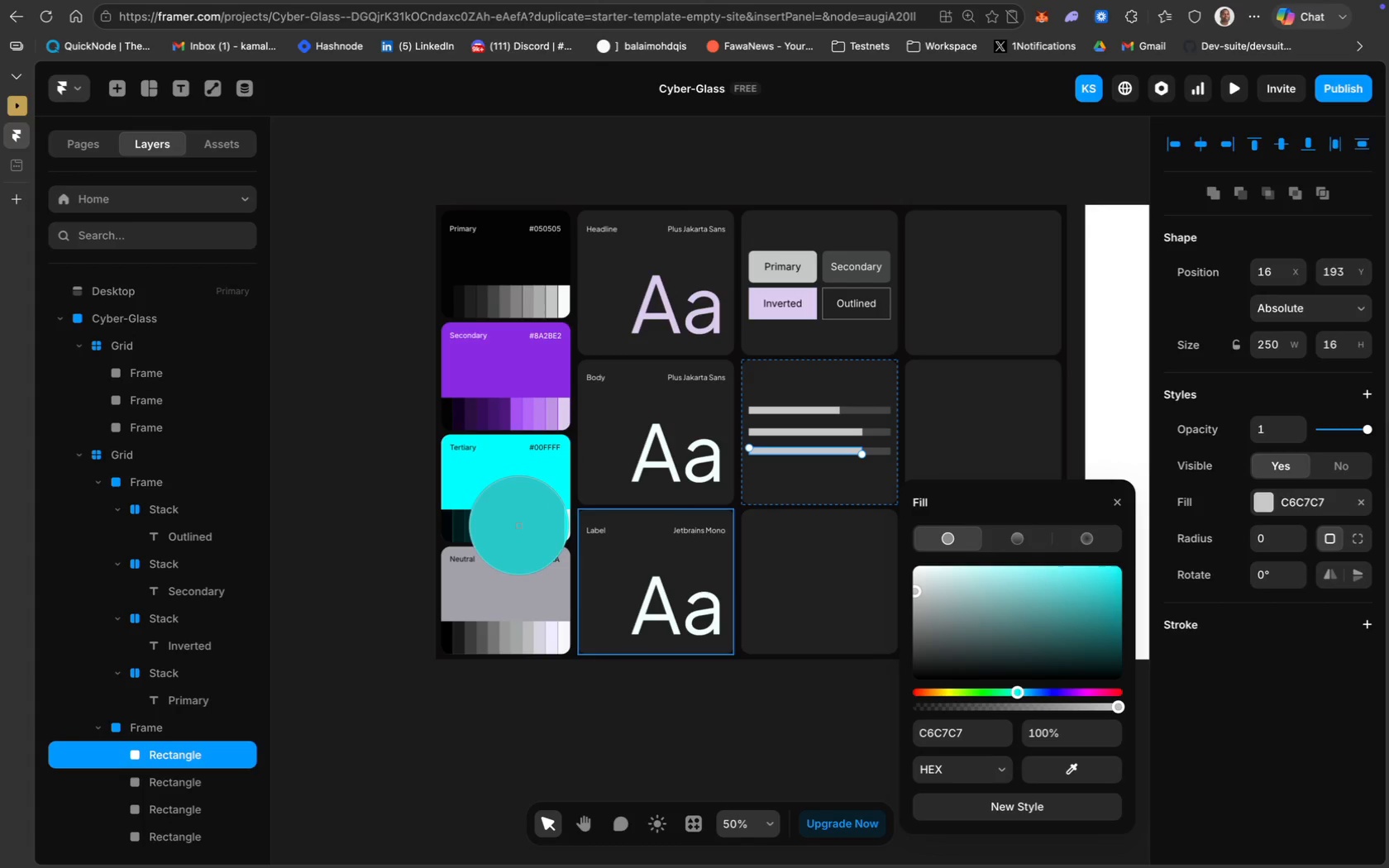 
left_click([508, 482])
 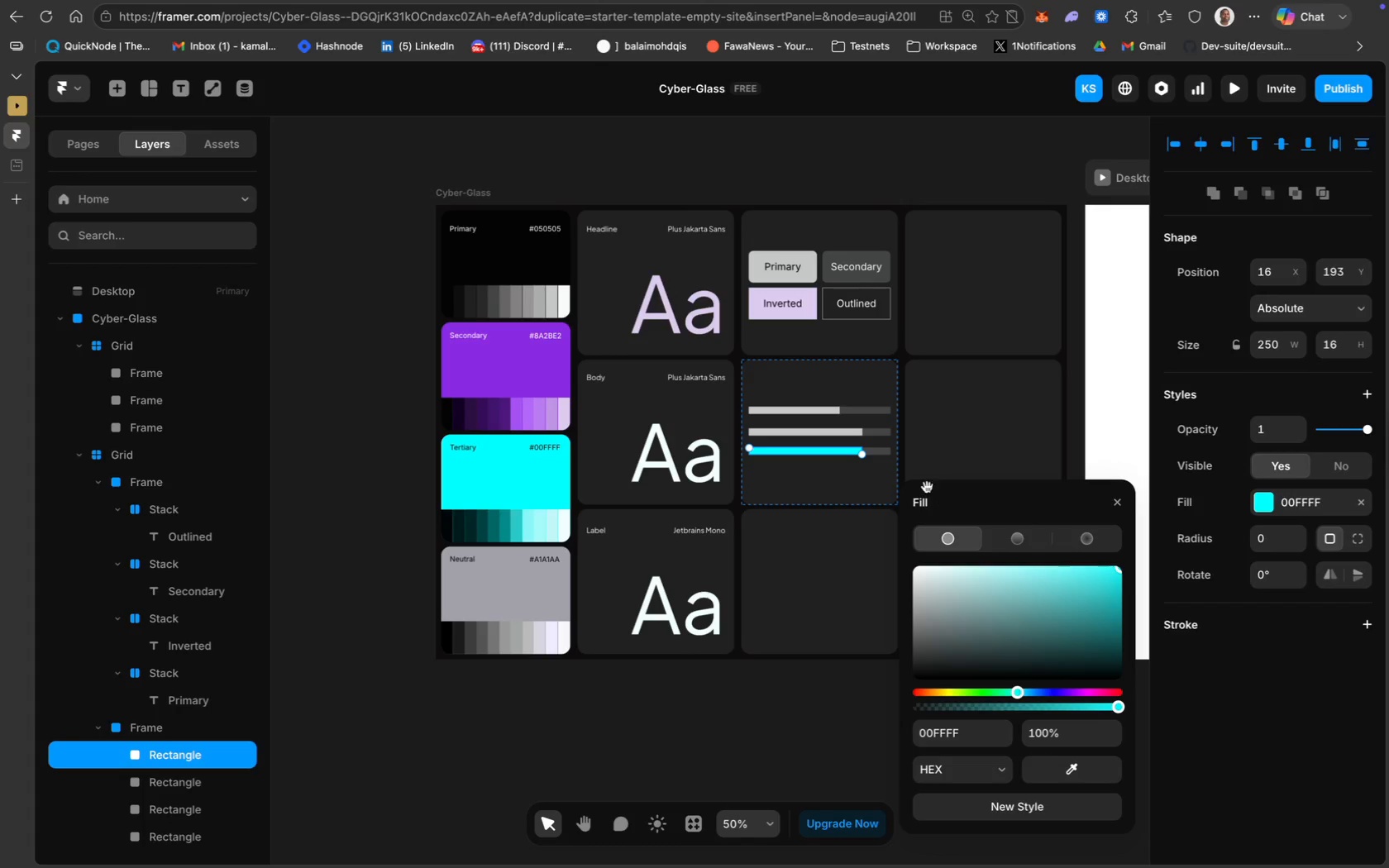 
left_click([853, 433])
 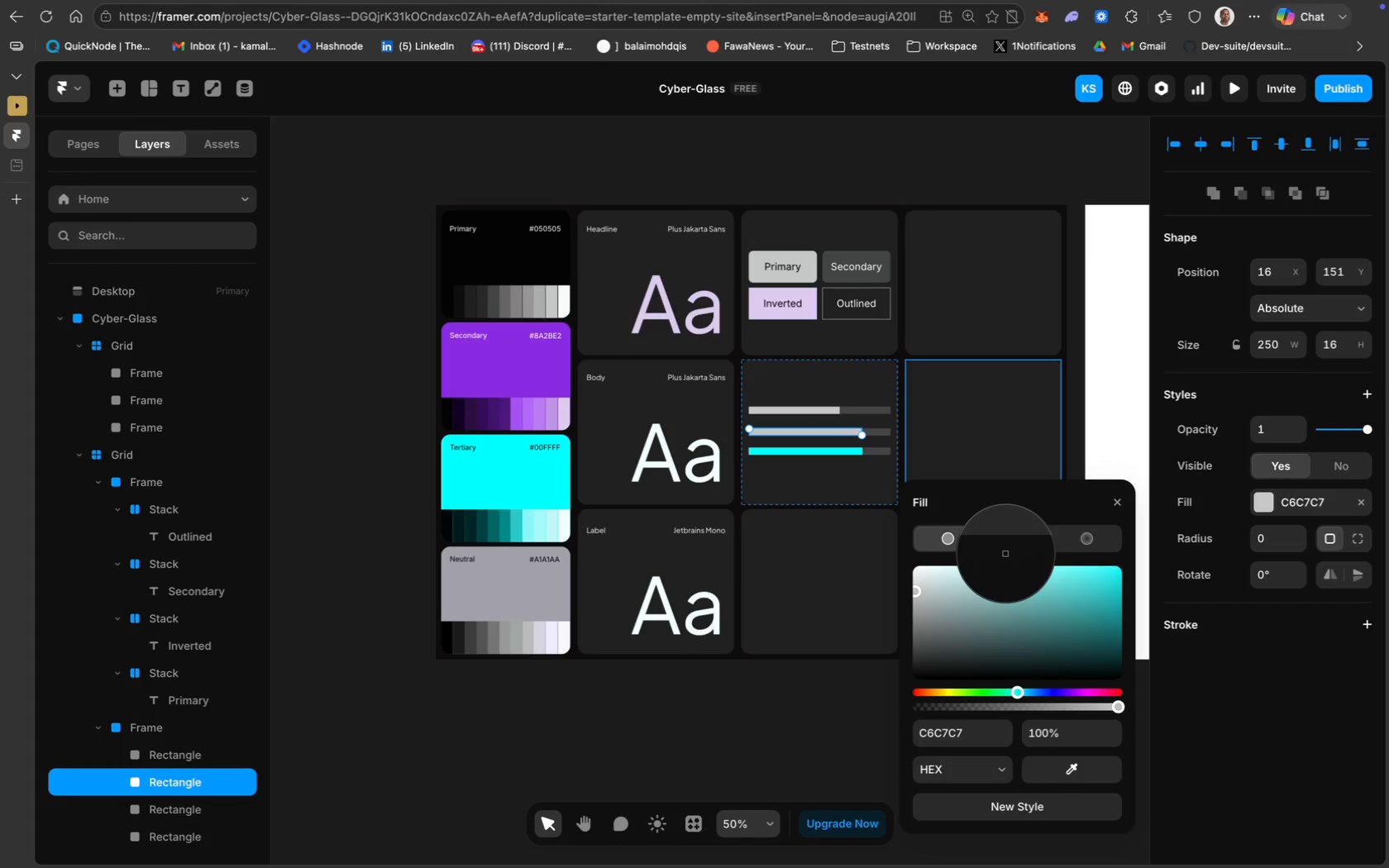 
wait(8.72)
 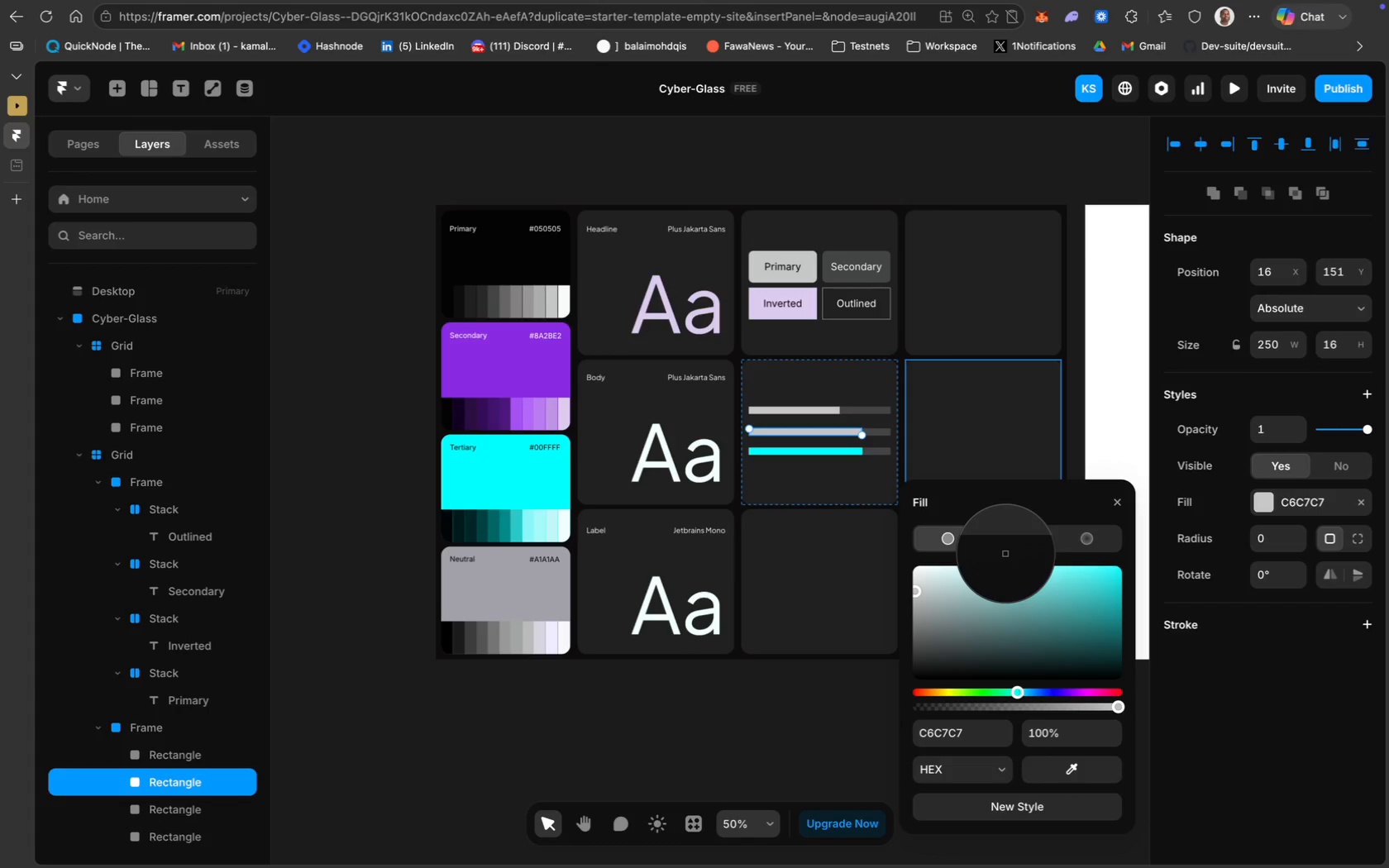 
left_click([518, 360])
 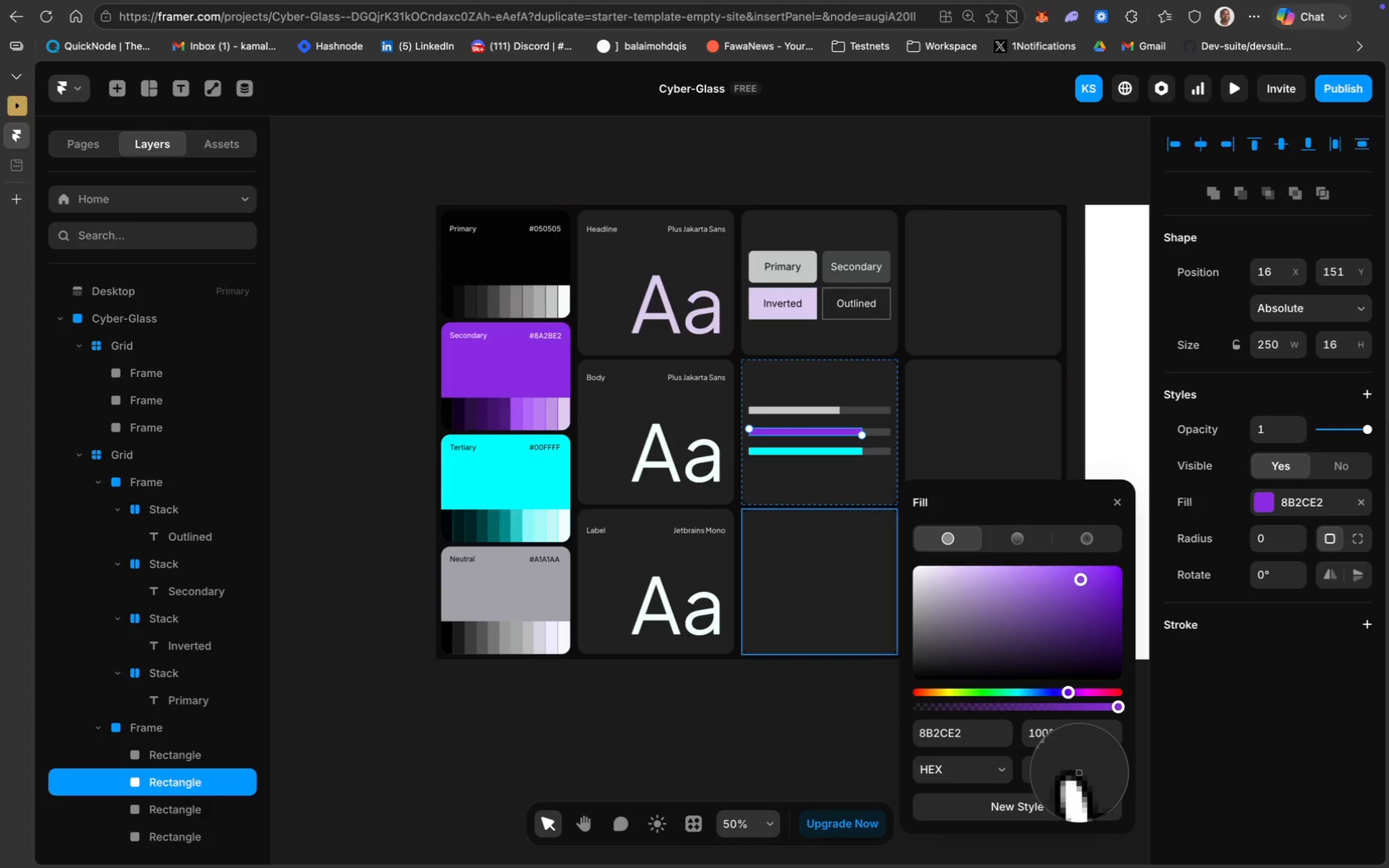 
mouse_move([578, 430])
 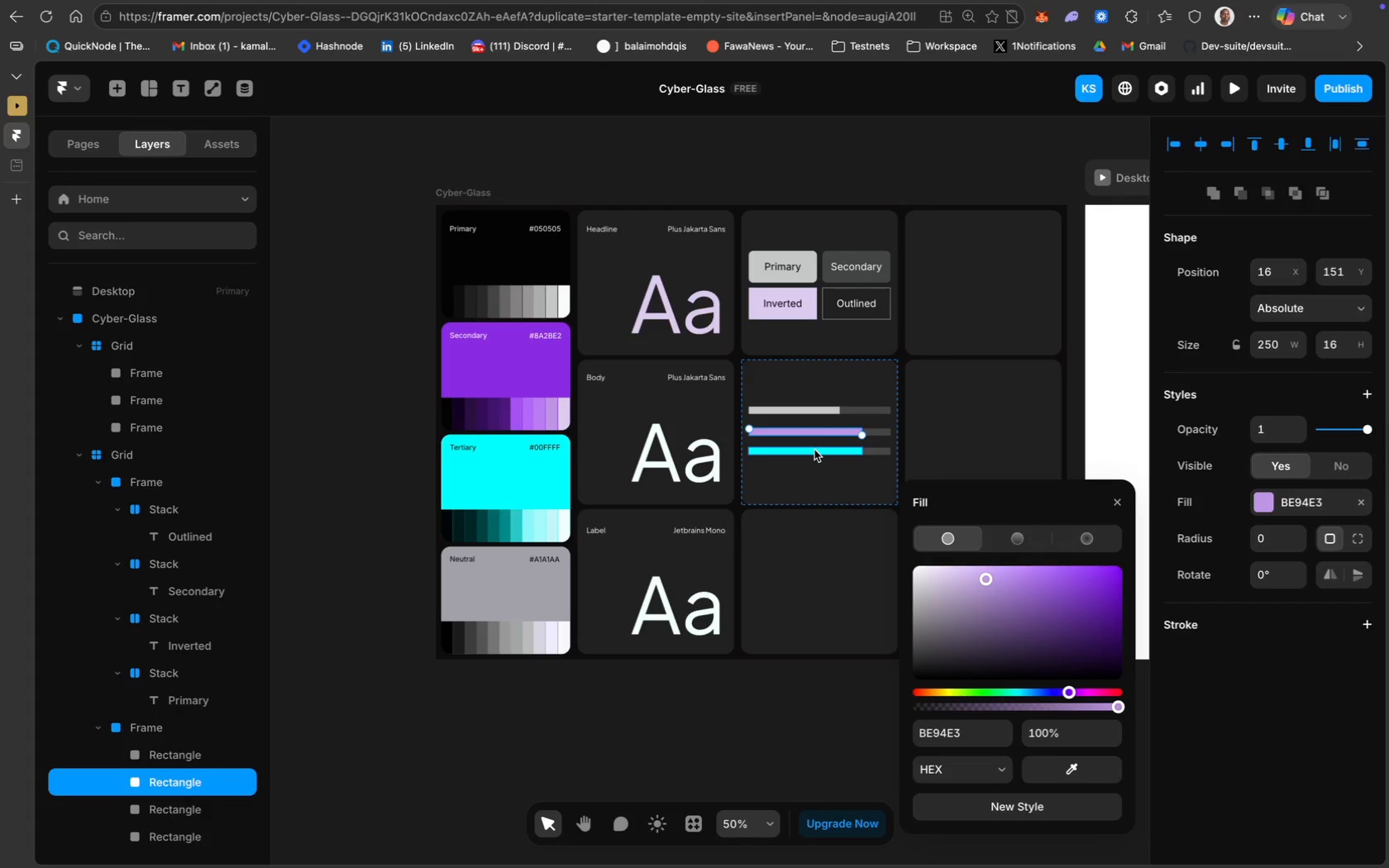 
left_click([814, 450])
 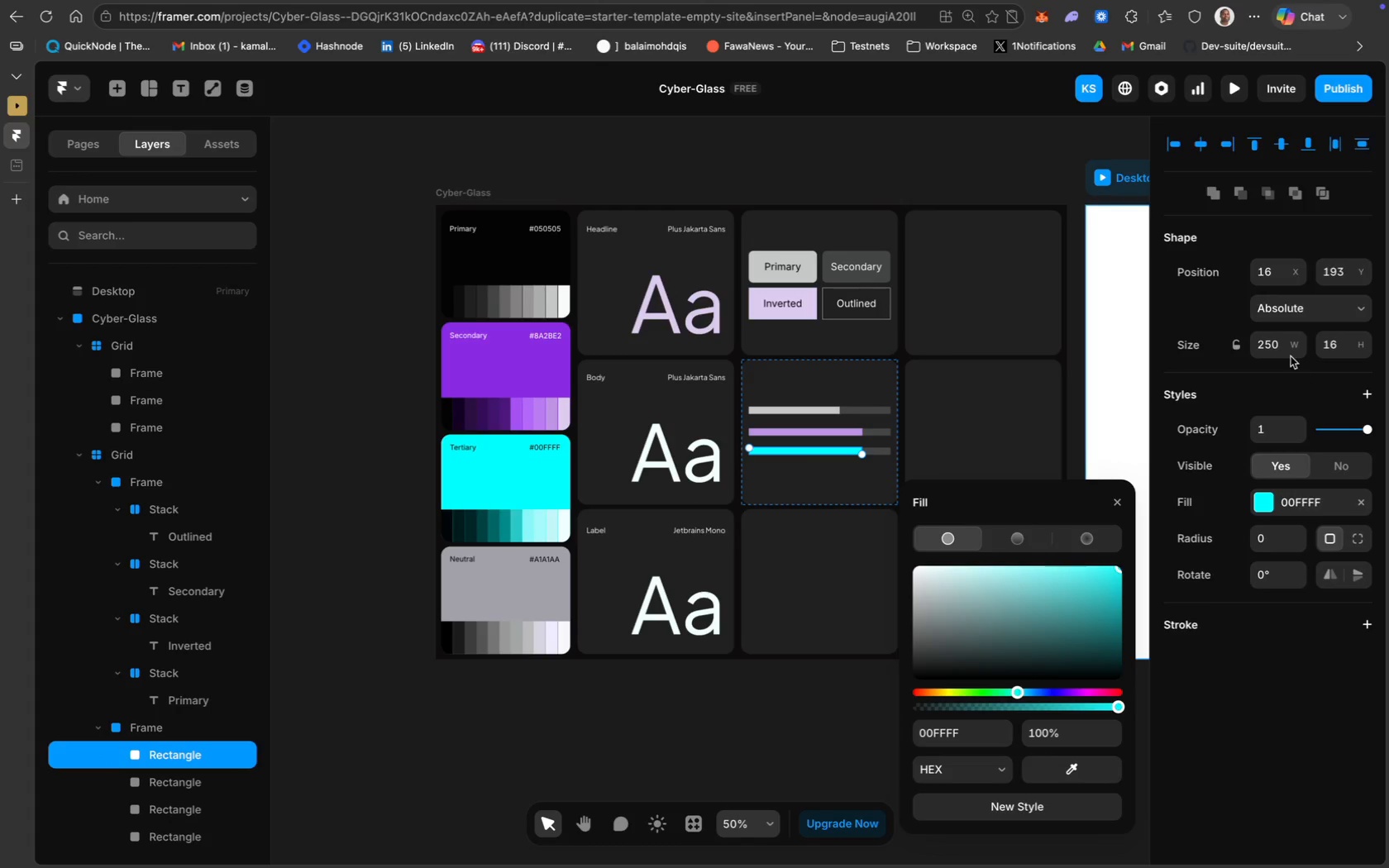 
left_click([1270, 334])
 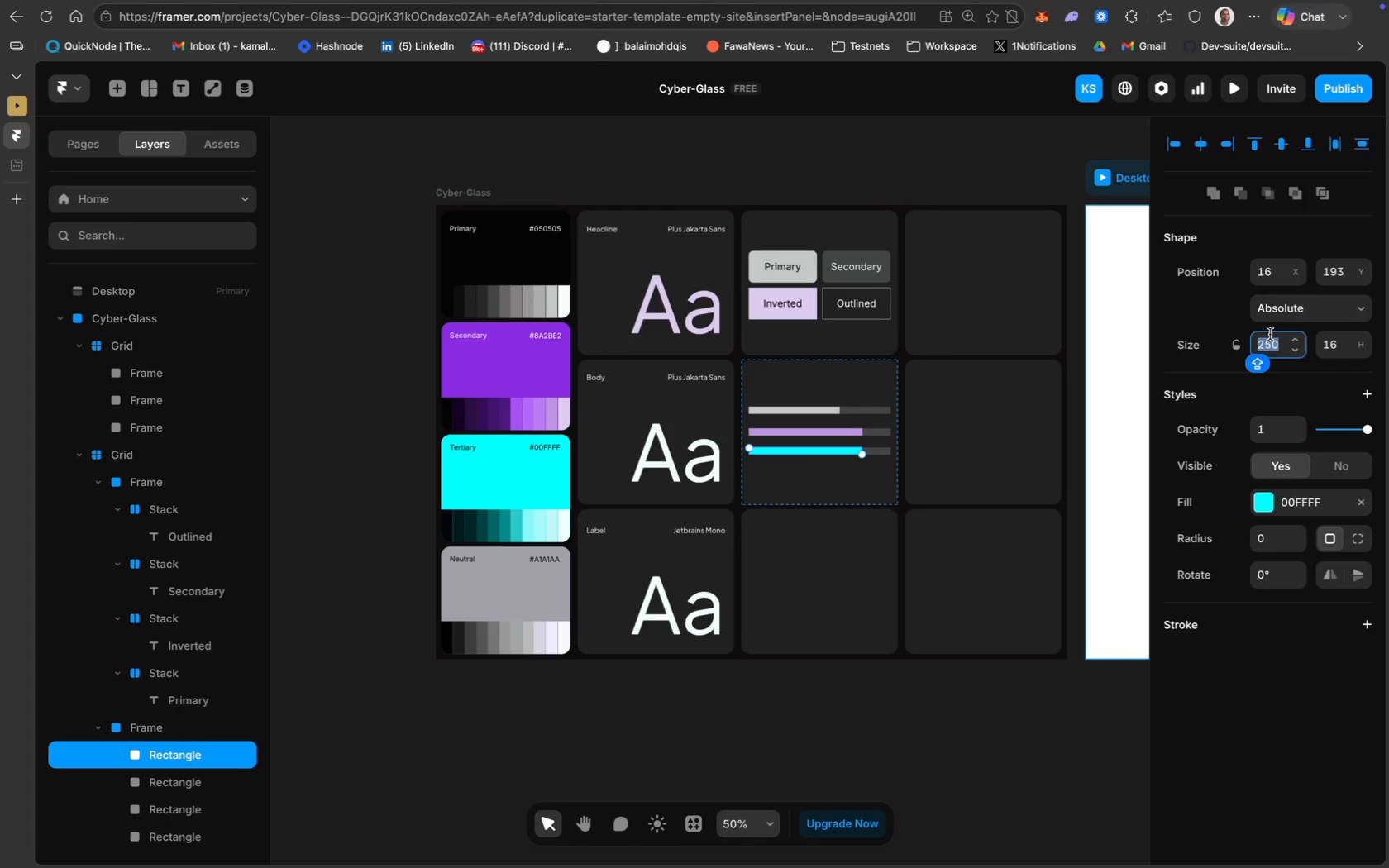 
type(200)
 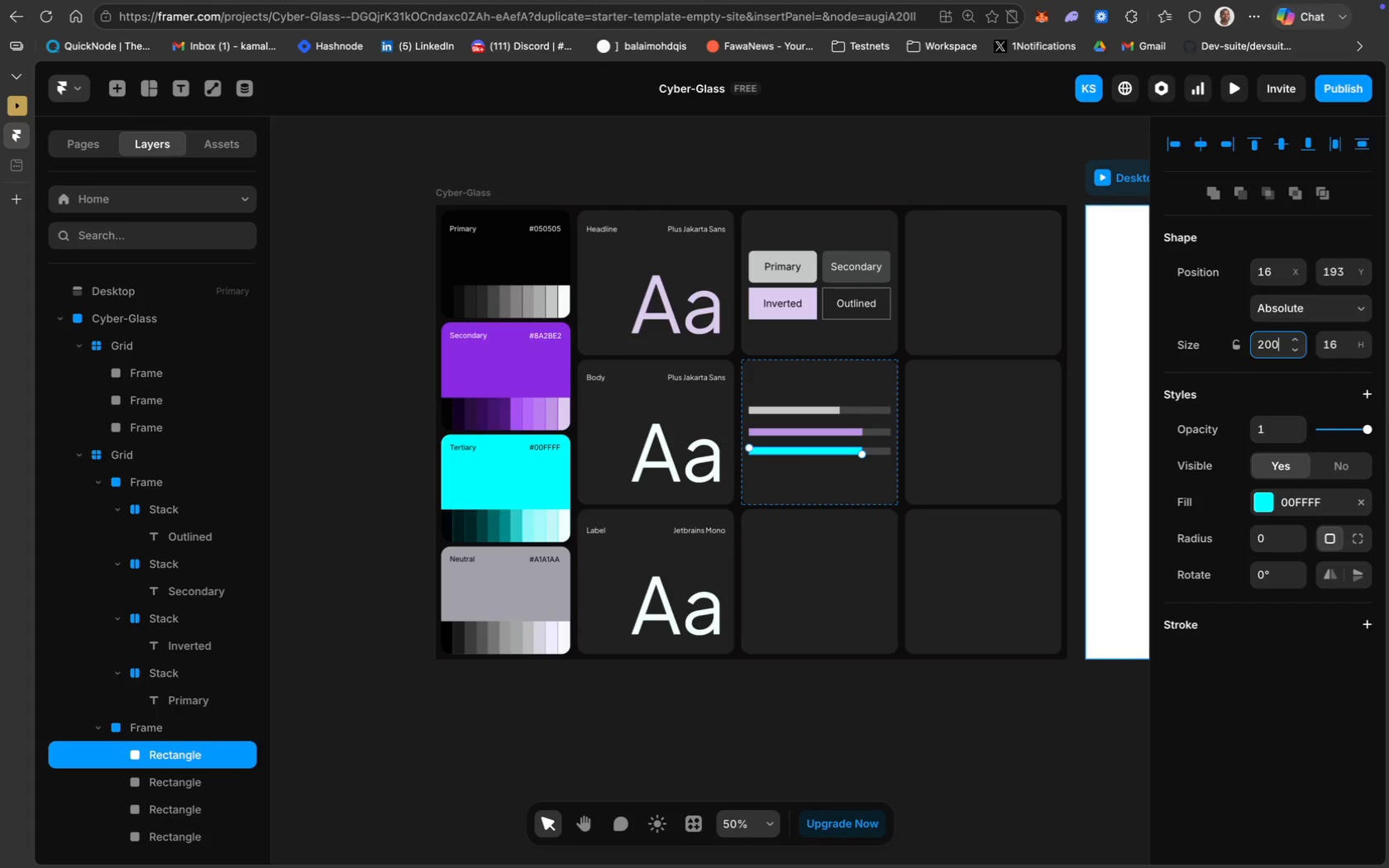 
key(Enter)
 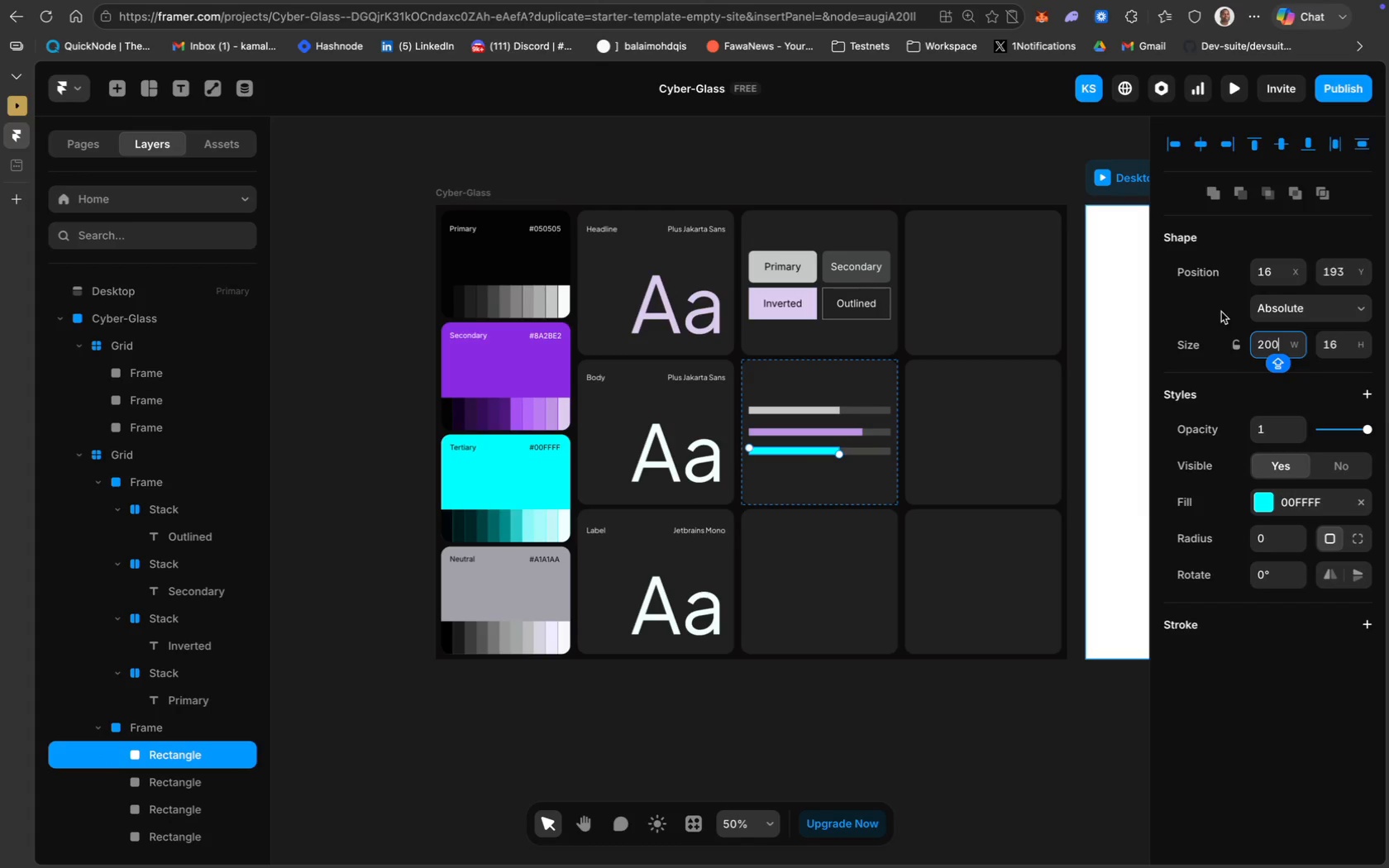 
key(Meta+CommandLeft)
 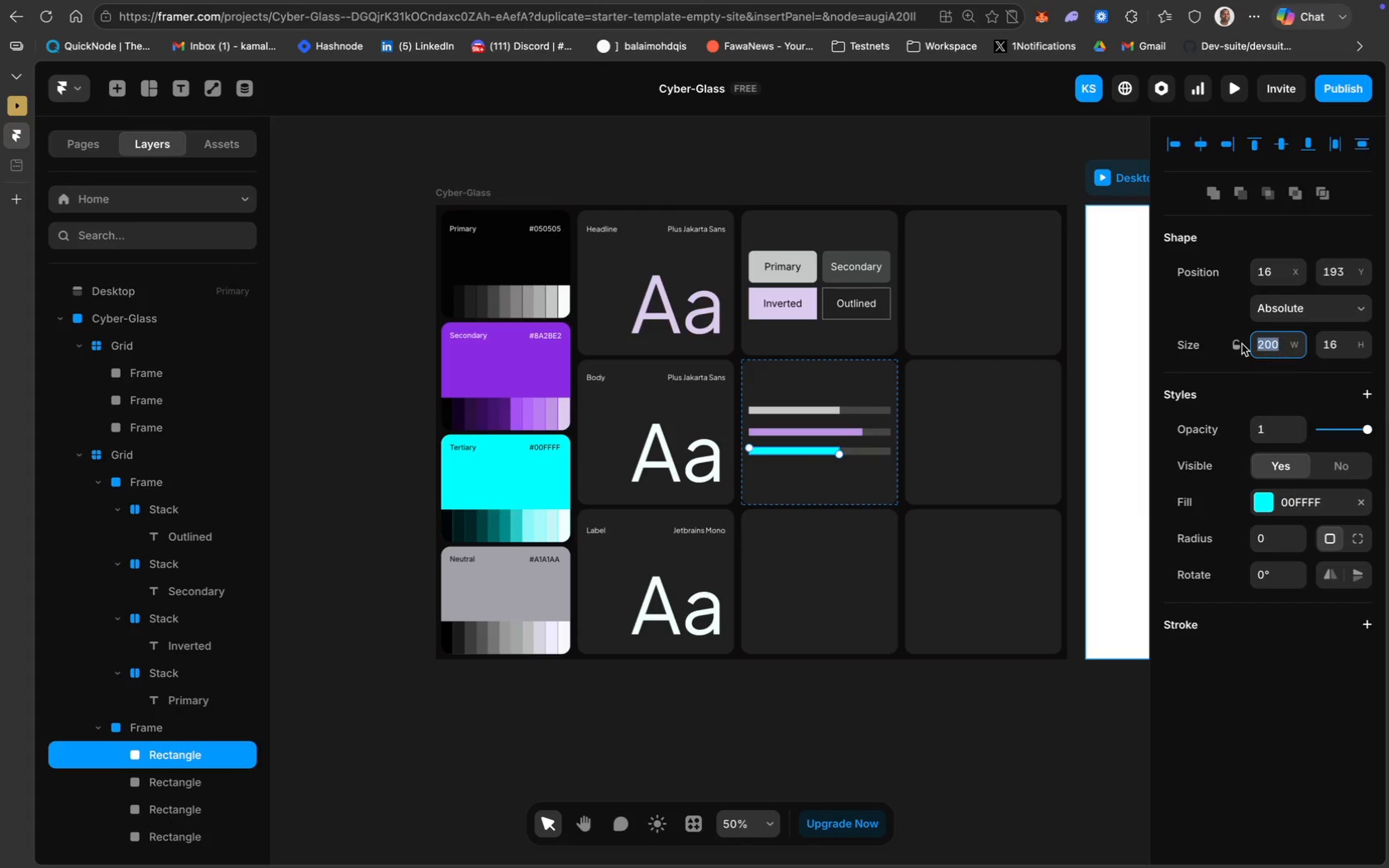 
key(Meta+A)
 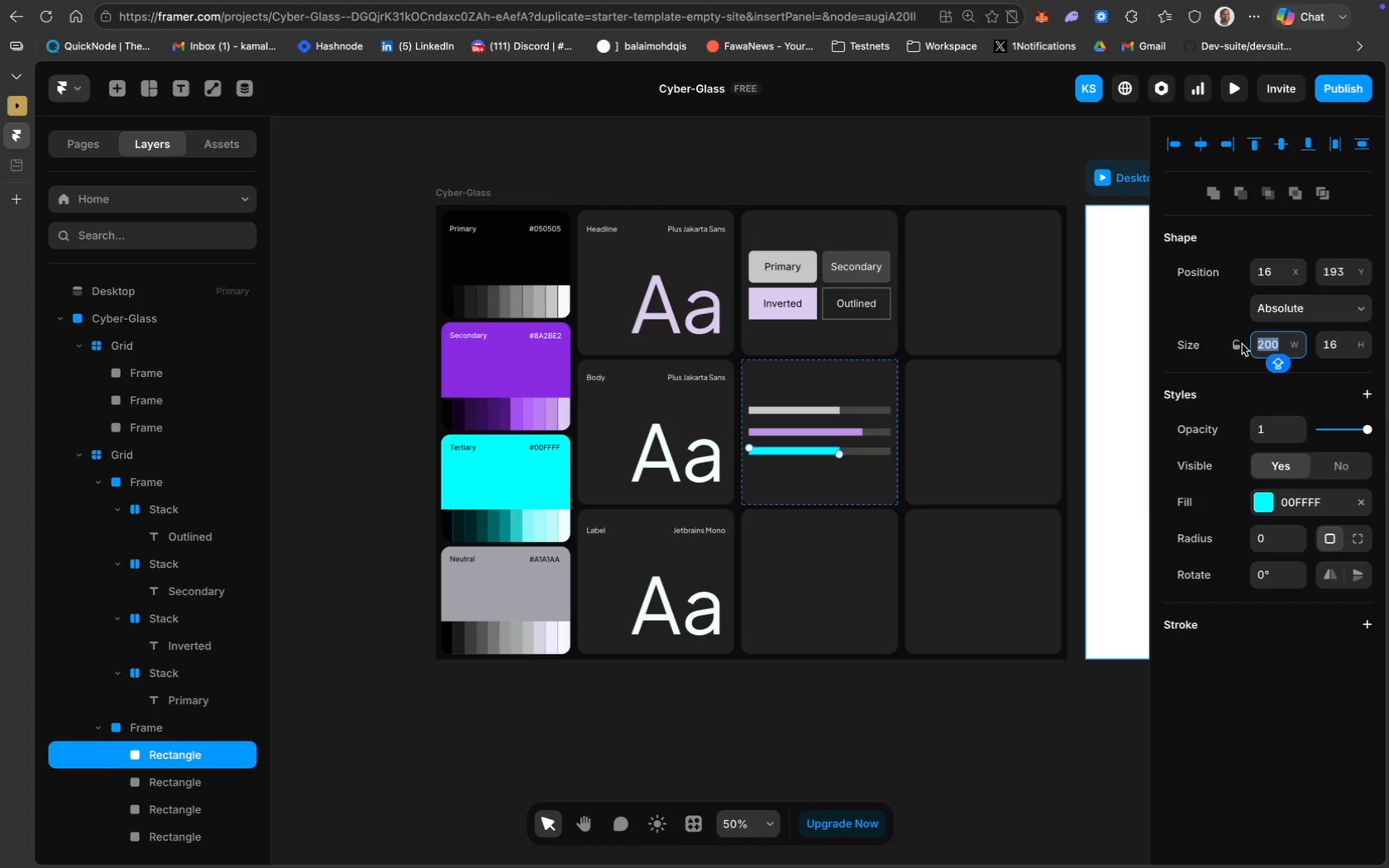 
type(150)
 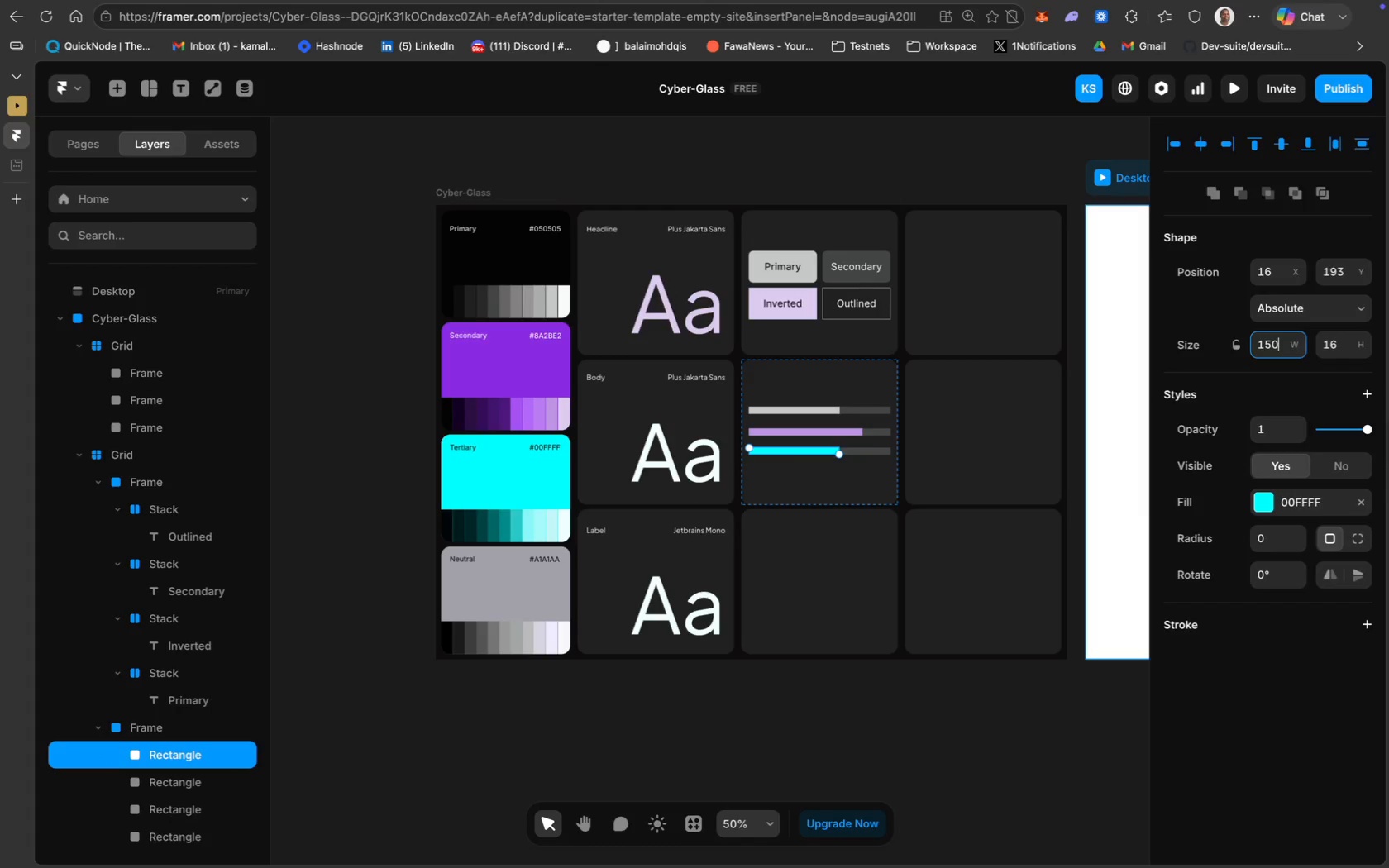 
key(Enter)
 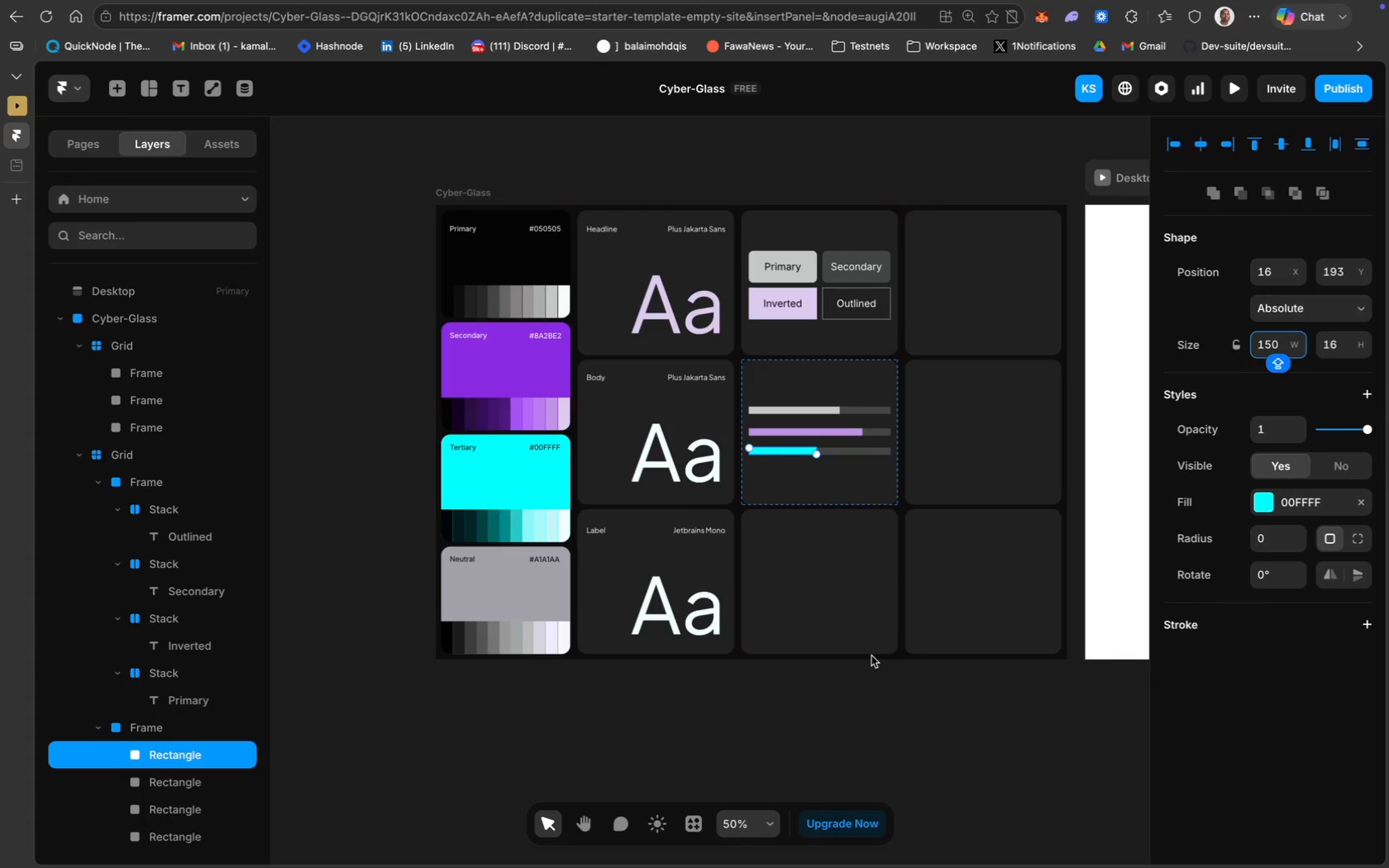 
left_click([894, 723])
 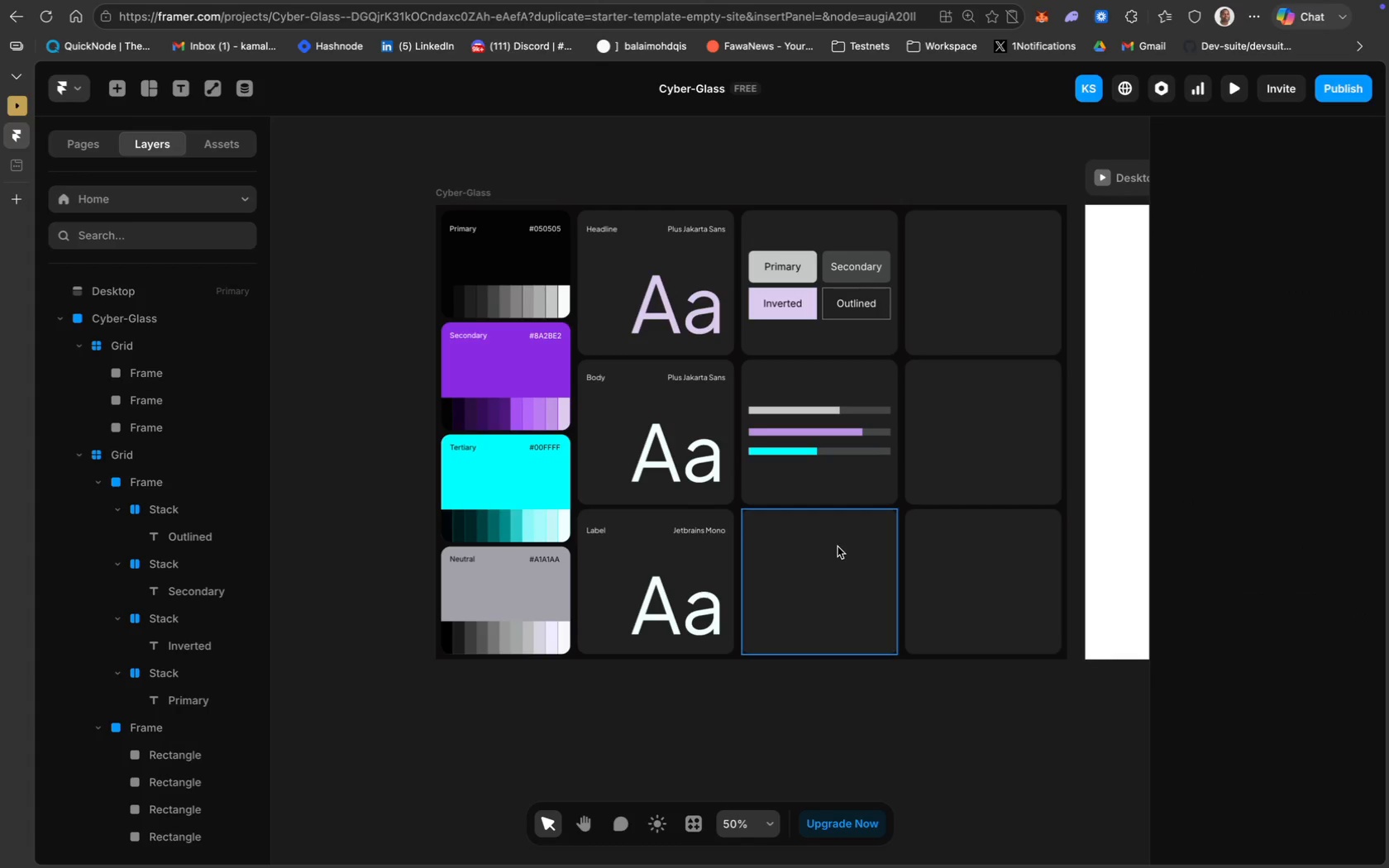 
left_click([838, 546])
 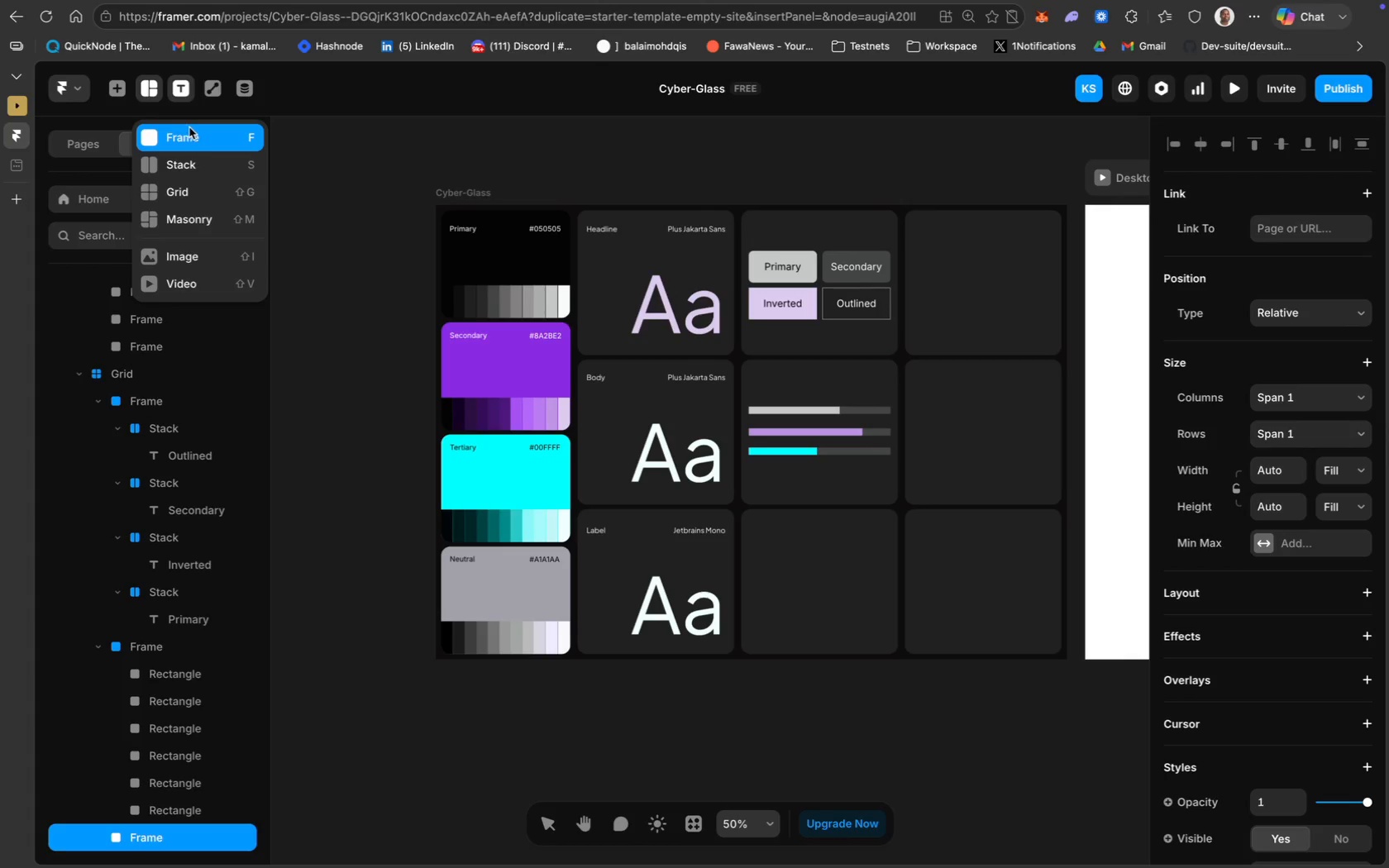 
wait(13.13)
 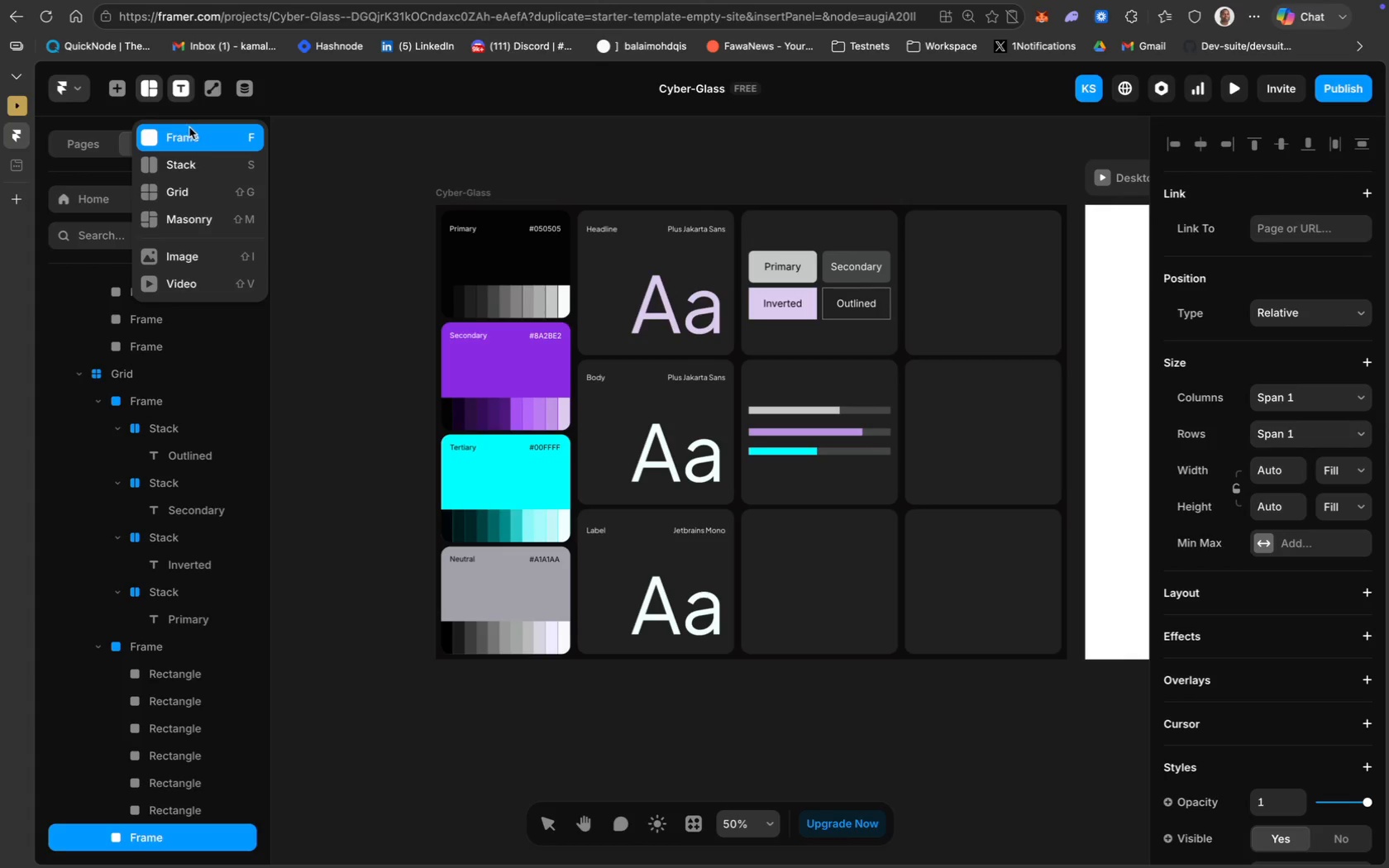 
left_click_drag(start_coordinate=[761, 557], to_coordinate=[804, 595])
 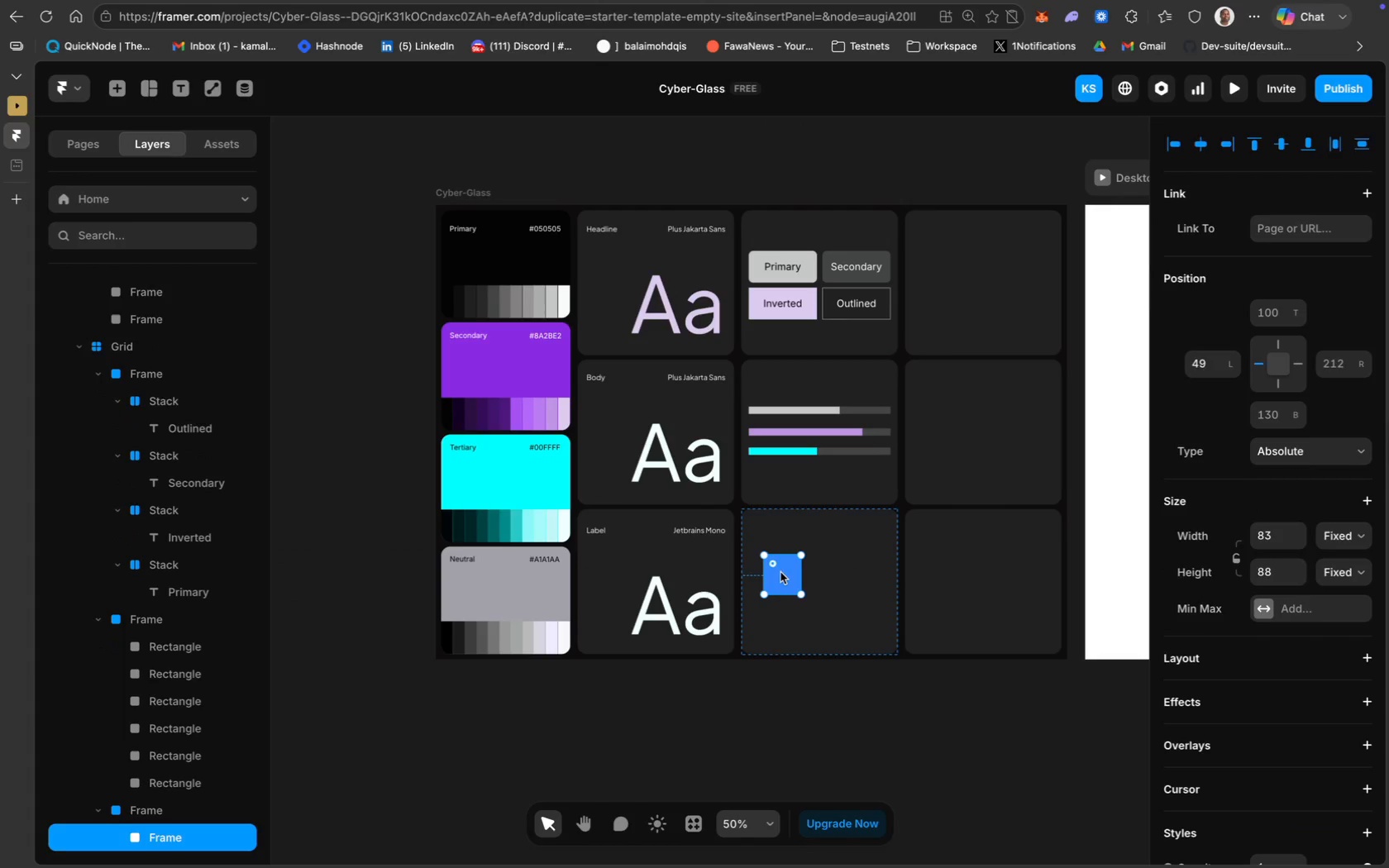 
left_click_drag(start_coordinate=[780, 568], to_coordinate=[774, 567])
 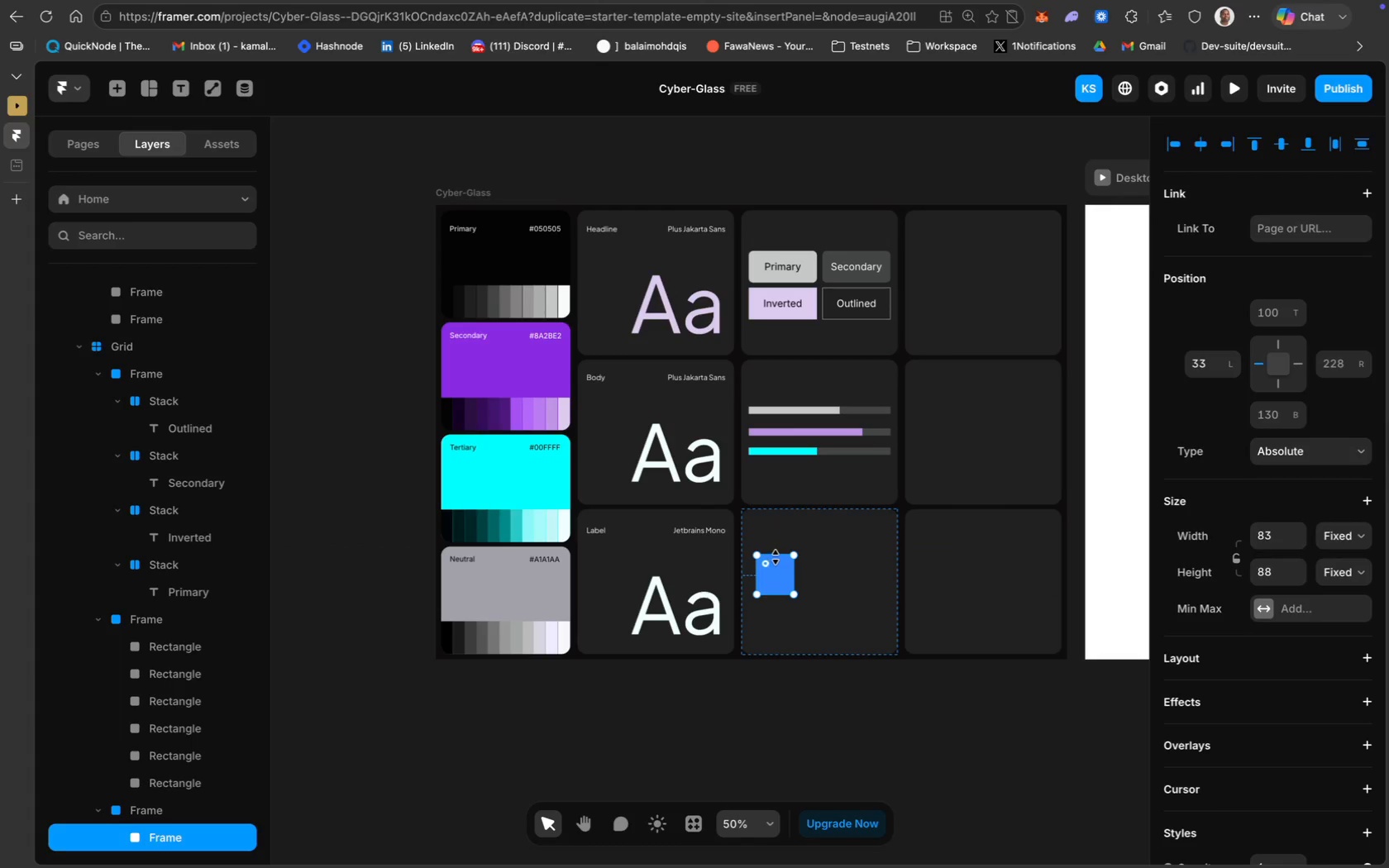 
left_click_drag(start_coordinate=[776, 556], to_coordinate=[776, 560])
 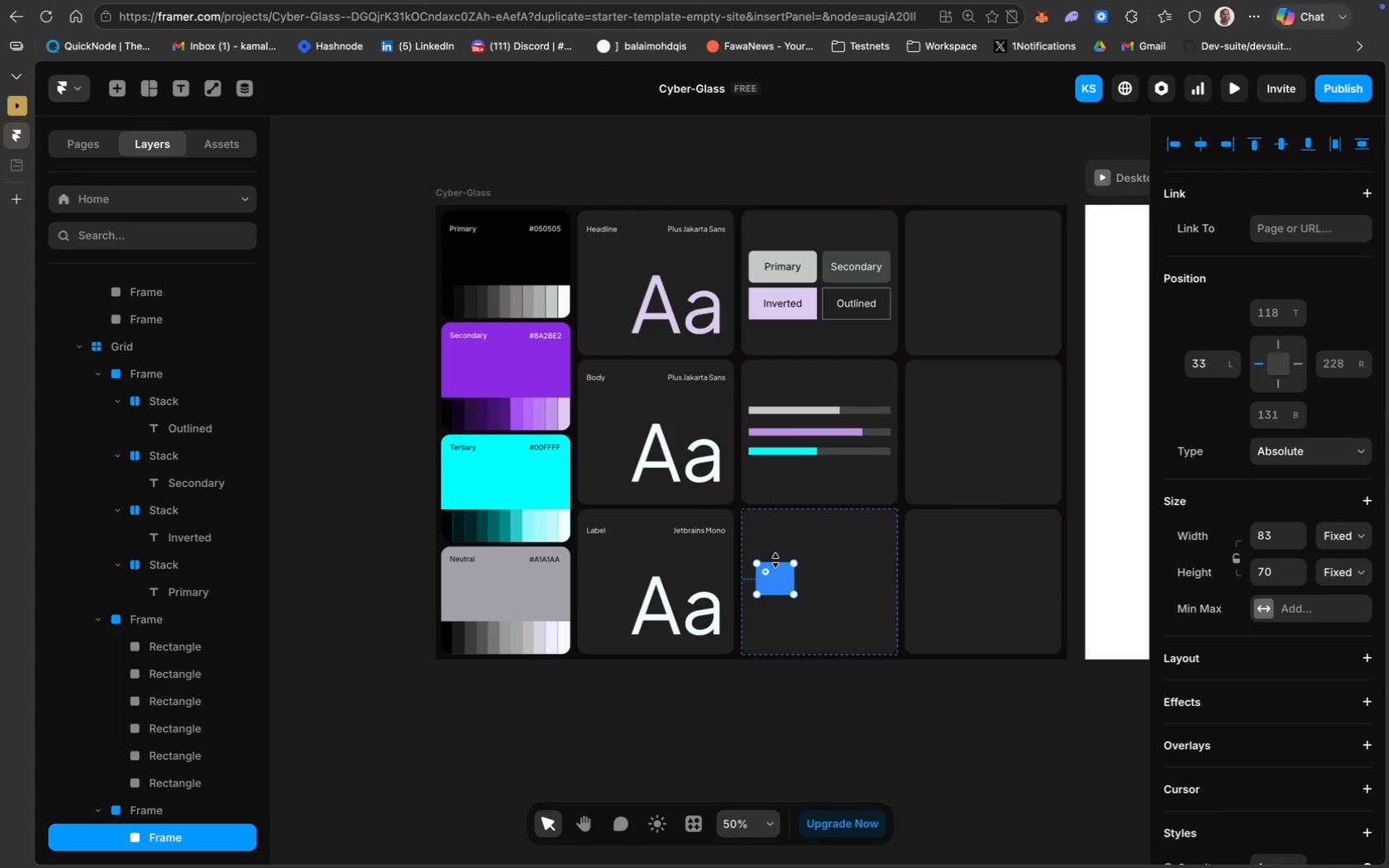 
left_click_drag(start_coordinate=[774, 560], to_coordinate=[774, 552])
 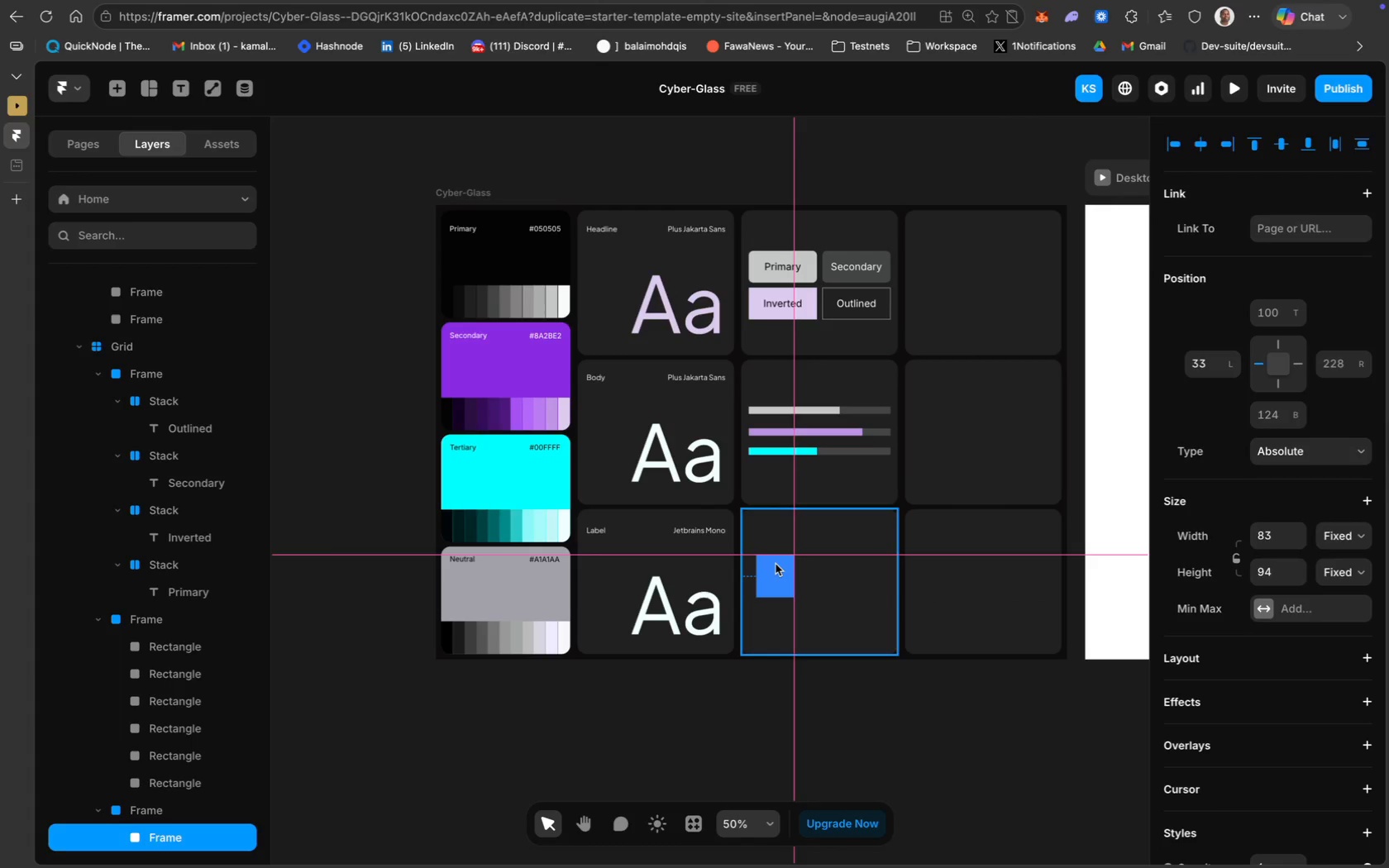 
wait(7.56)
 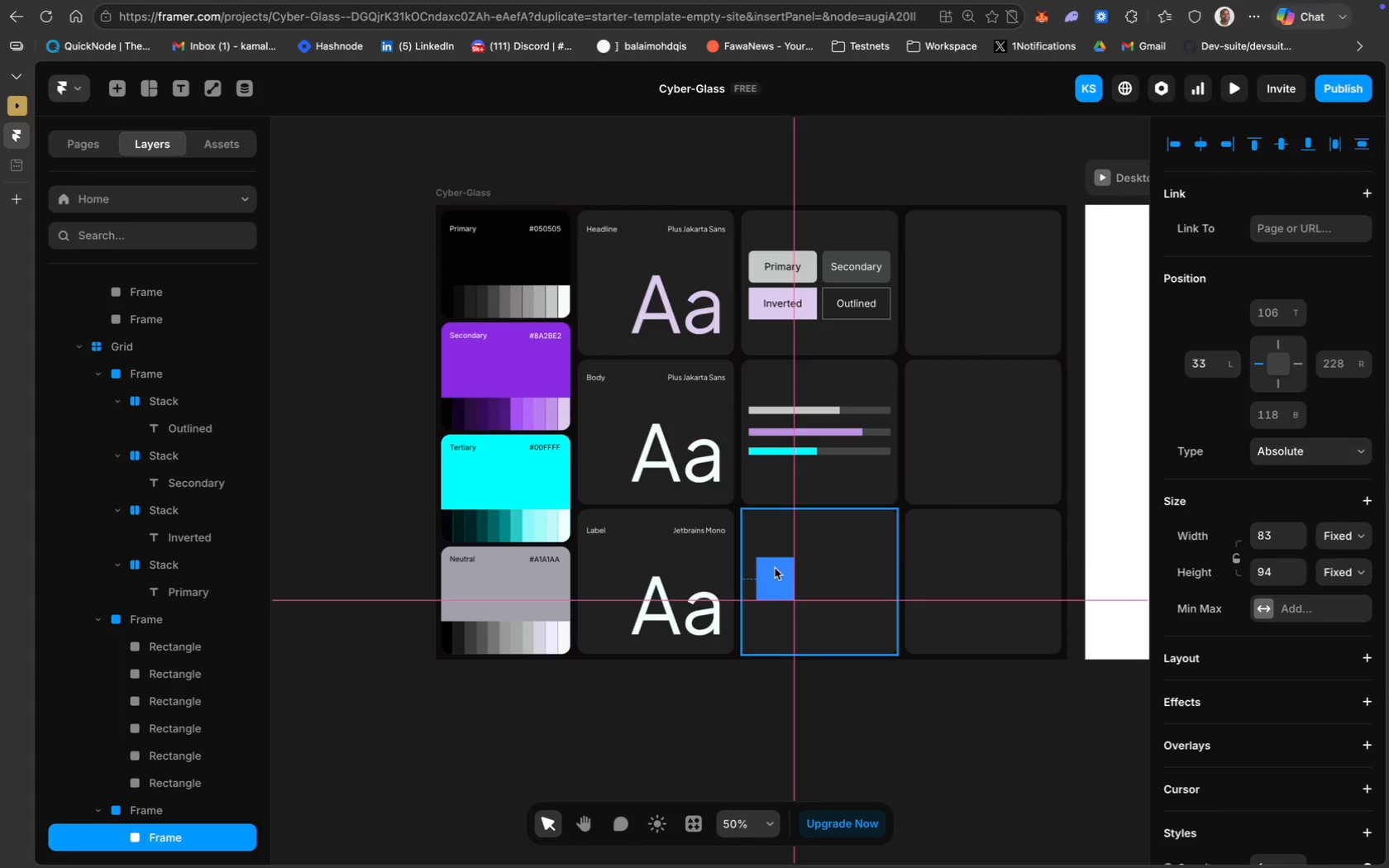 
key(ArrowDown)
 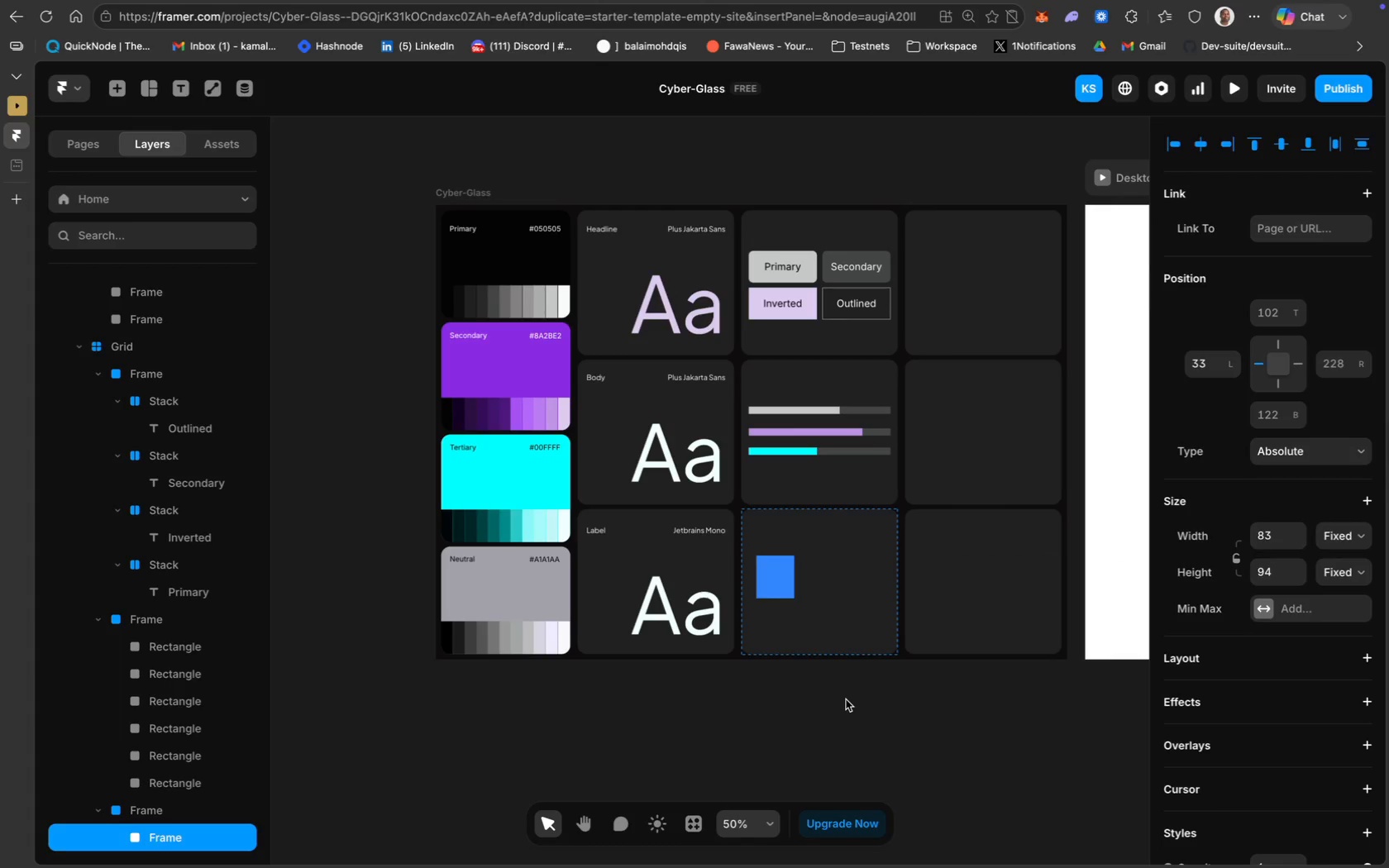 
key(ArrowDown)
 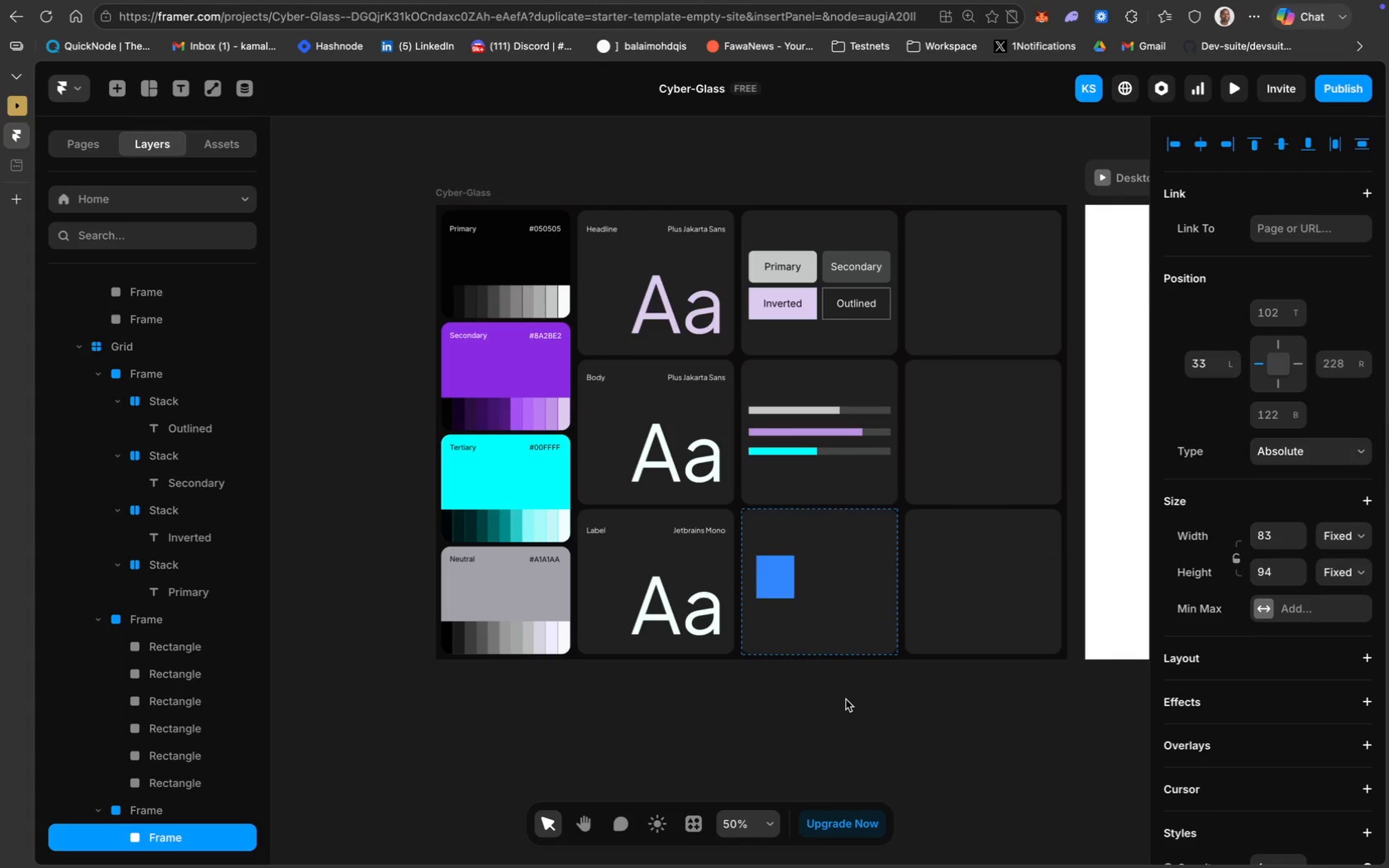 
key(ArrowDown)
 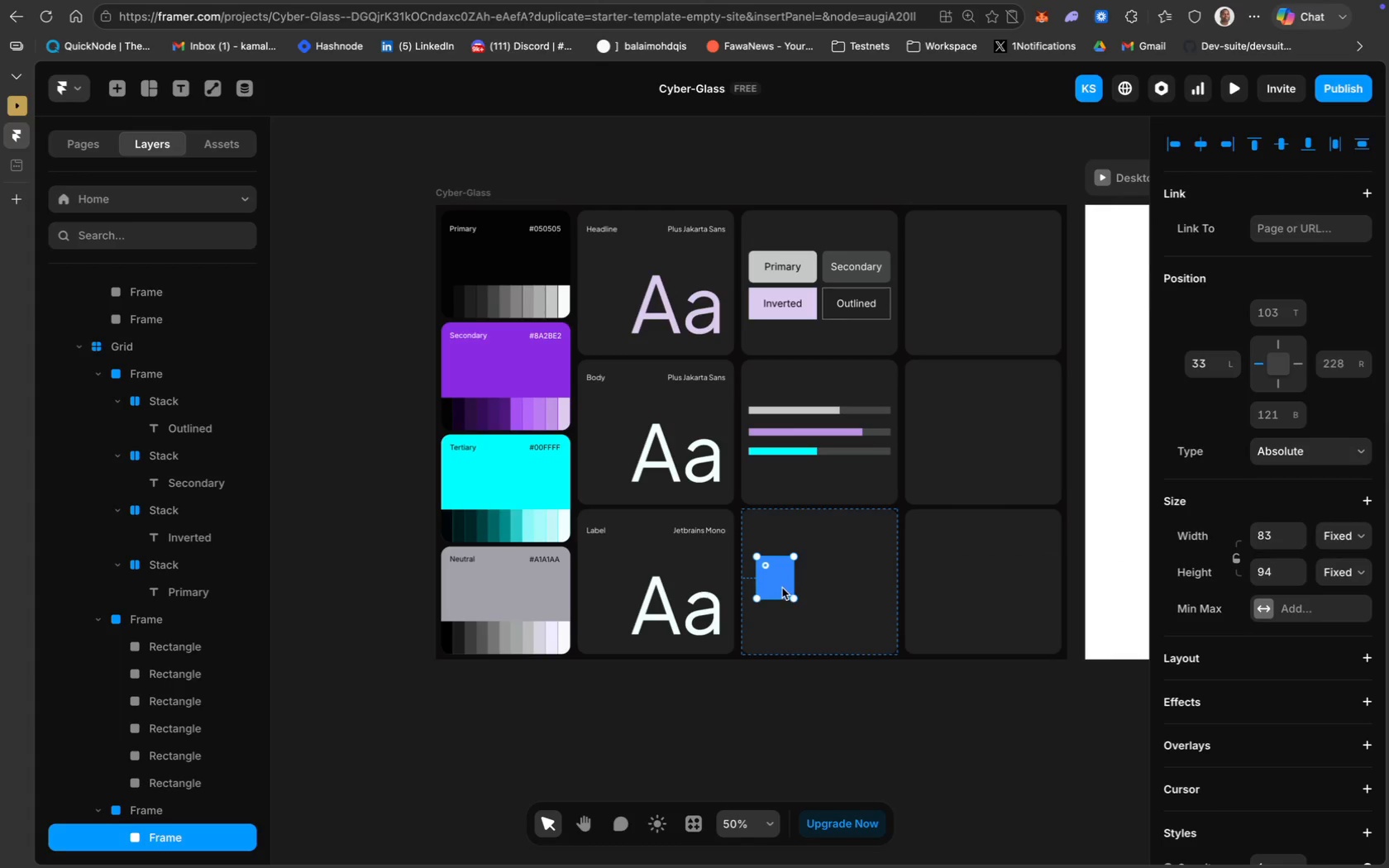 
wait(5.21)
 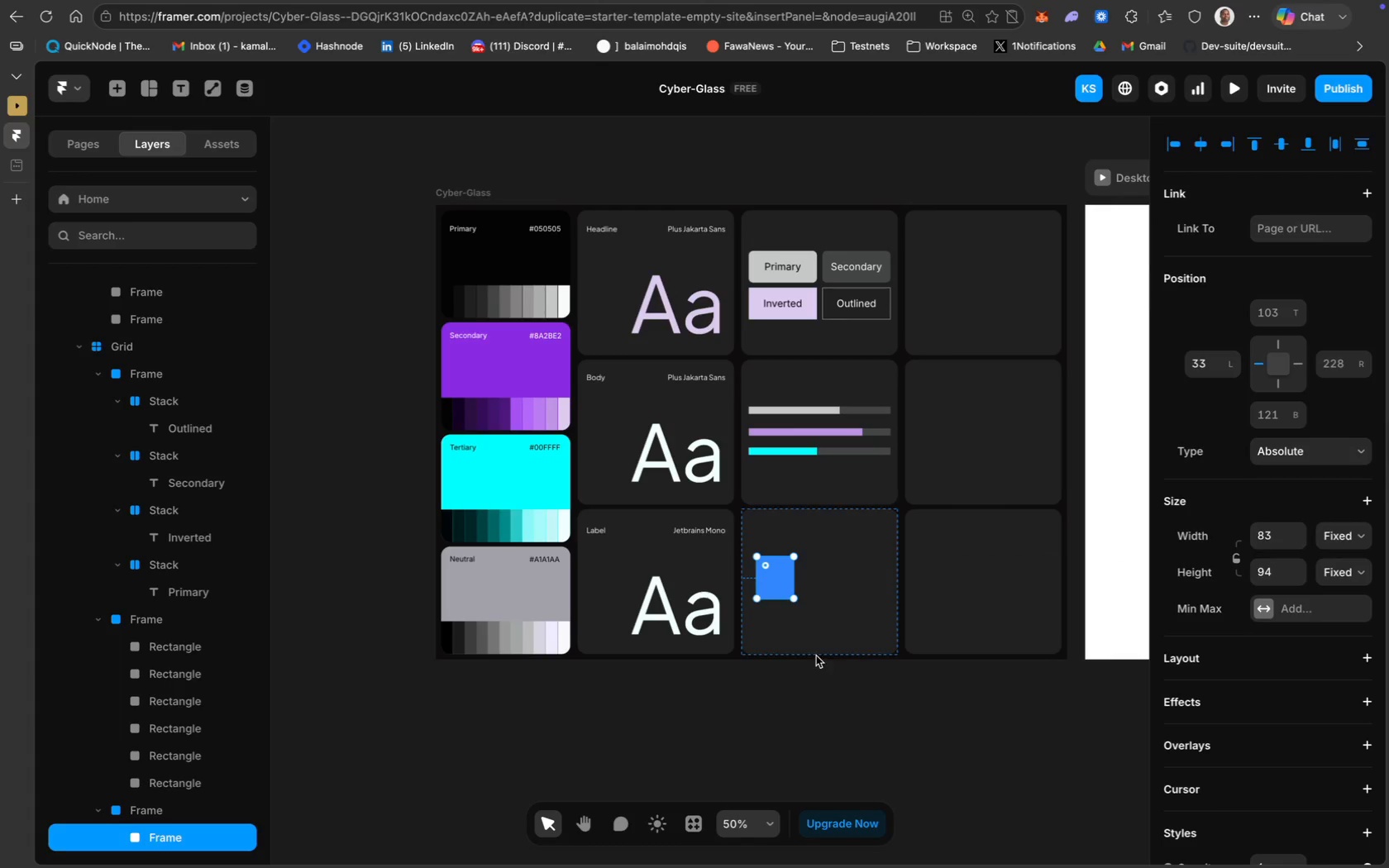 
left_click([782, 586])
 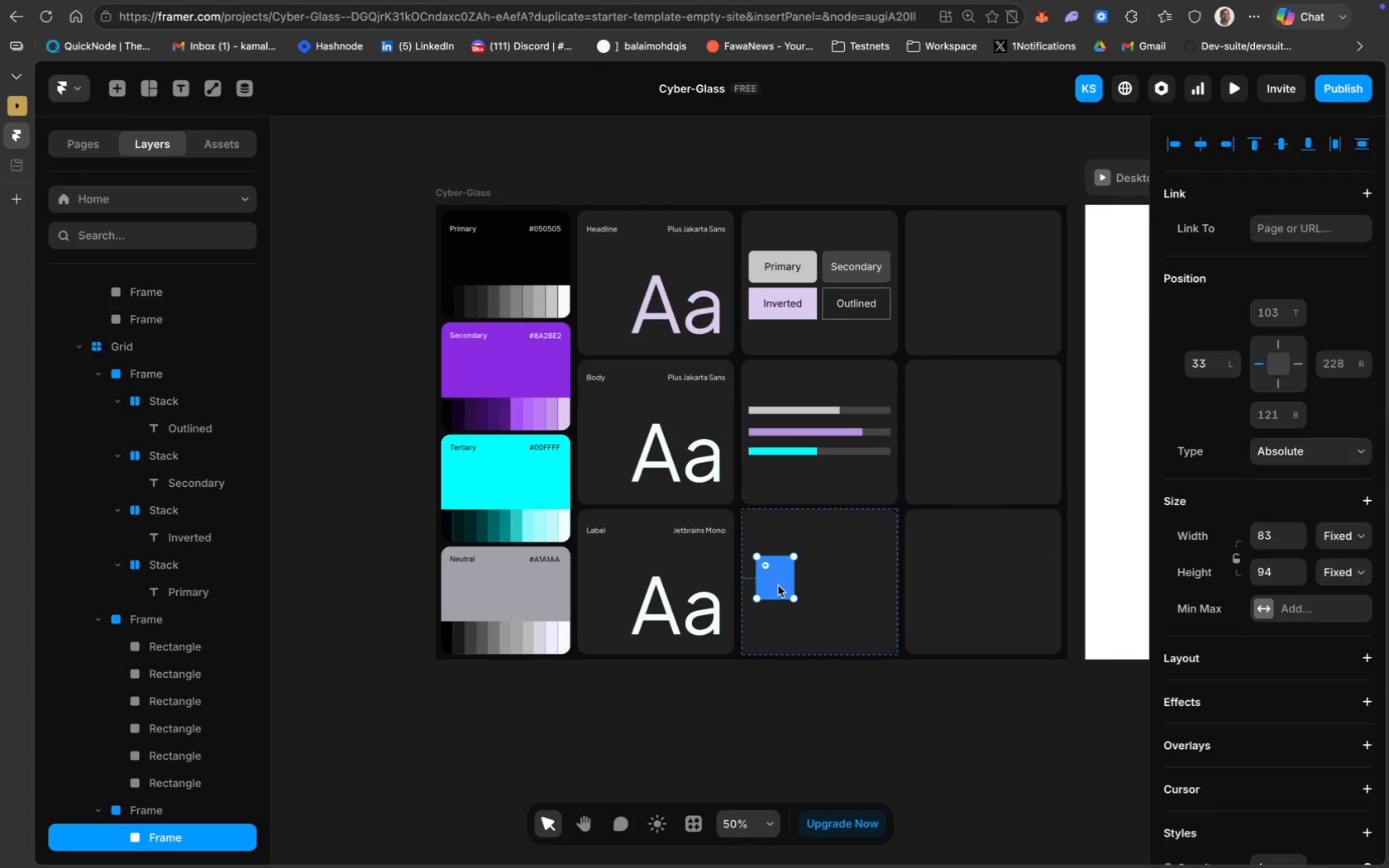 
double_click([778, 585])
 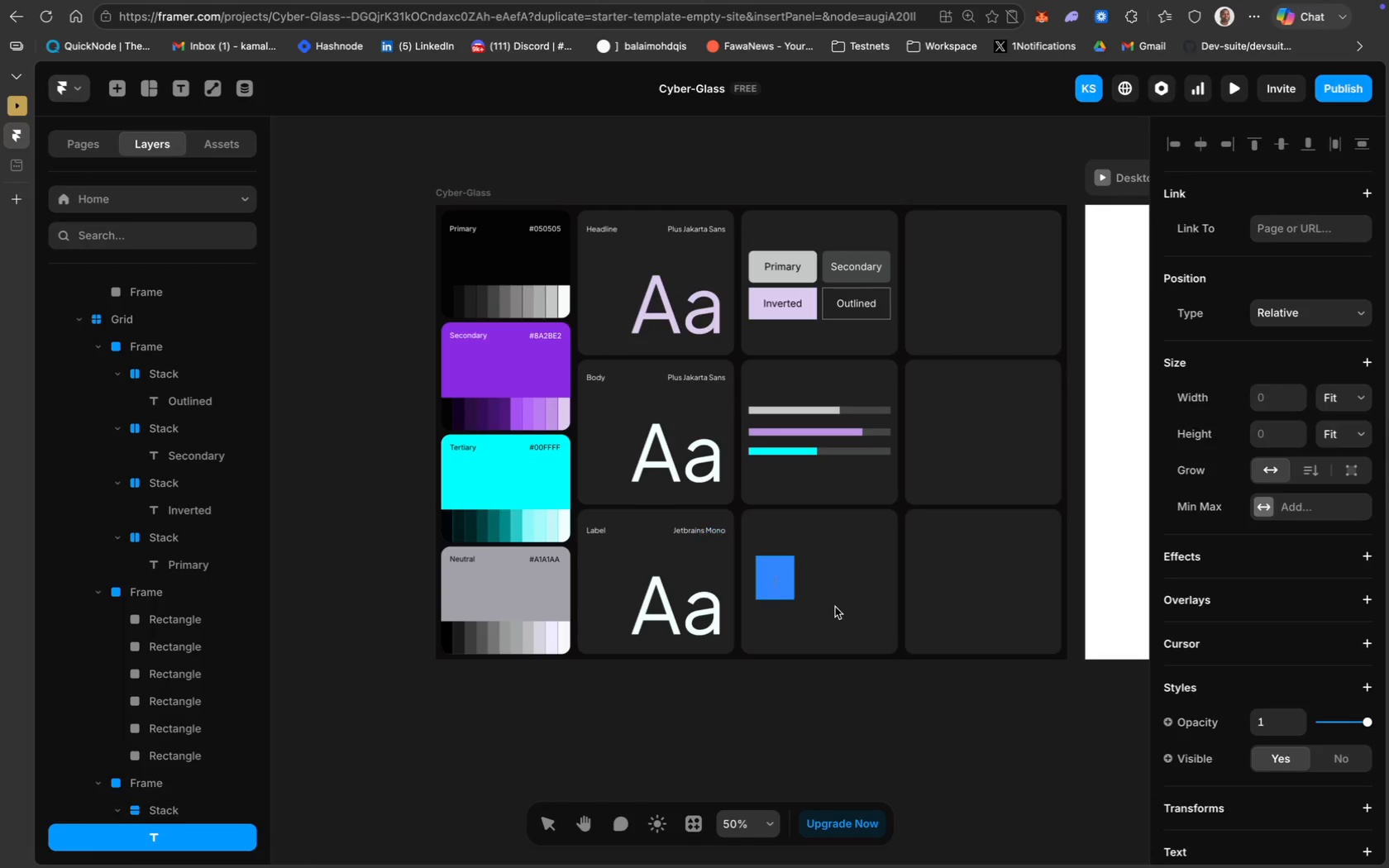 
left_click([784, 592])
 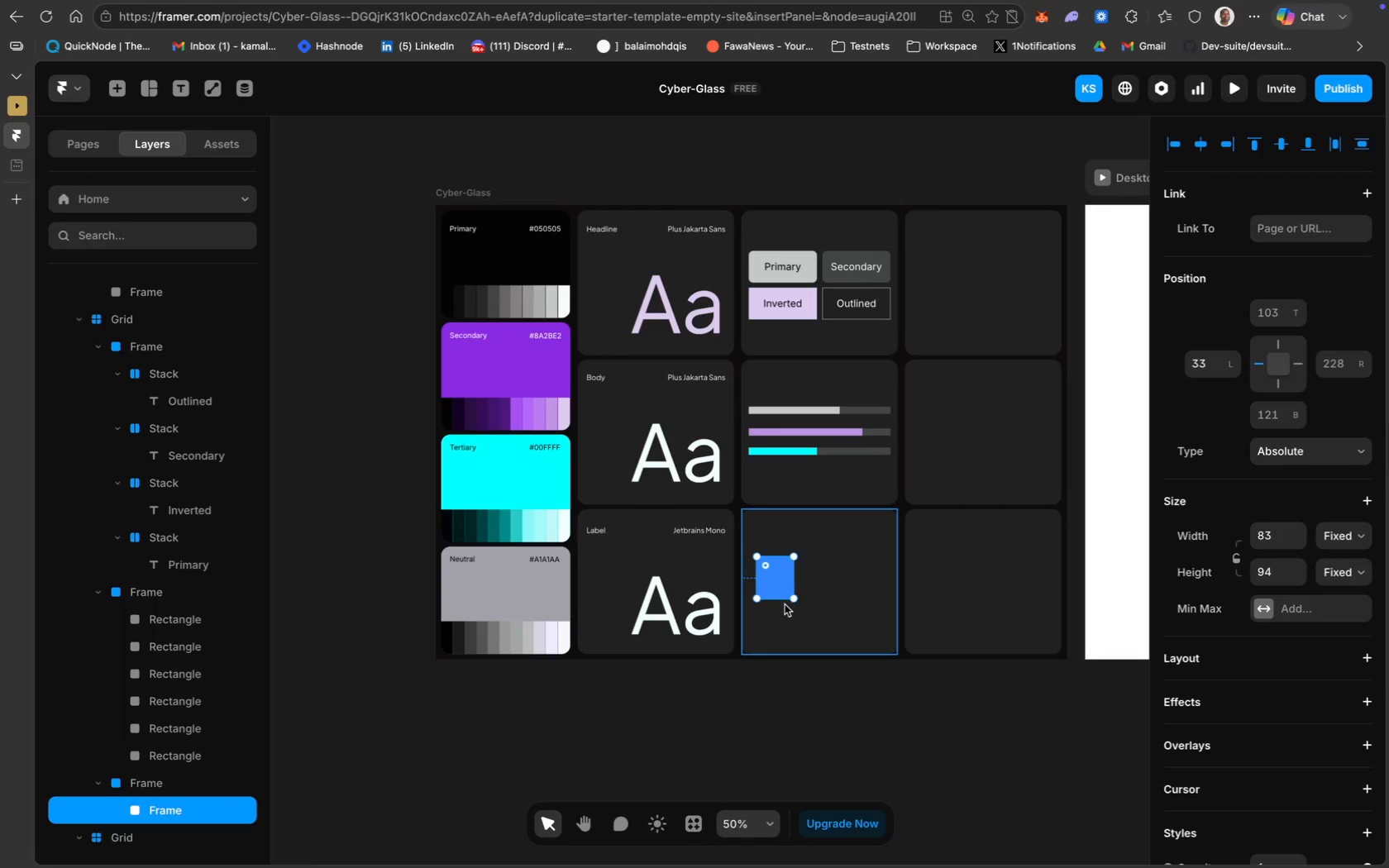 
wait(6.32)
 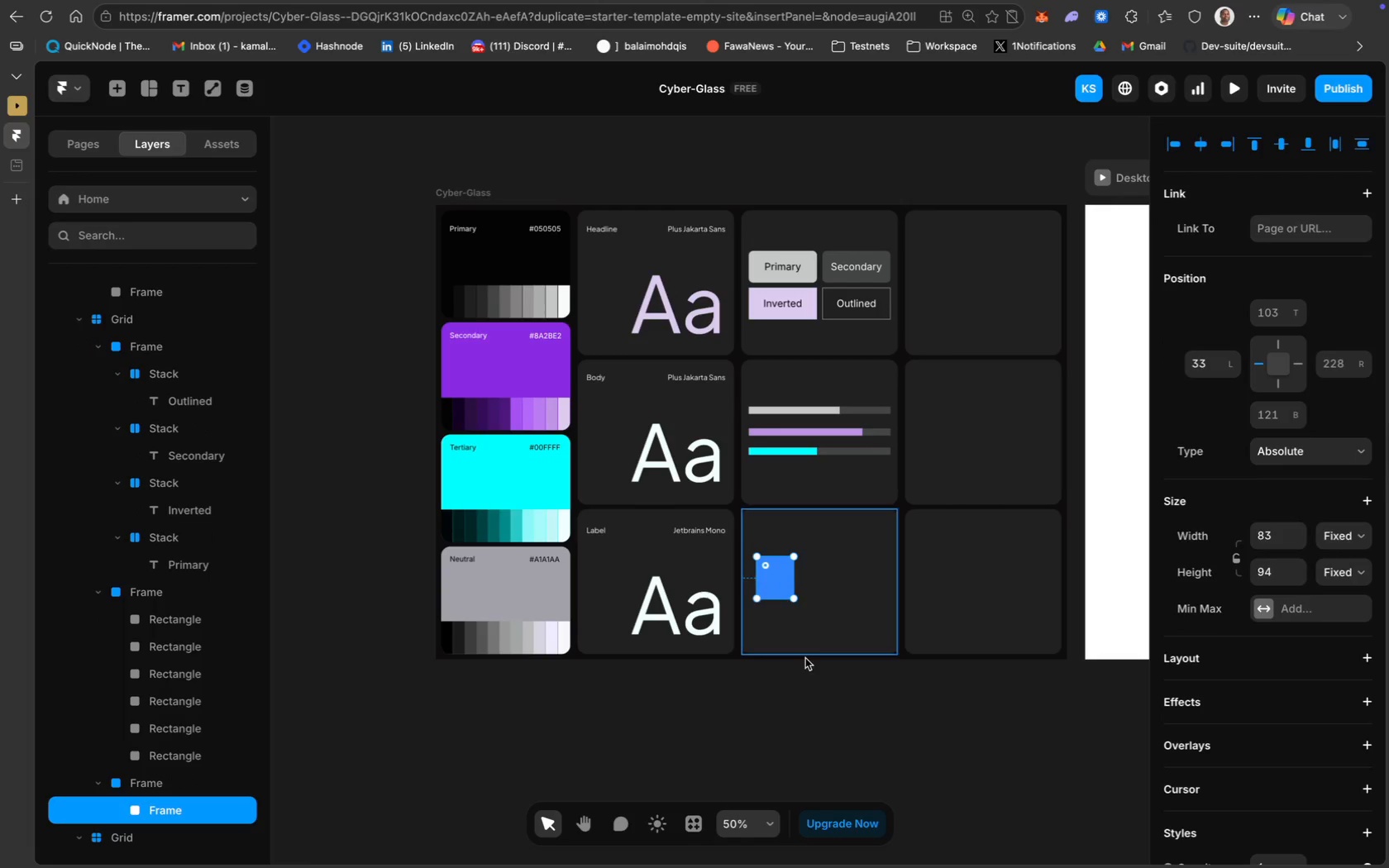 
left_click([694, 822])
 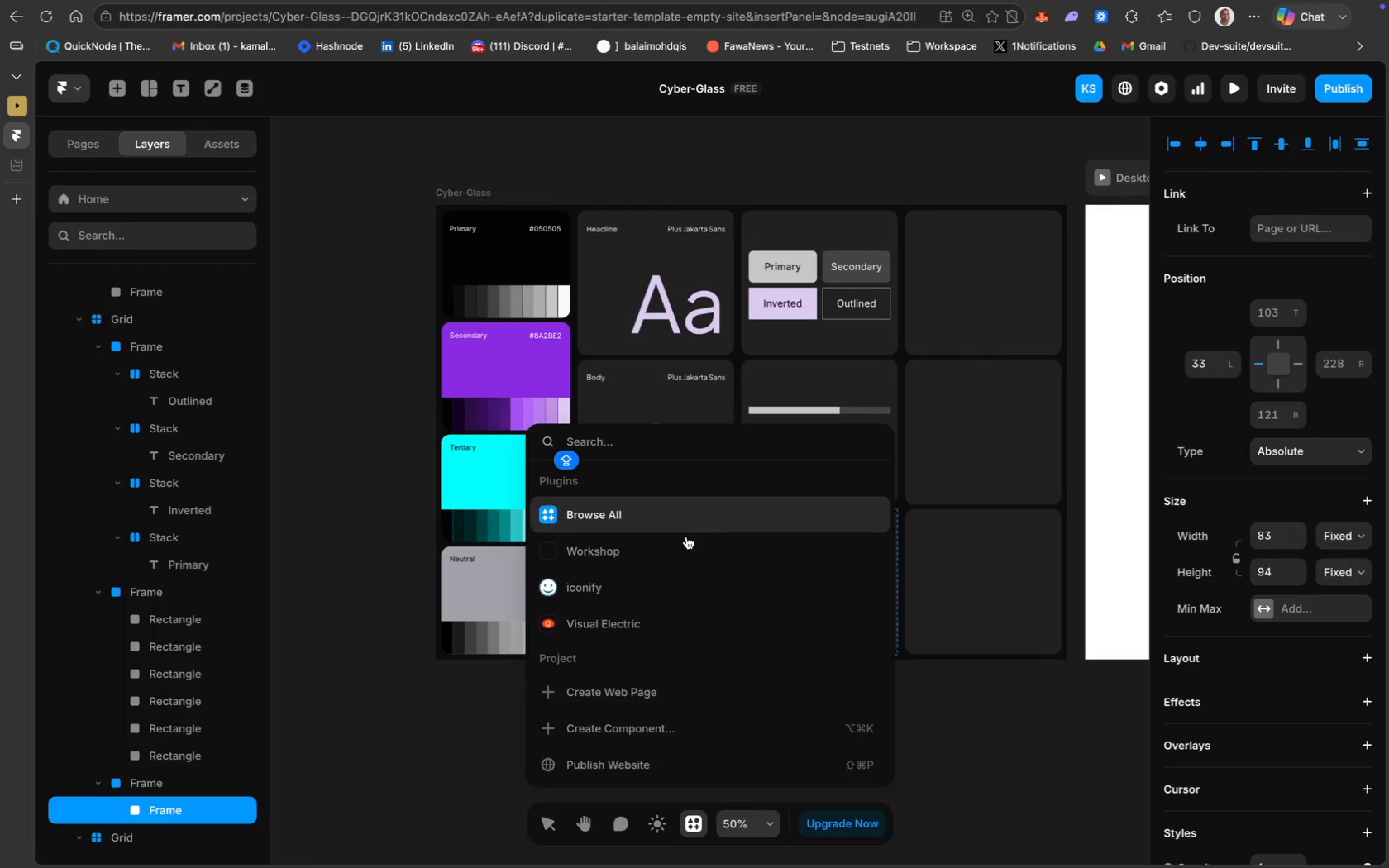 
left_click([637, 584])
 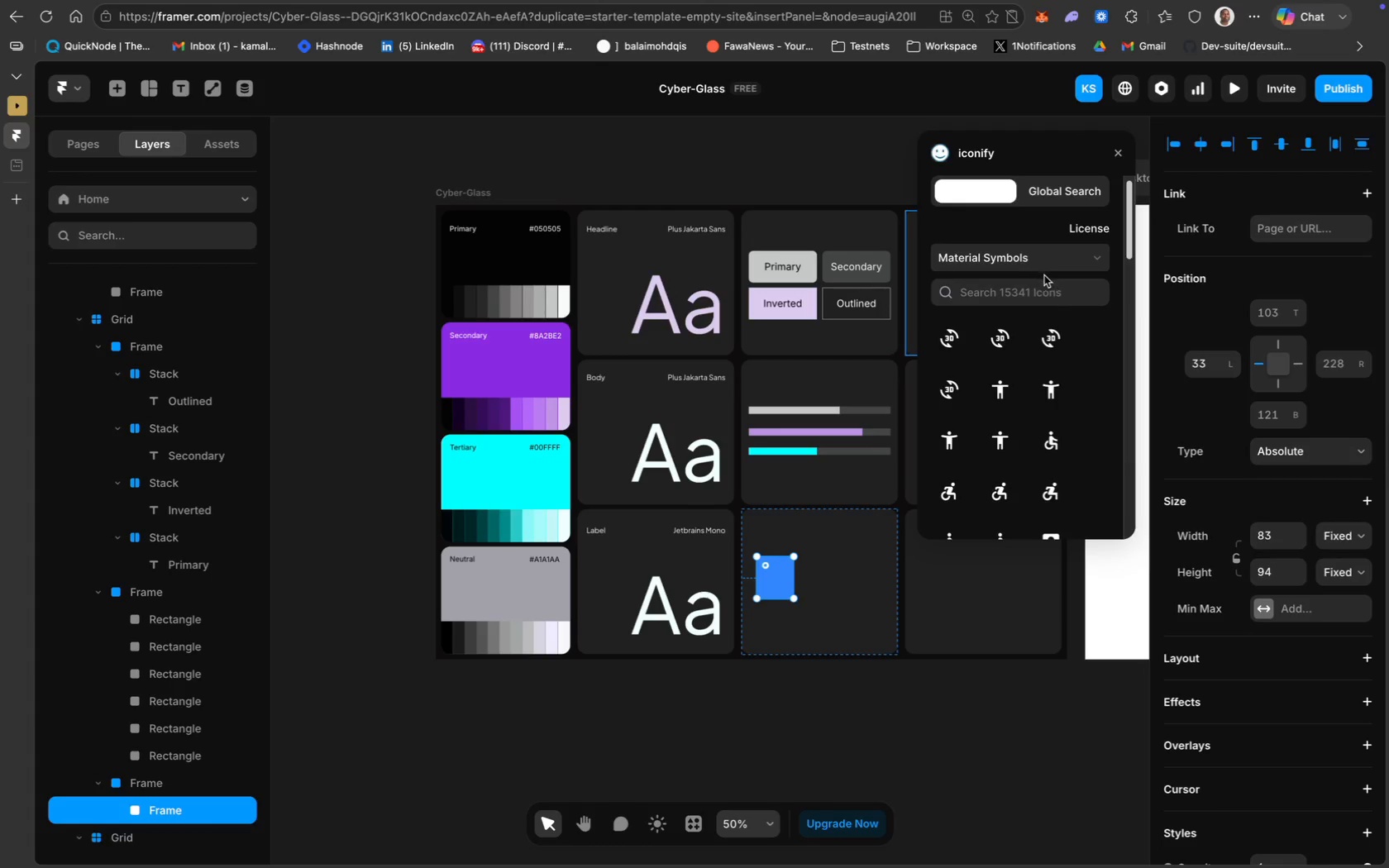 
left_click([1081, 198])
 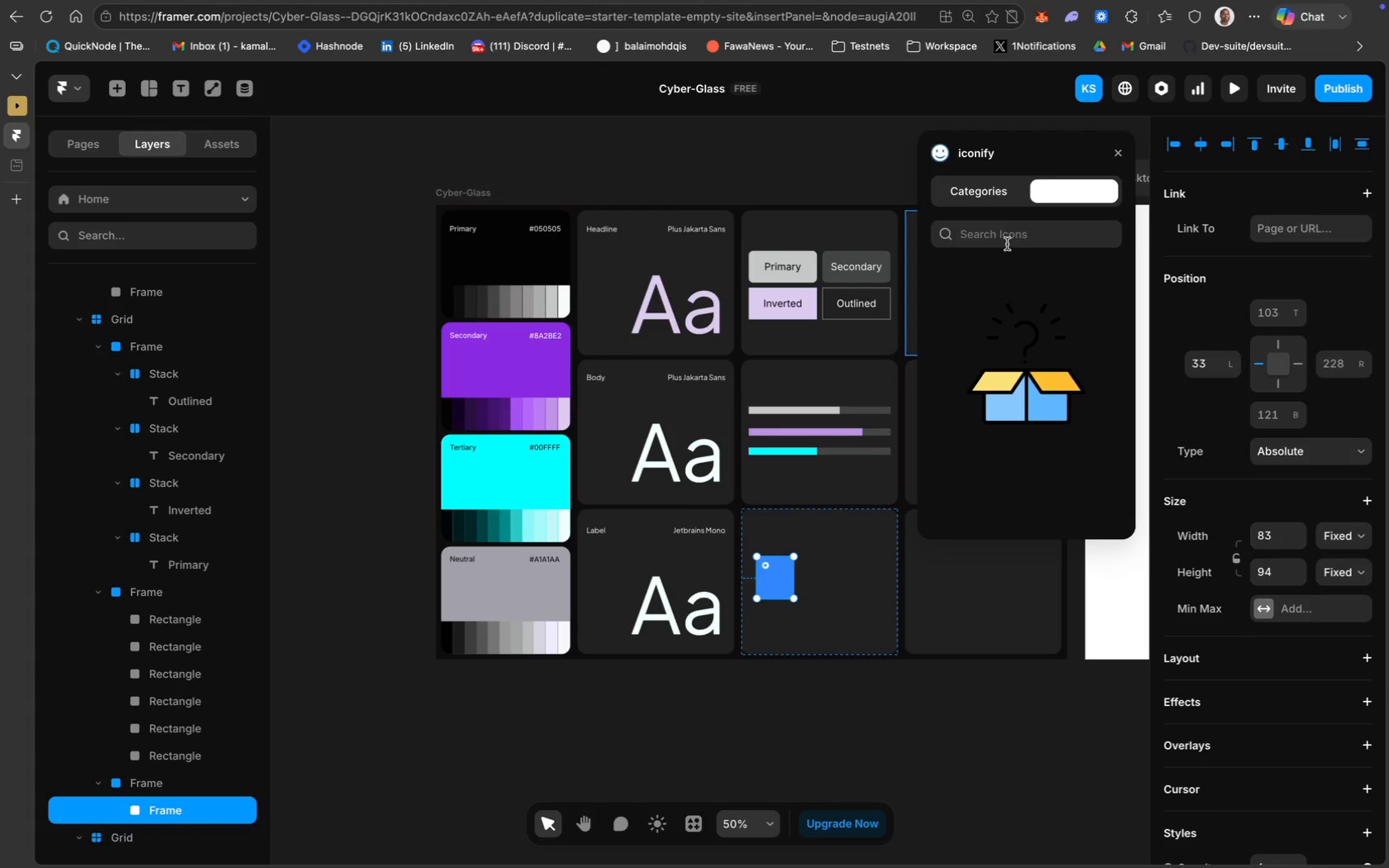 
left_click([1000, 230])
 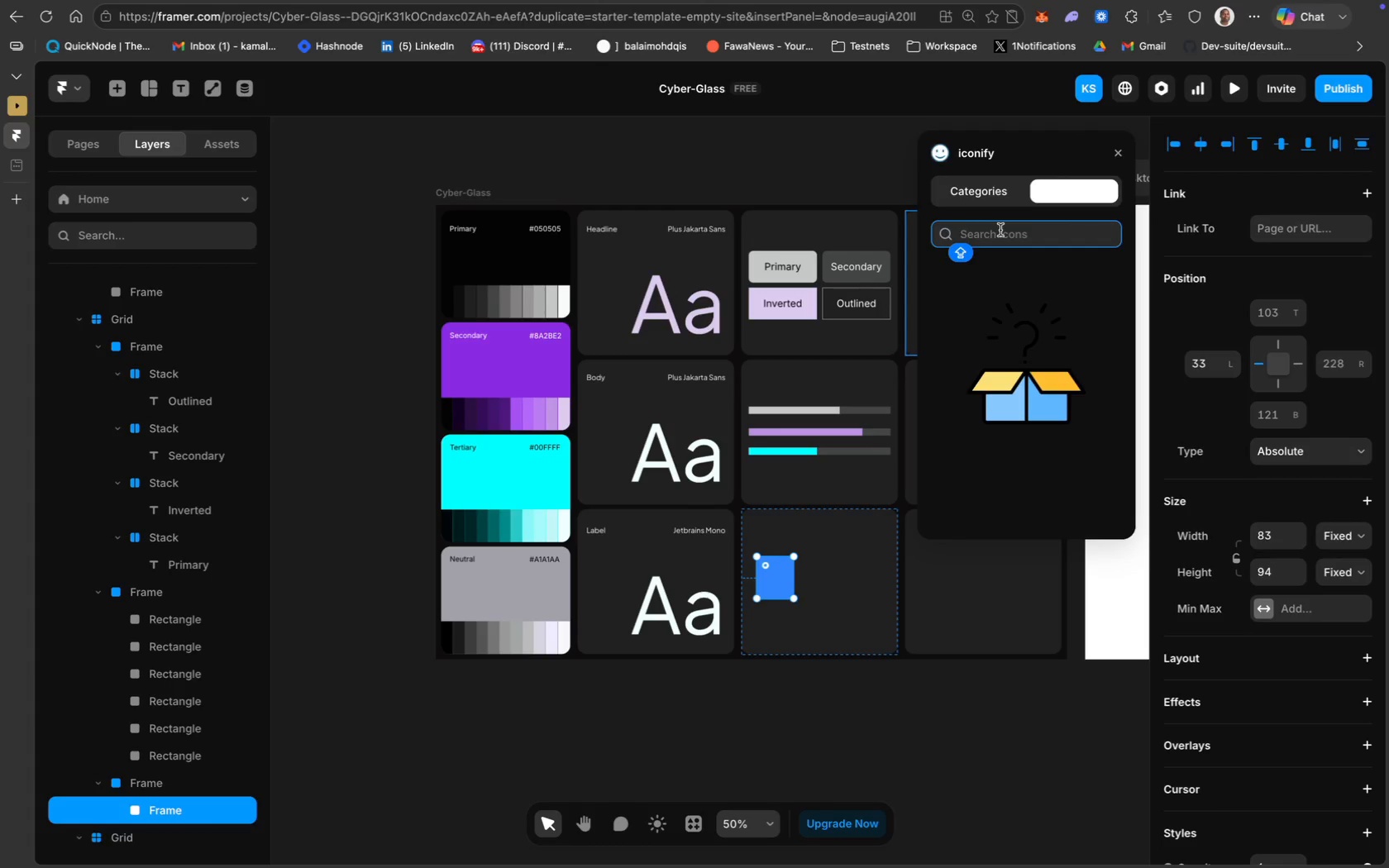 
type(Pemcil)
key(Backspace)
key(Backspace)
key(Backspace)
key(Backspace)
type(ncil)
 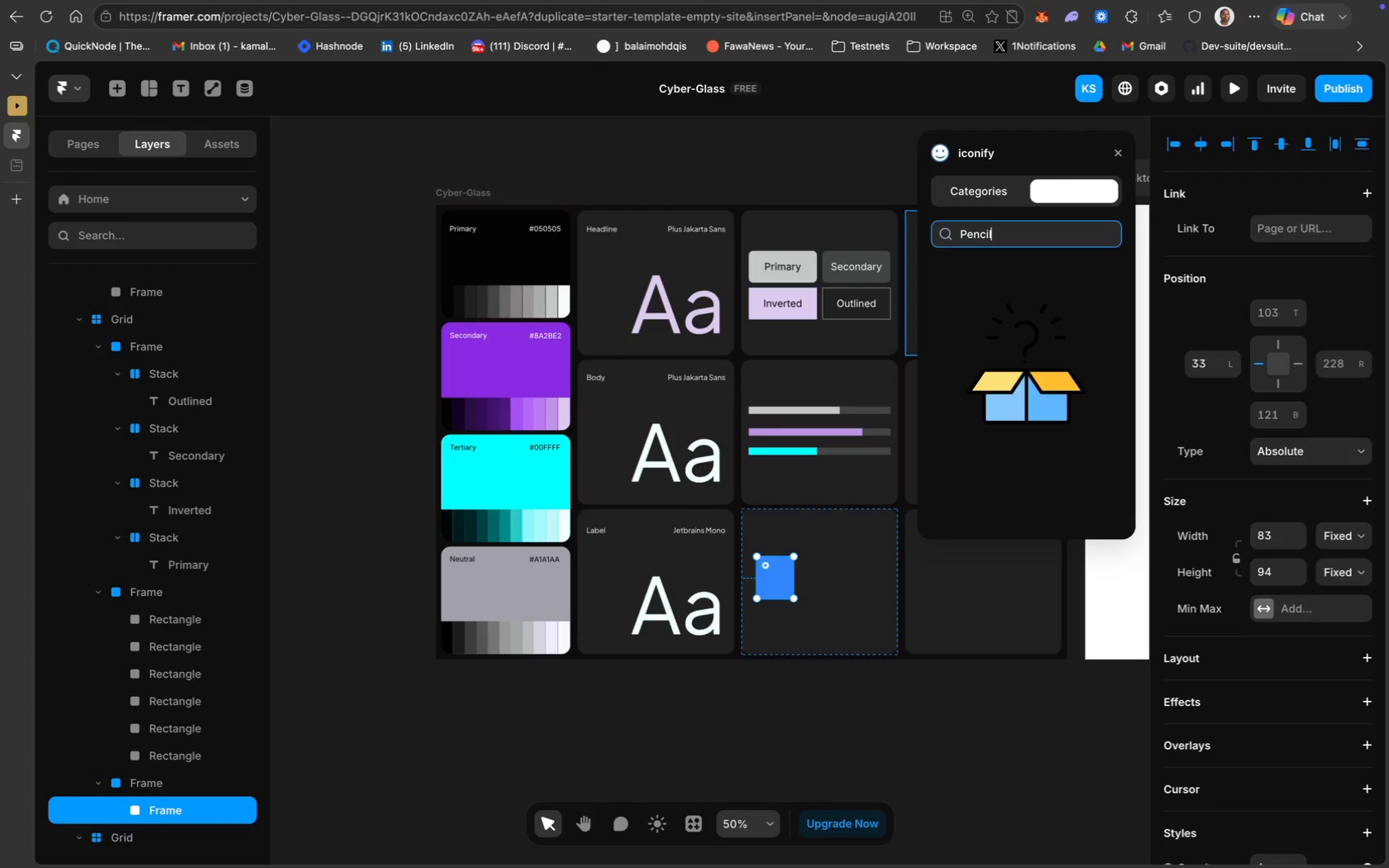 
key(Enter)
 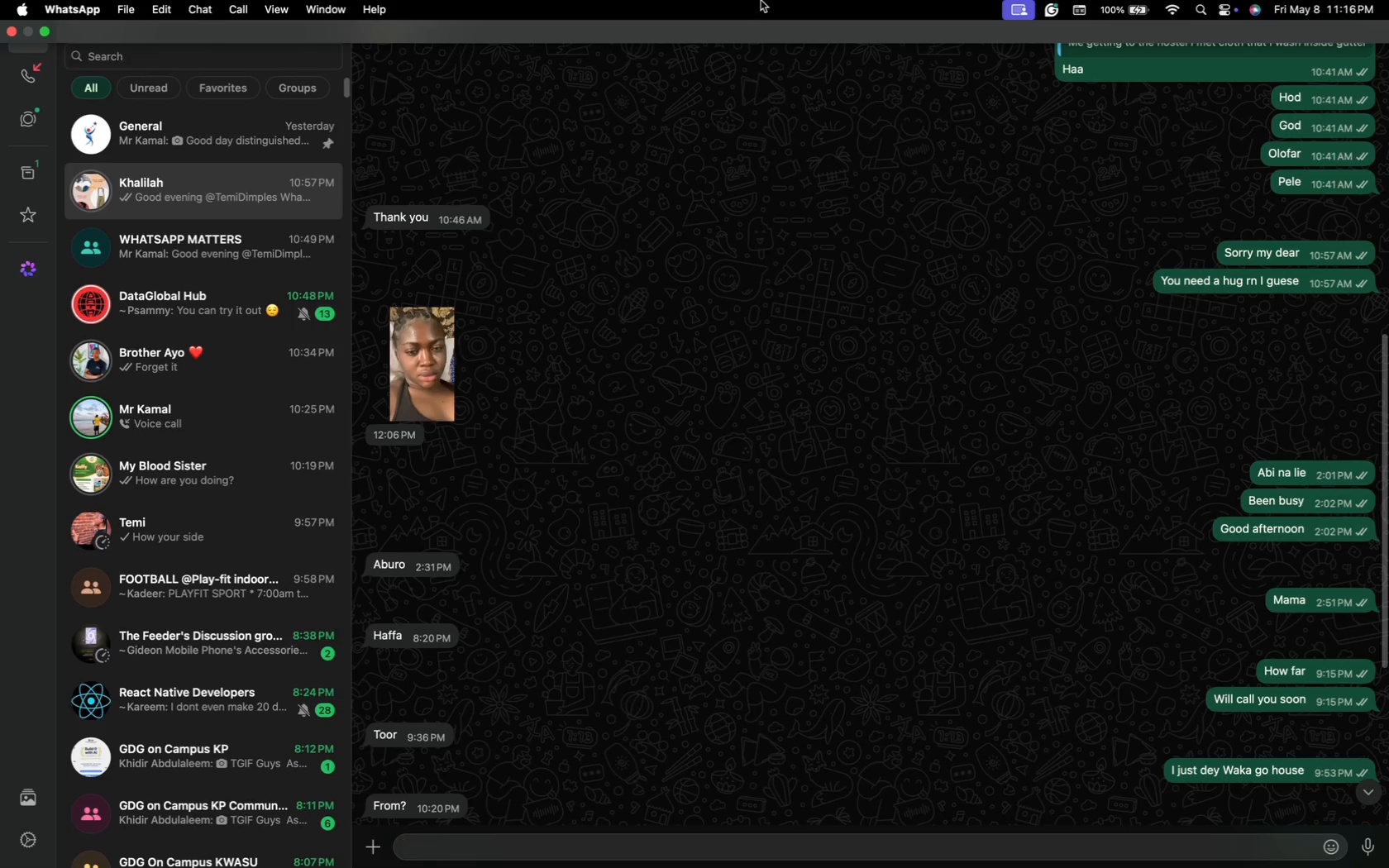 
left_click([24, 174])
 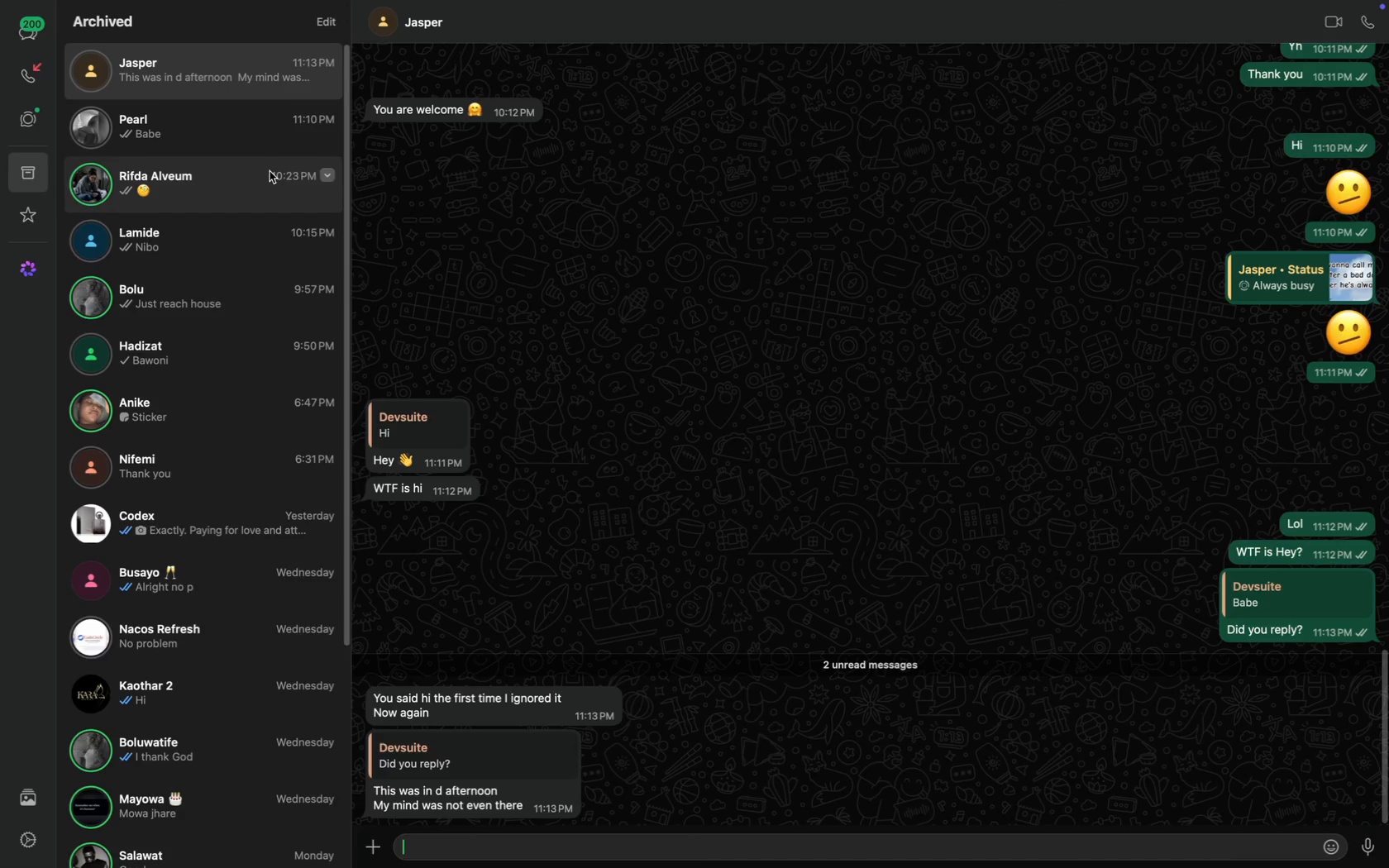 
key(CapsLock)
 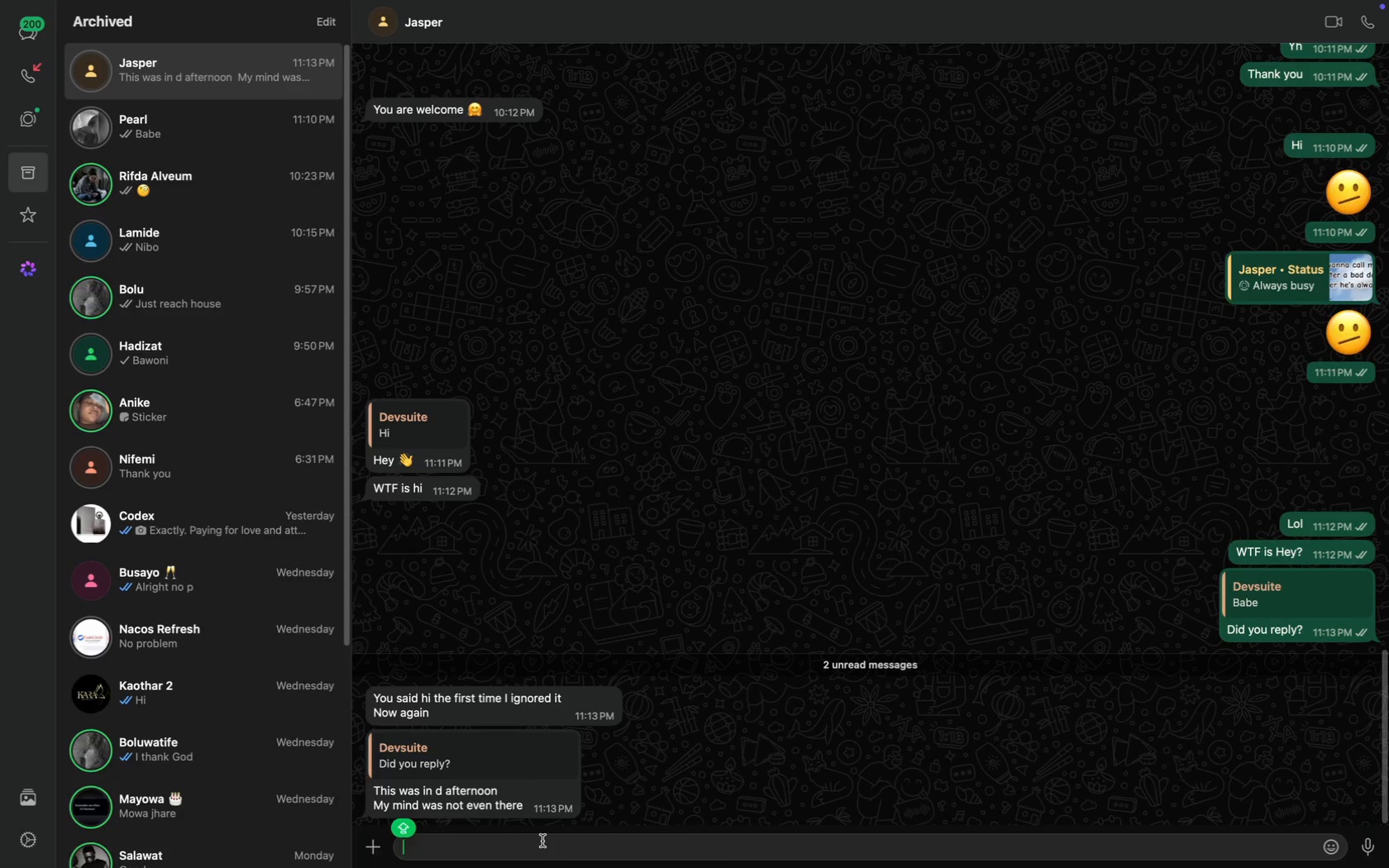 
scroll: coordinate [492, 406], scroll_direction: down, amount: 104.0
 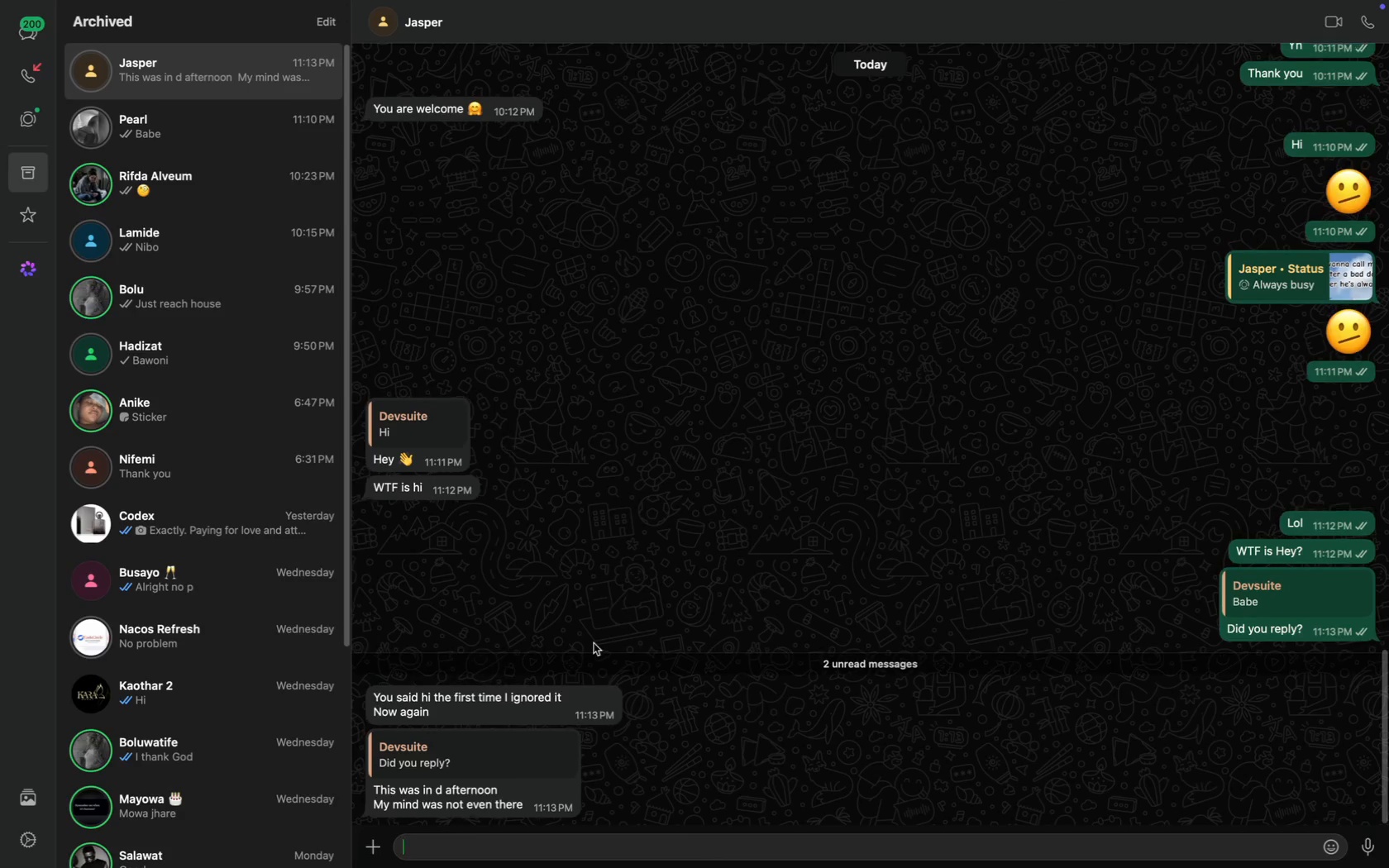 
type(Lol)
 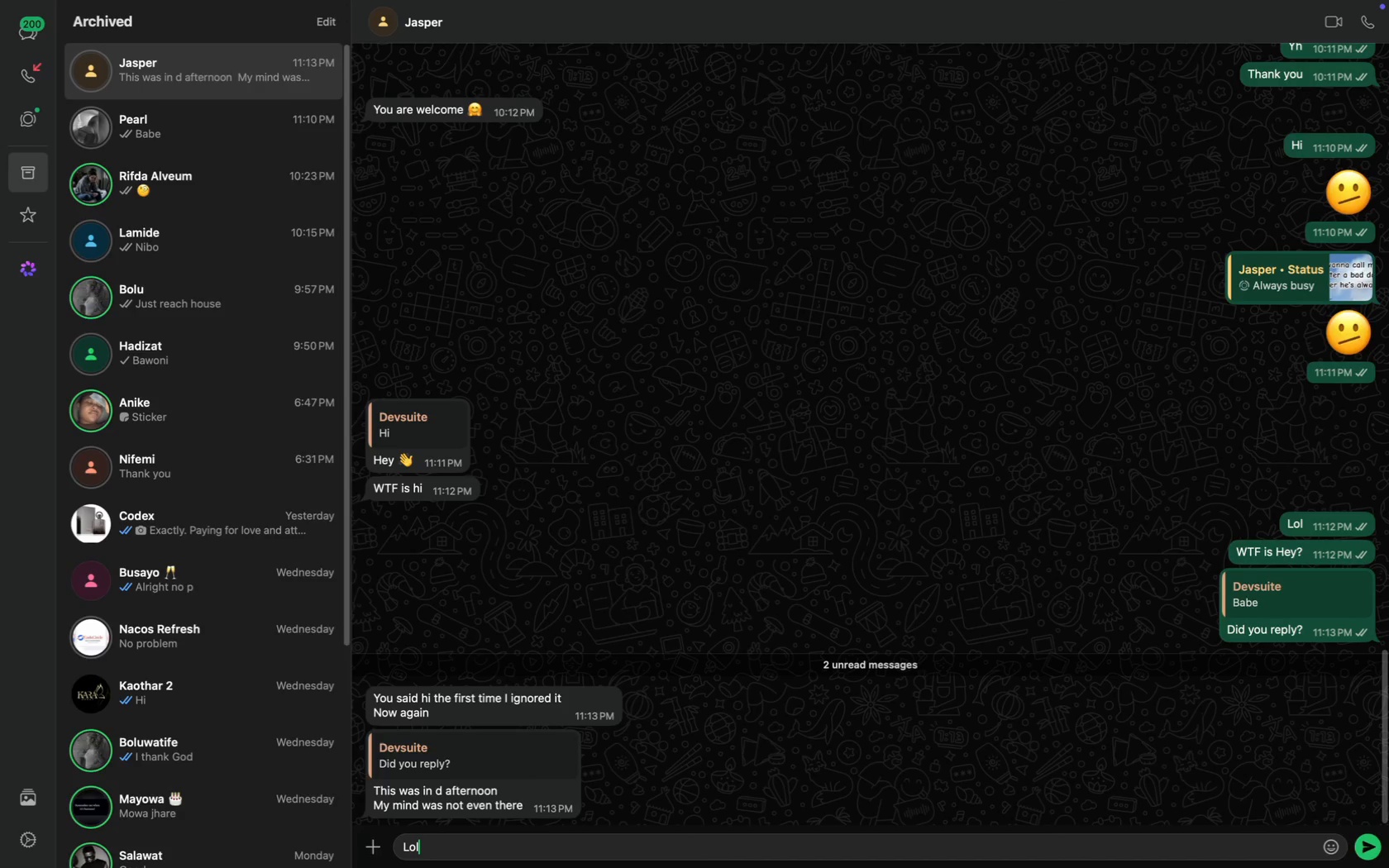 
key(Enter)
 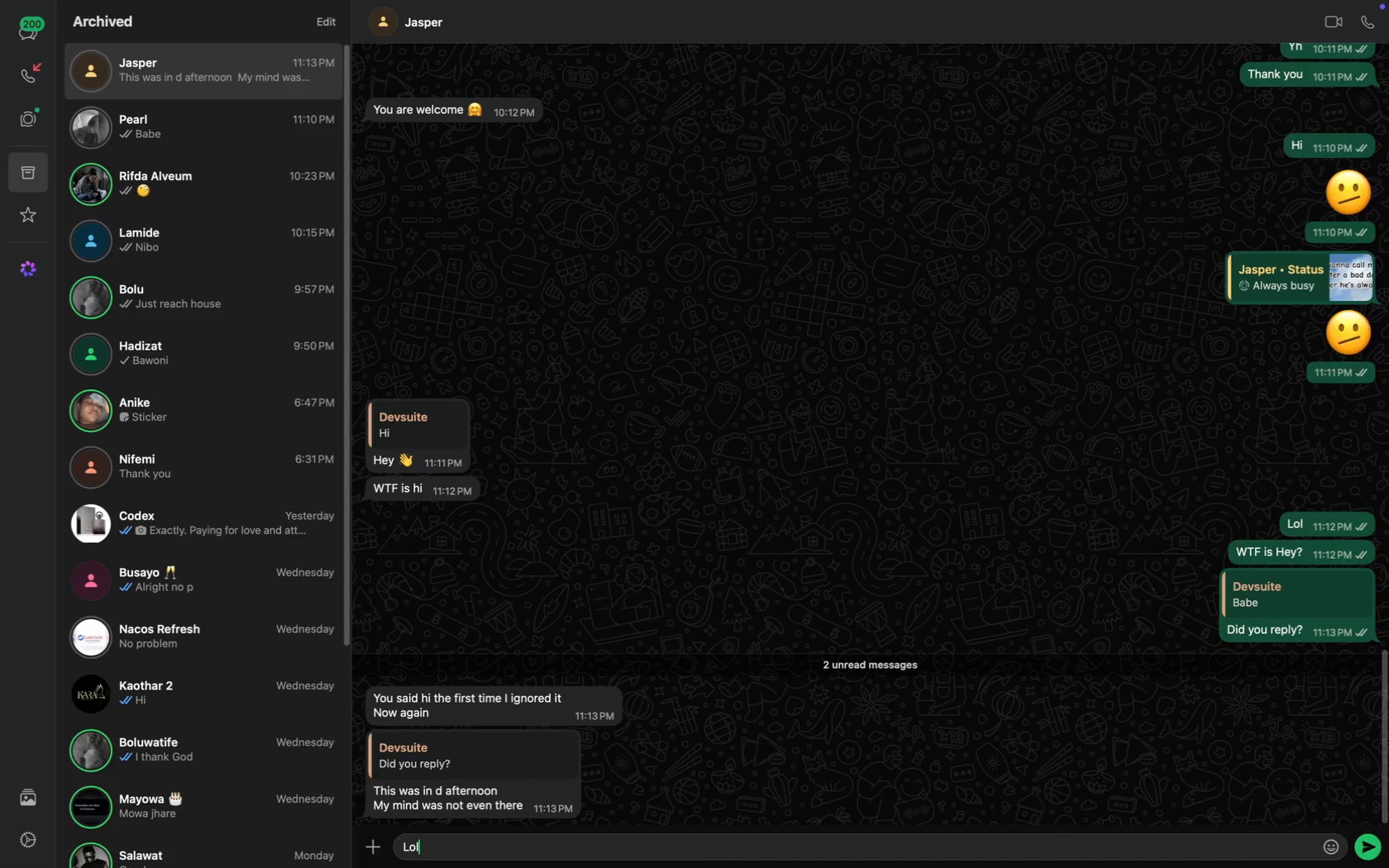 
type(I intensionallysaid it)
 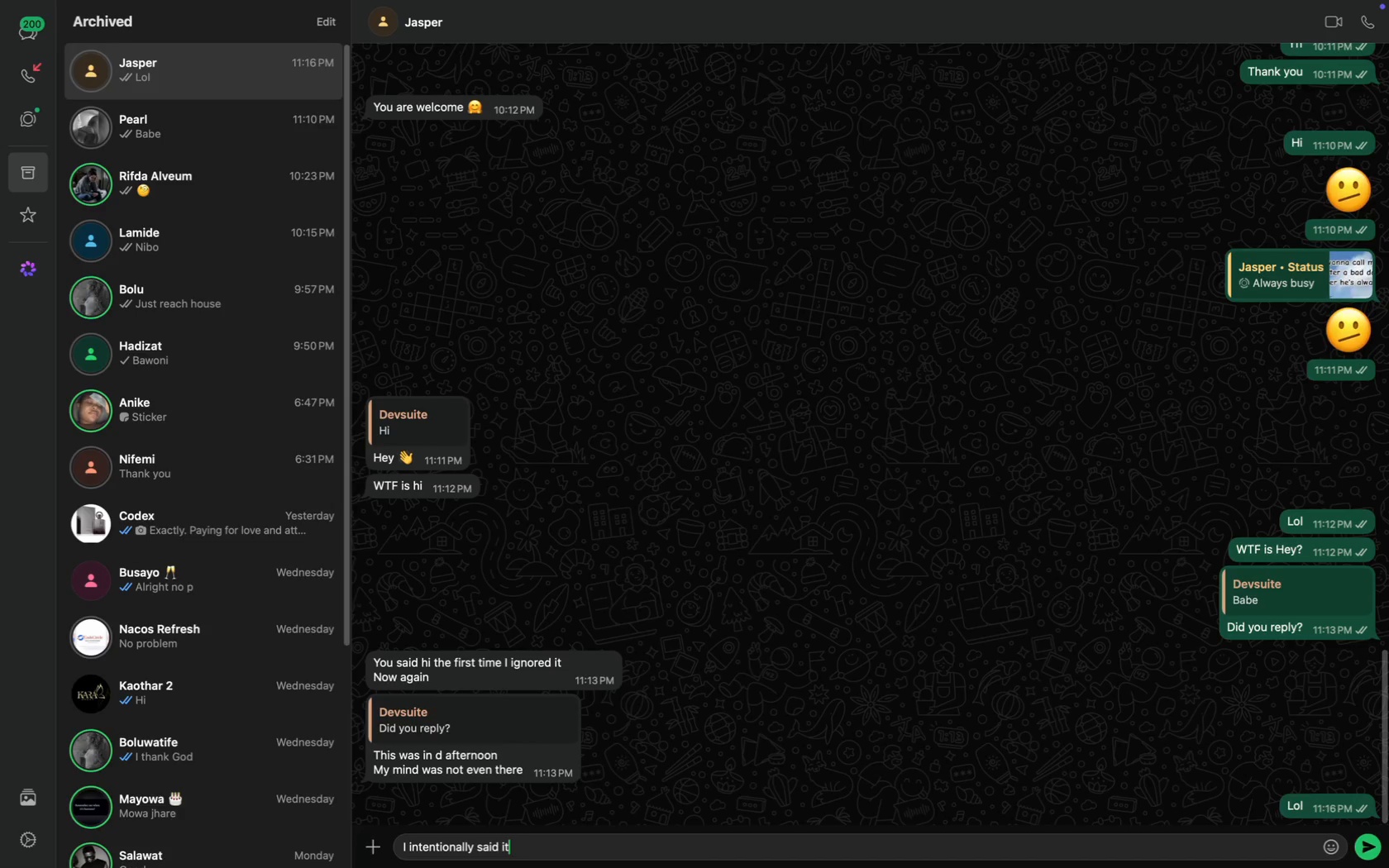 
key(Enter)
 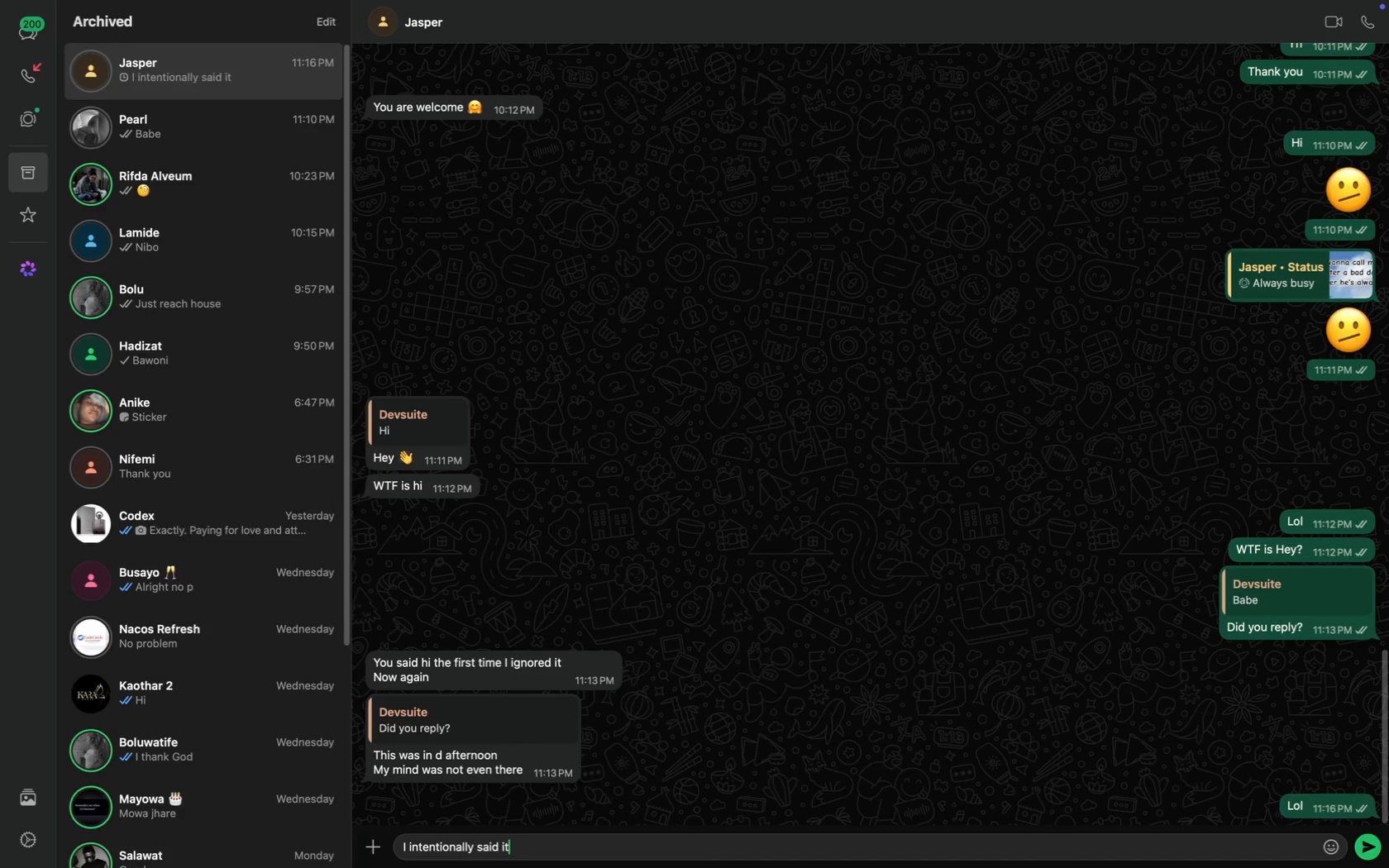 
type(Can we c)
key(Backspace)
type(talk on phone?)
 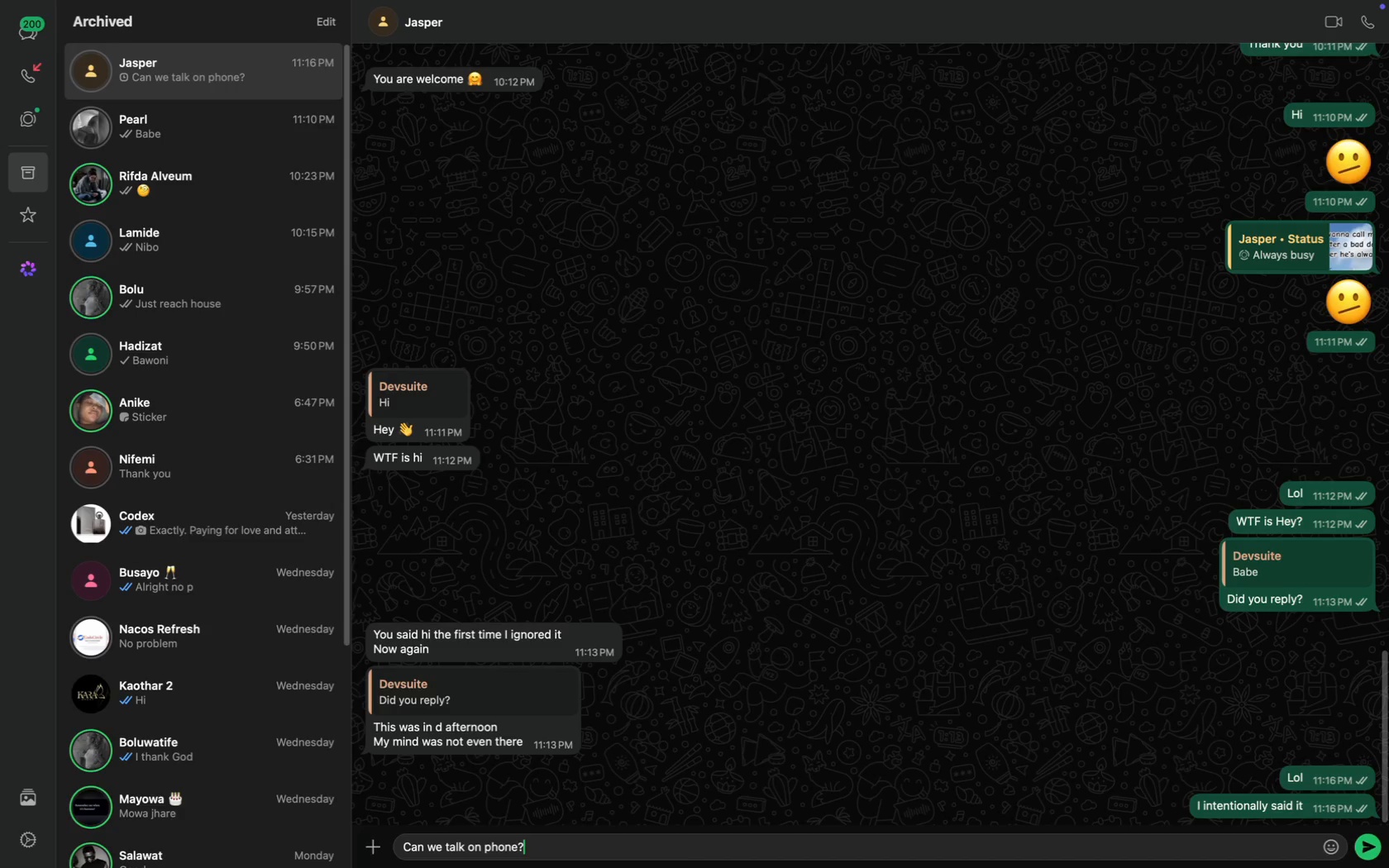 
key(Enter)
 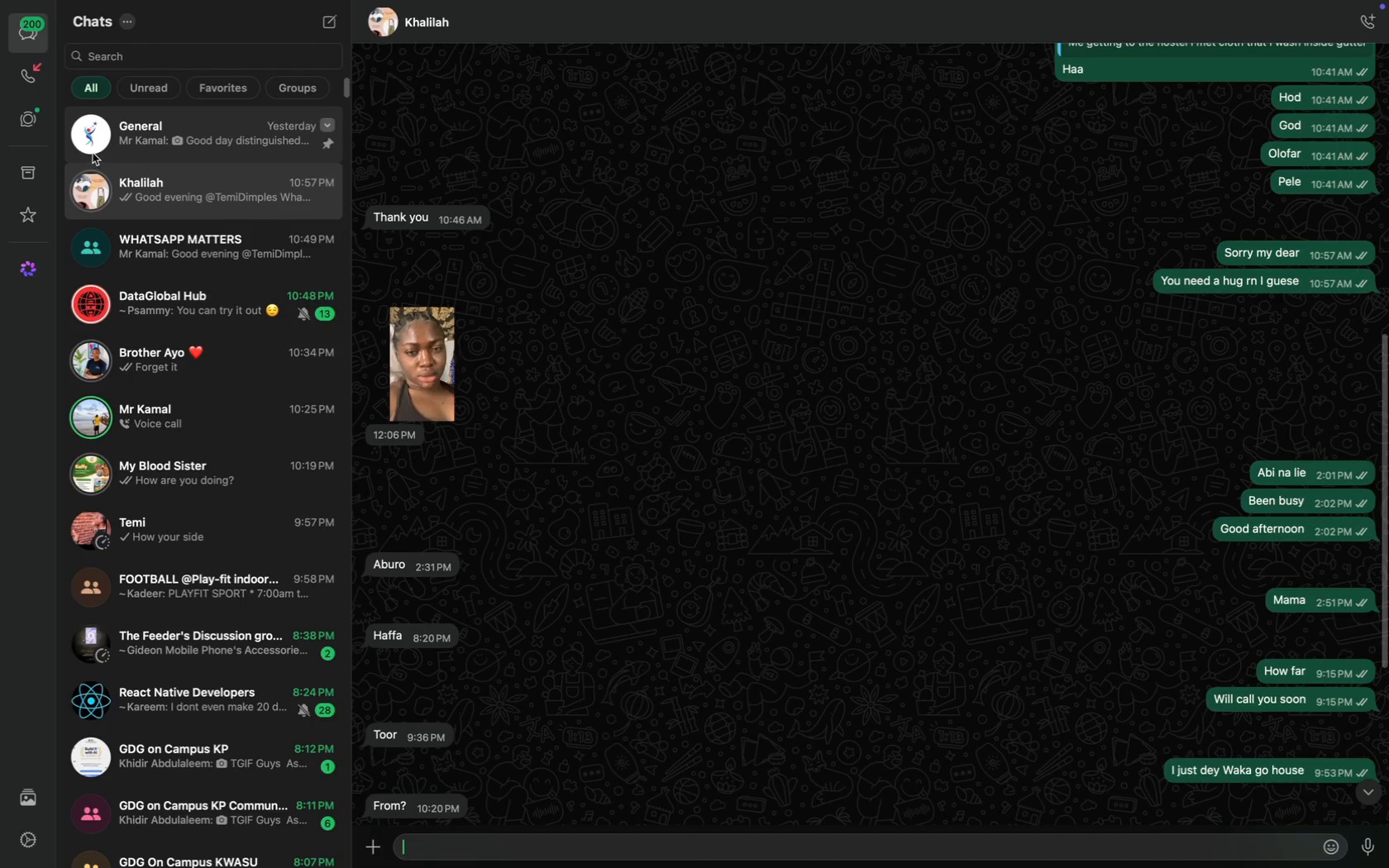 
mouse_move([315, 289])
 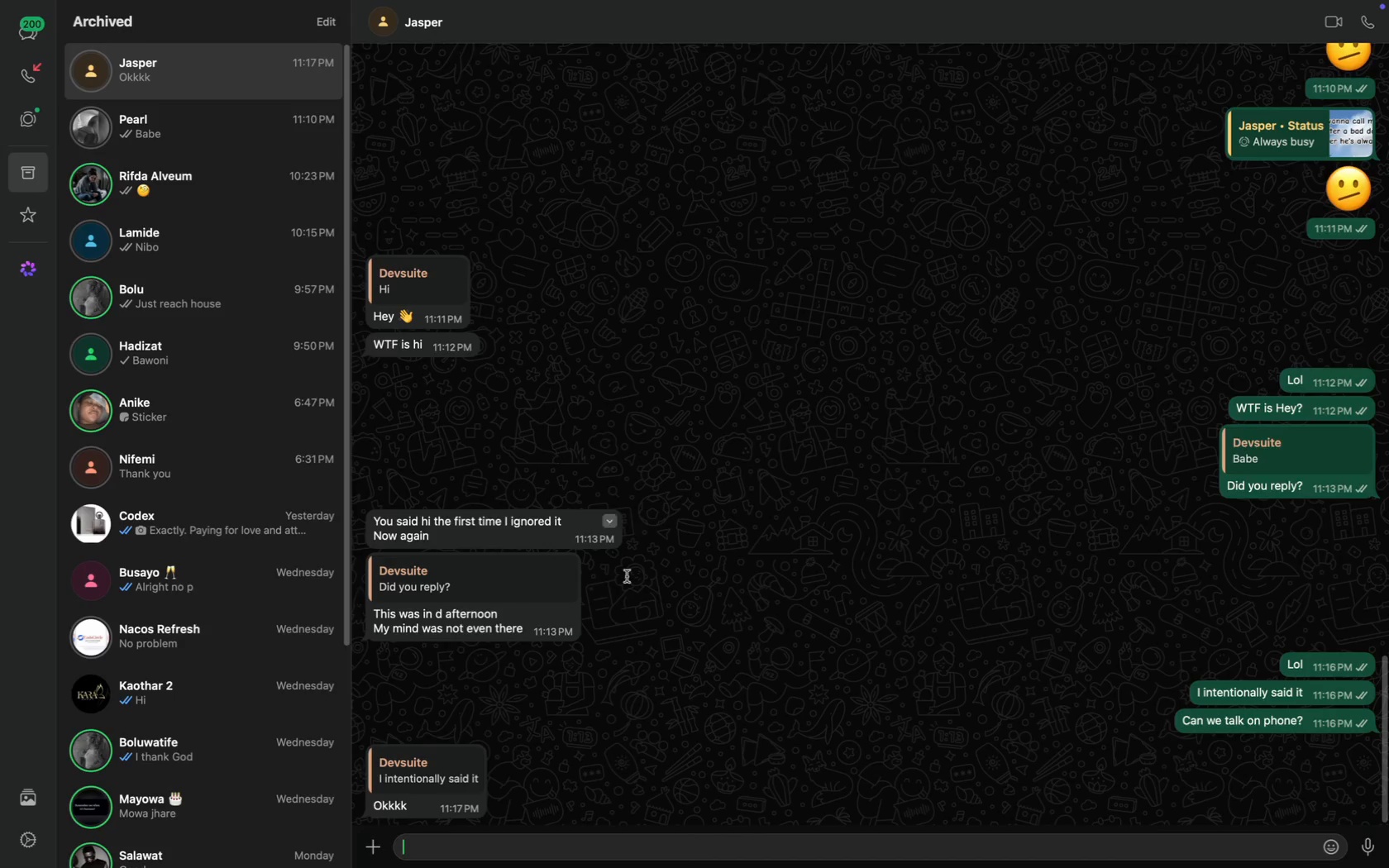 
key(CapsLock)
 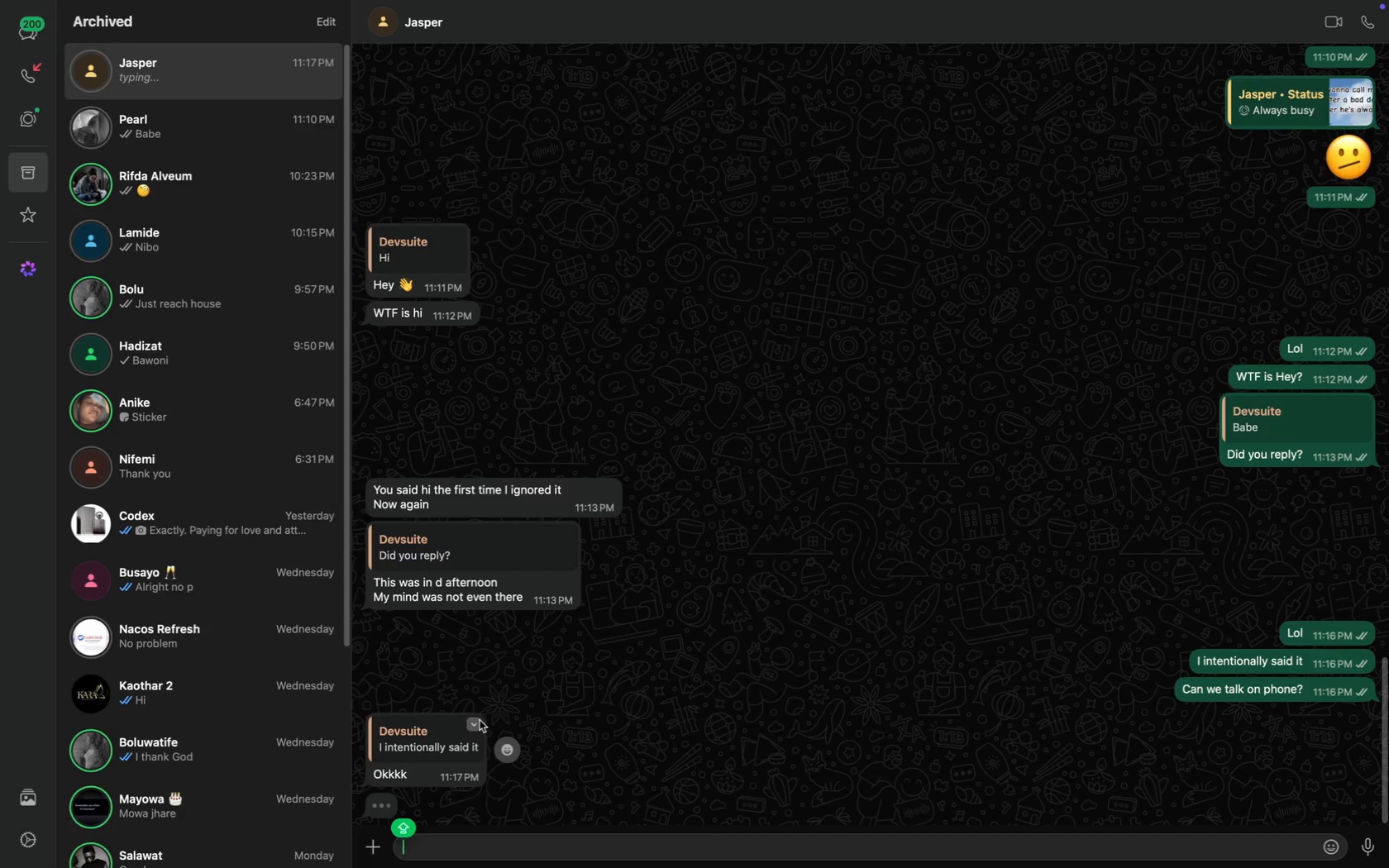 
scroll: coordinate [630, 581], scroll_direction: down, amount: 20.0
 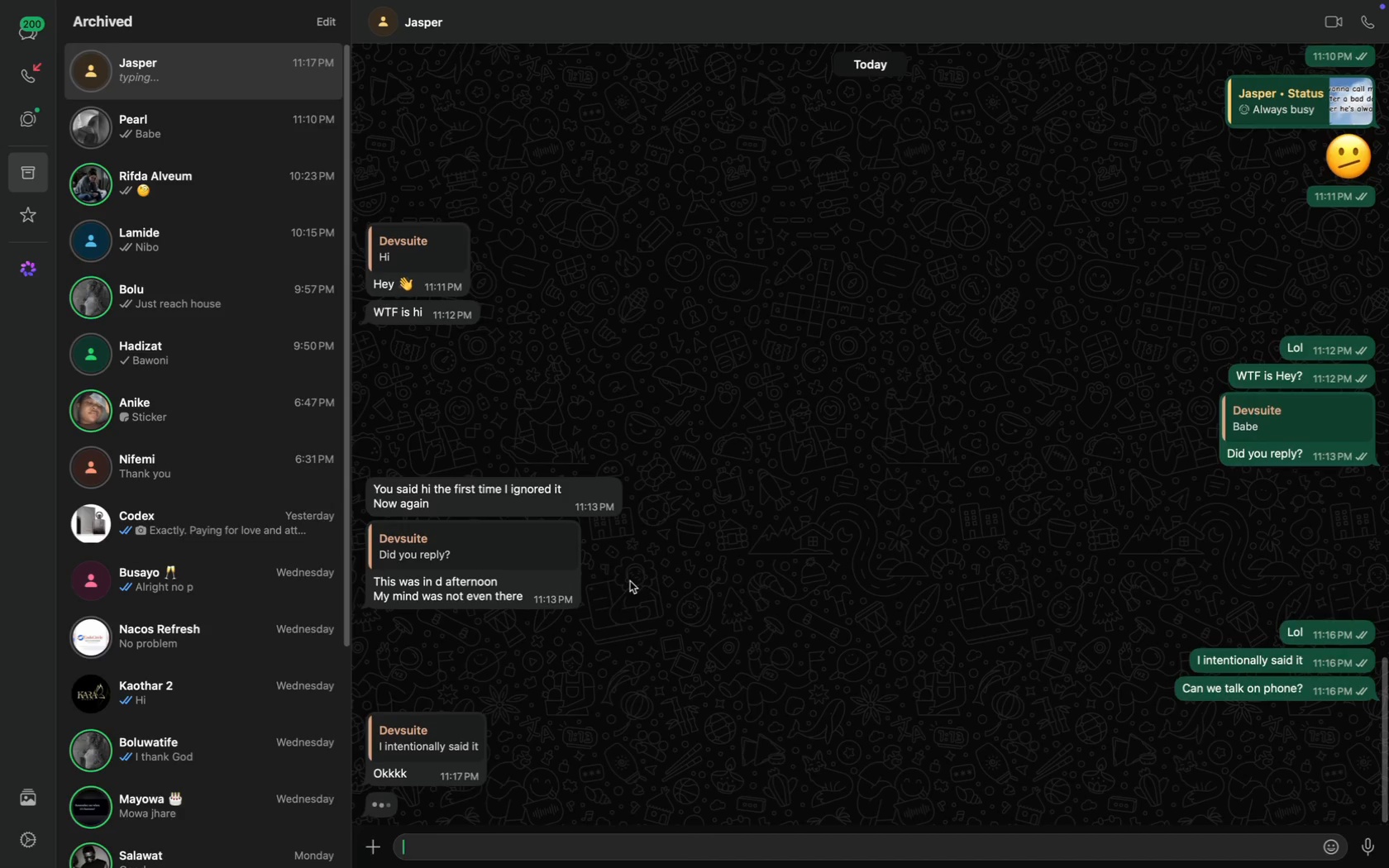 
left_click([475, 720])
 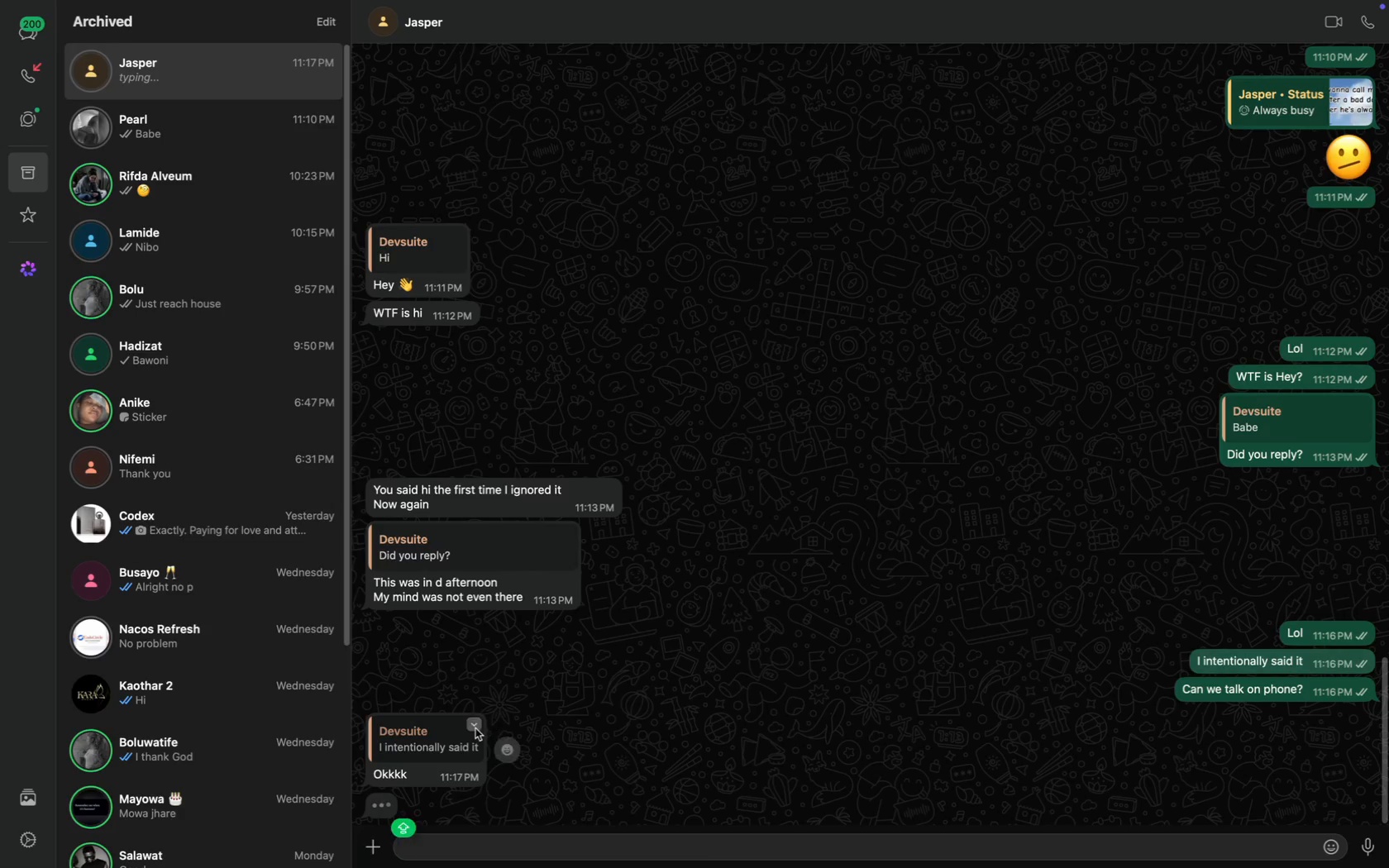 
left_click([472, 728])
 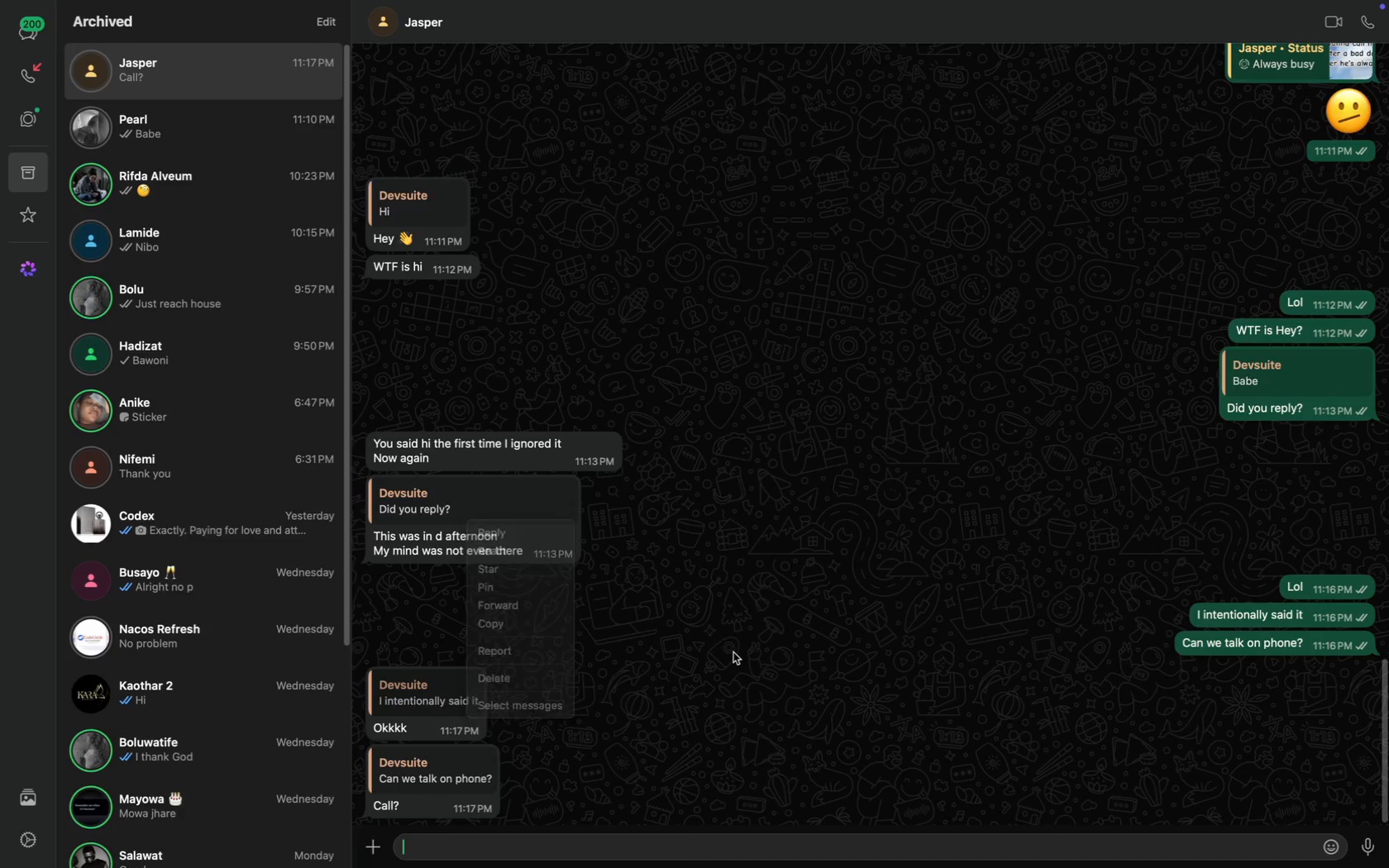 
key(Y)
 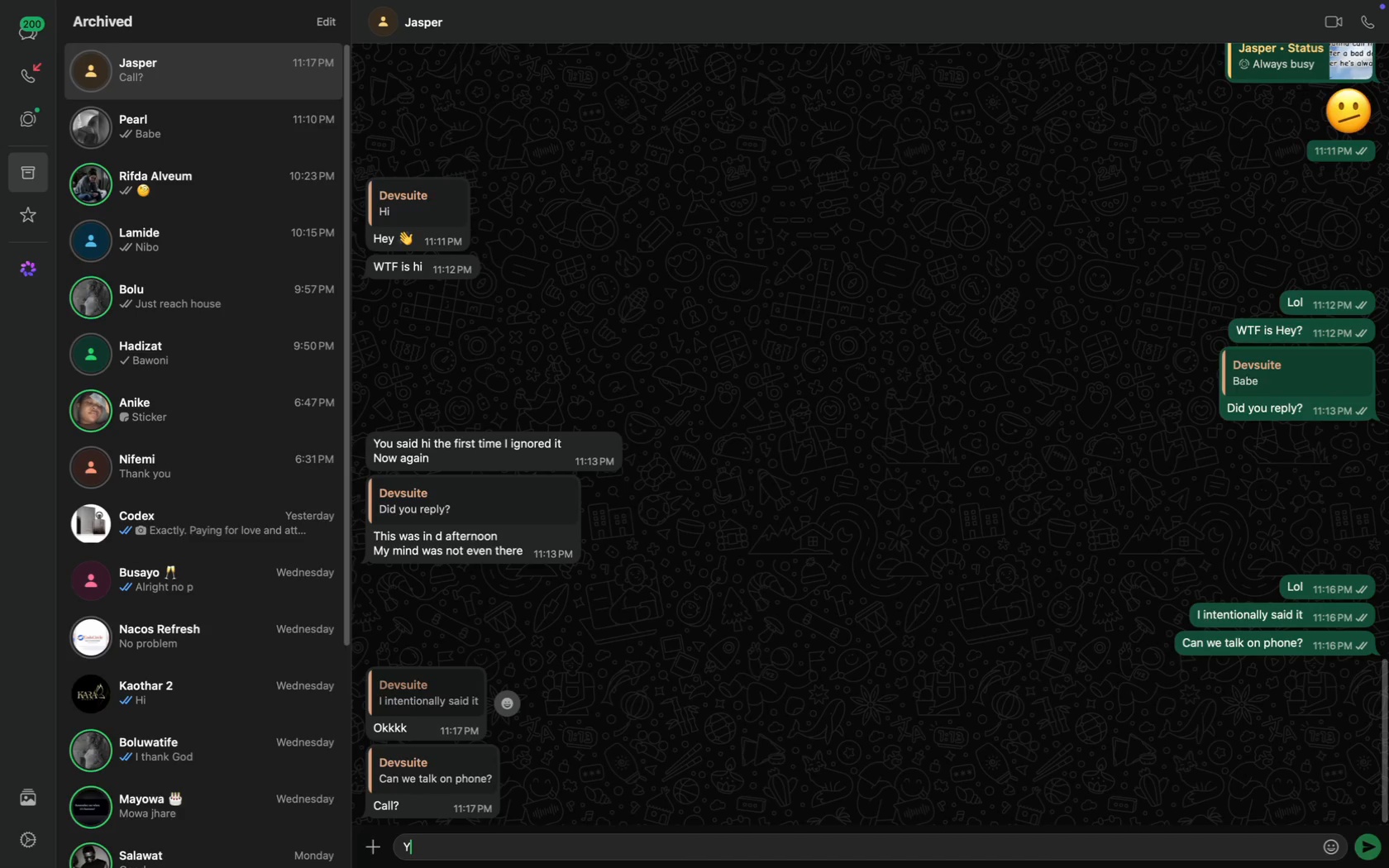 
key(CapsLock)
 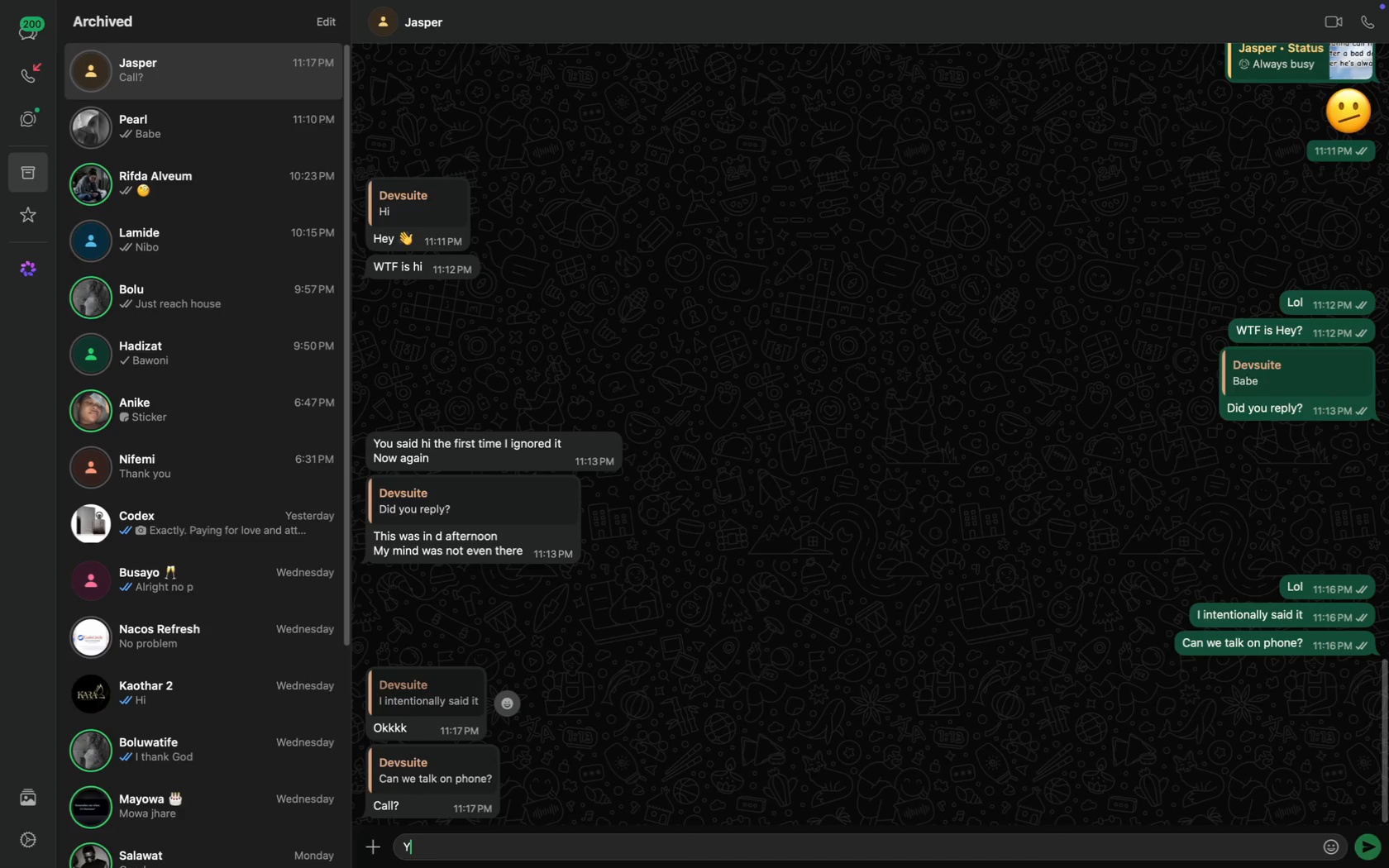 
key(H)
 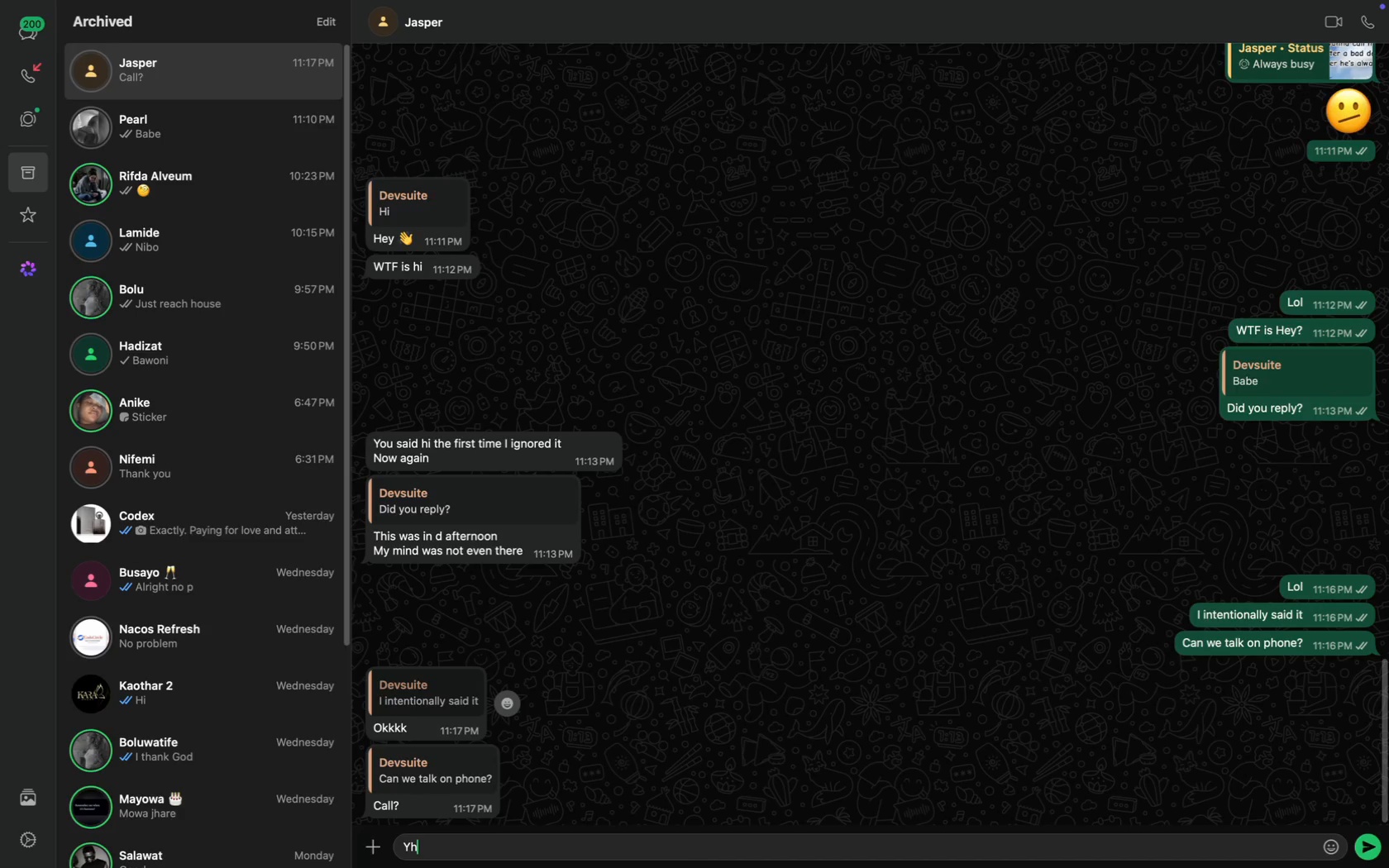 
key(Enter)
 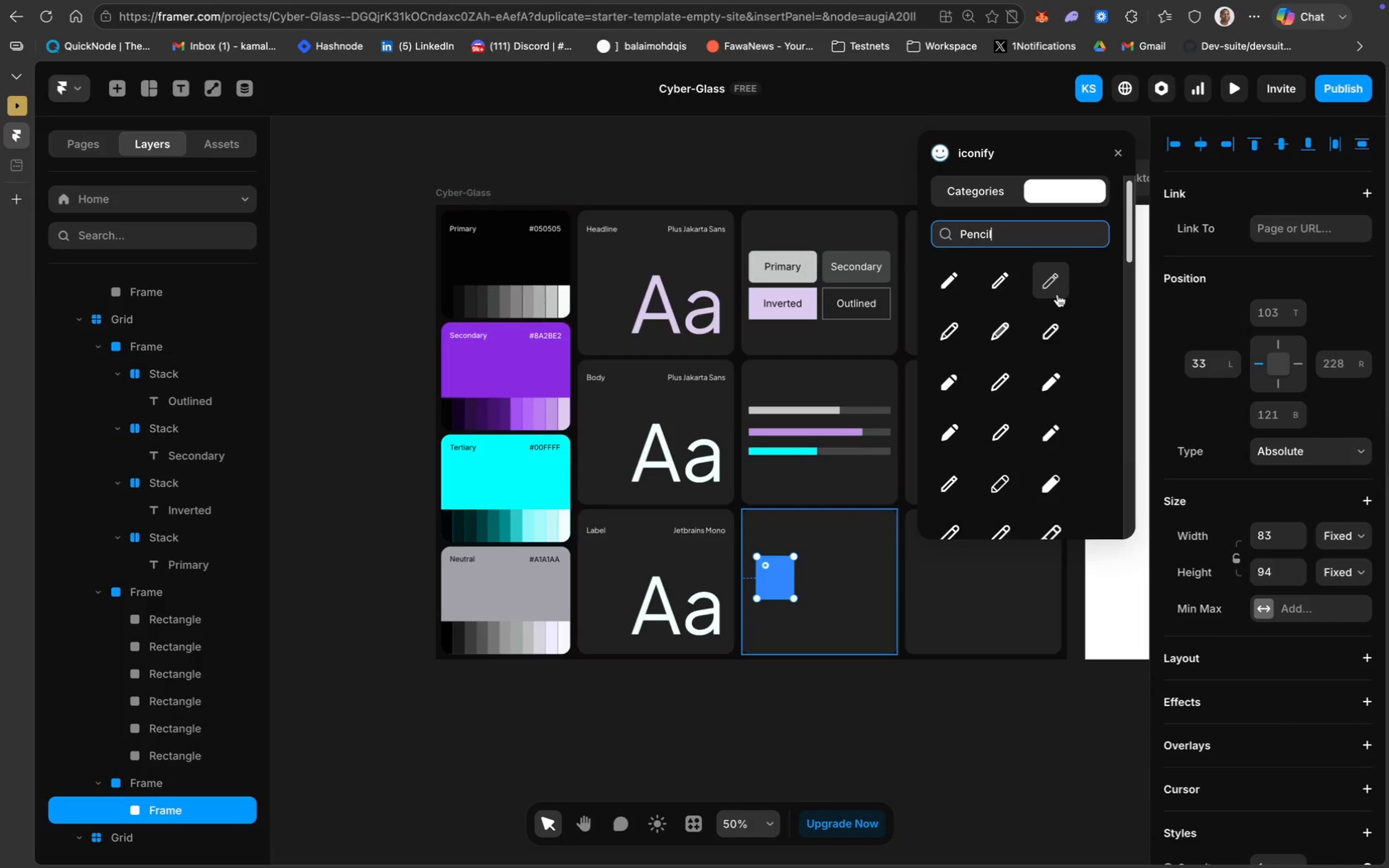 
left_click([1055, 293])
 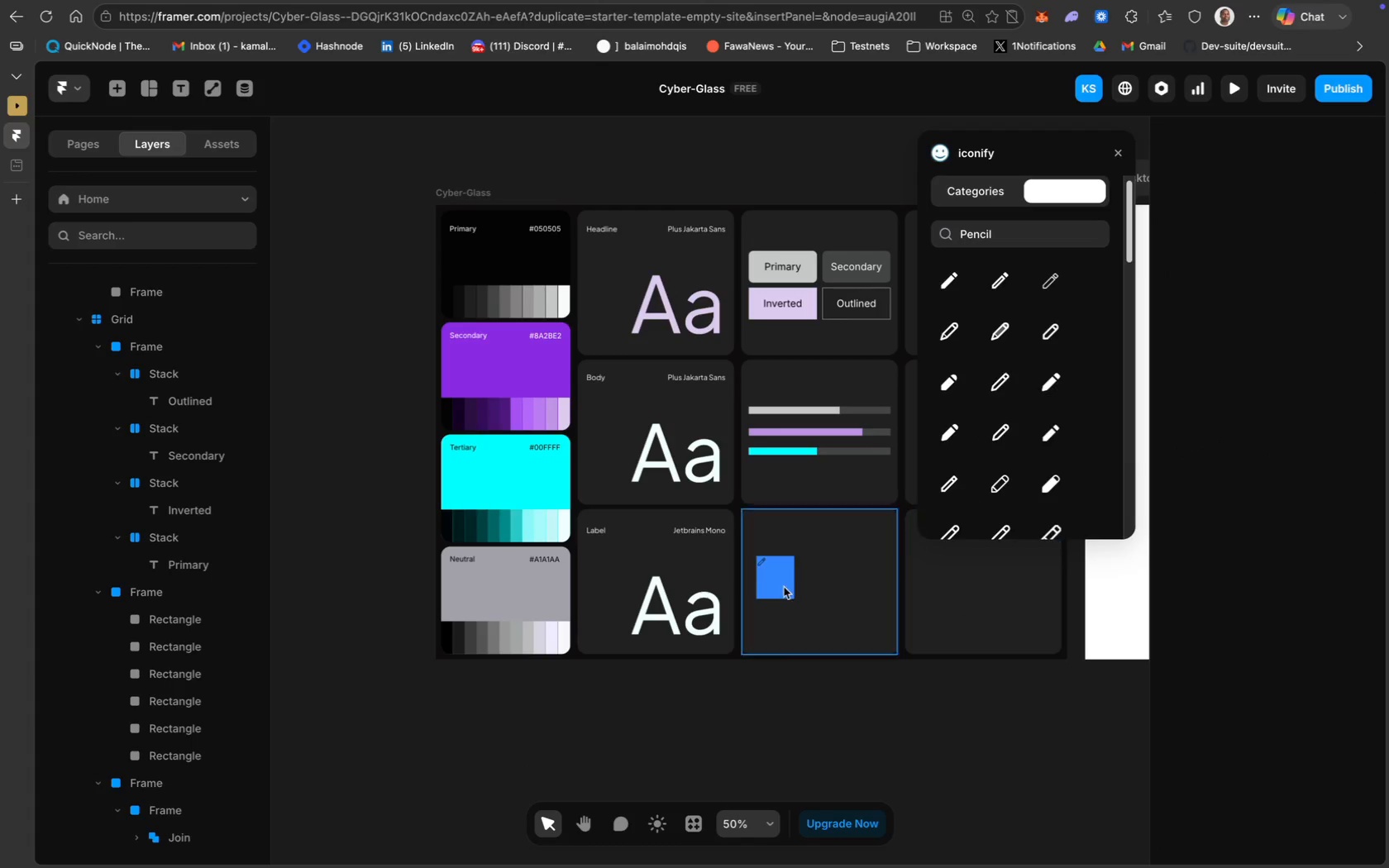 
left_click([761, 561])
 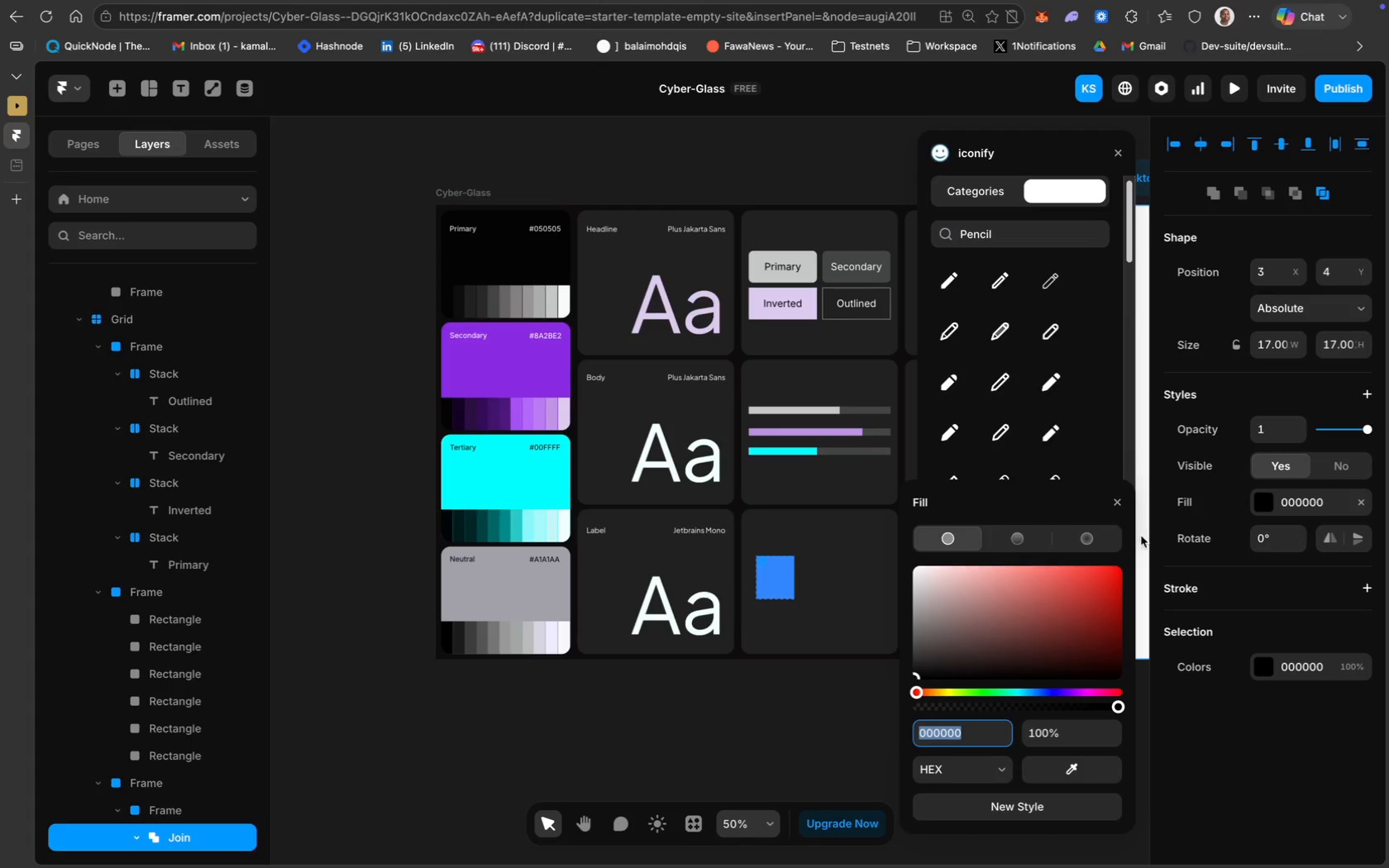 
left_click([1085, 771])
 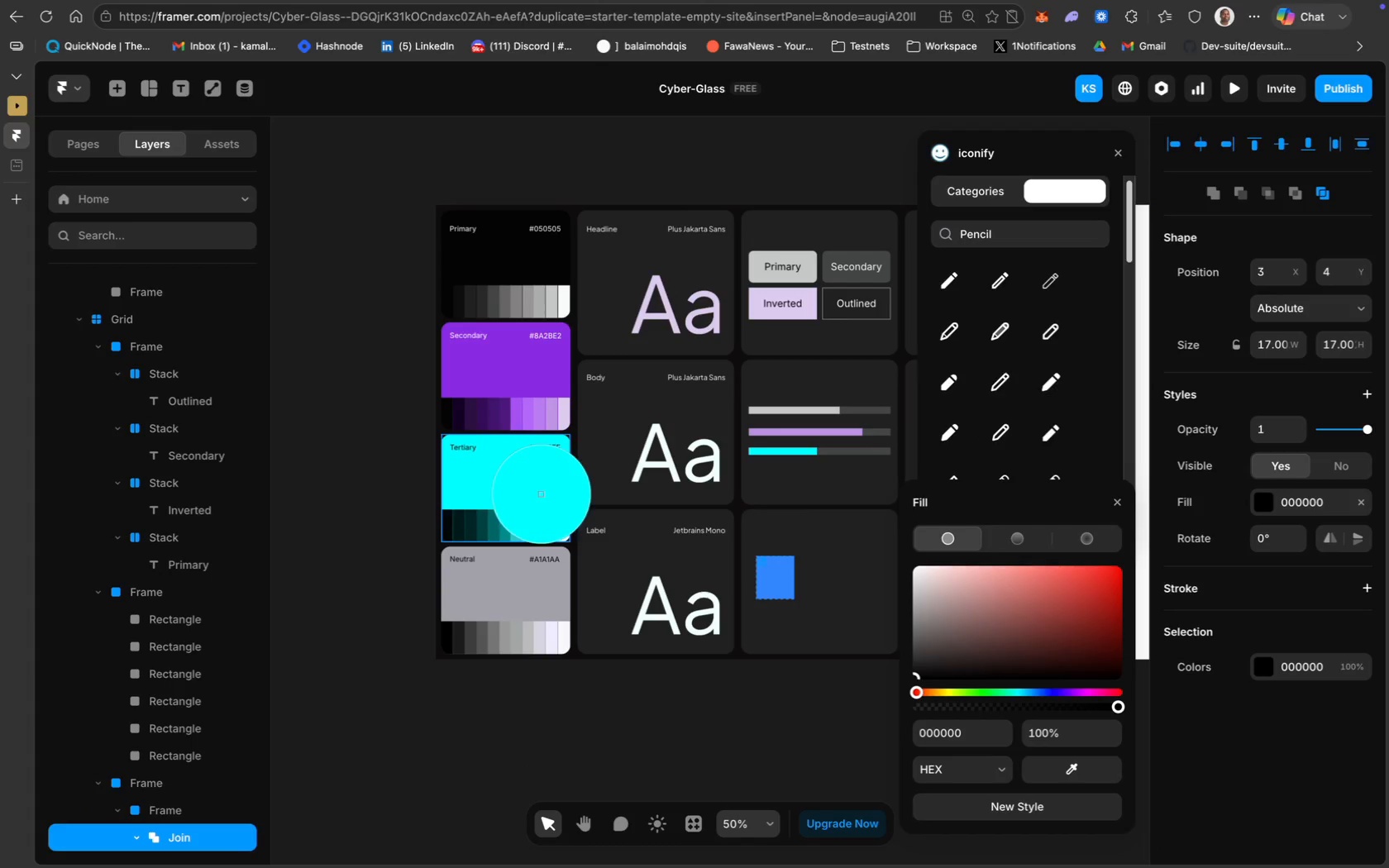 
left_click([525, 486])
 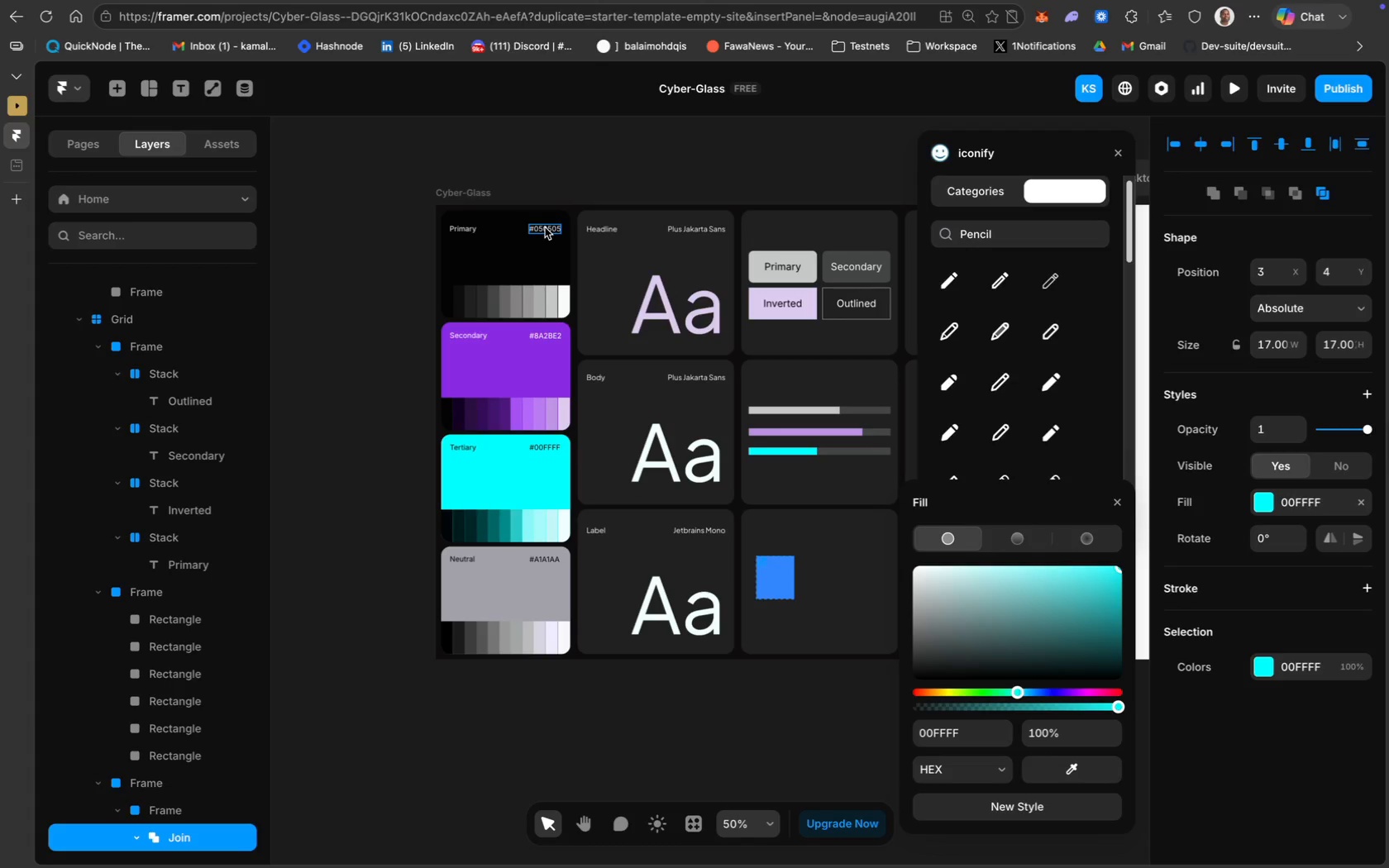 
wait(5.59)
 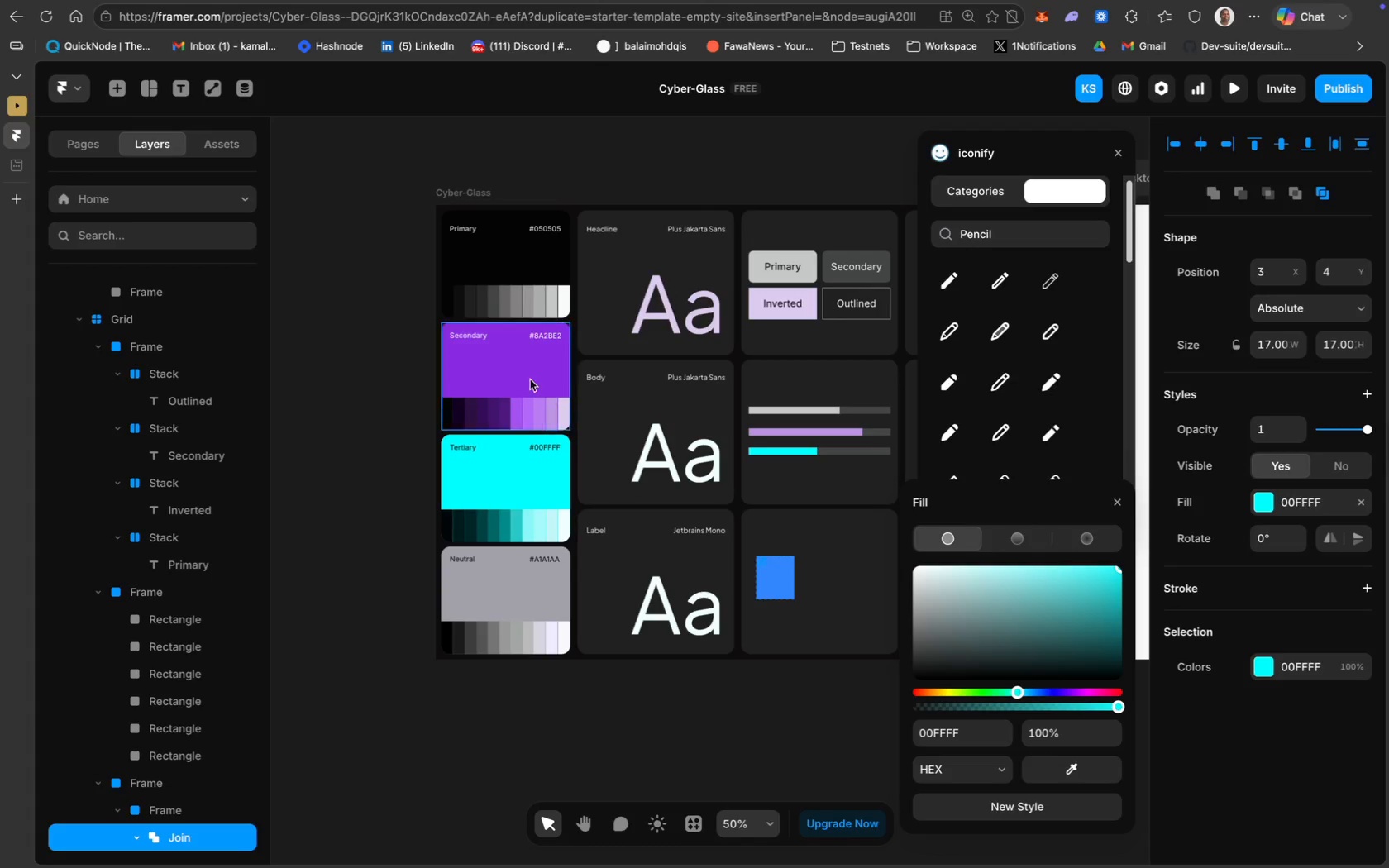 
double_click([545, 227])
 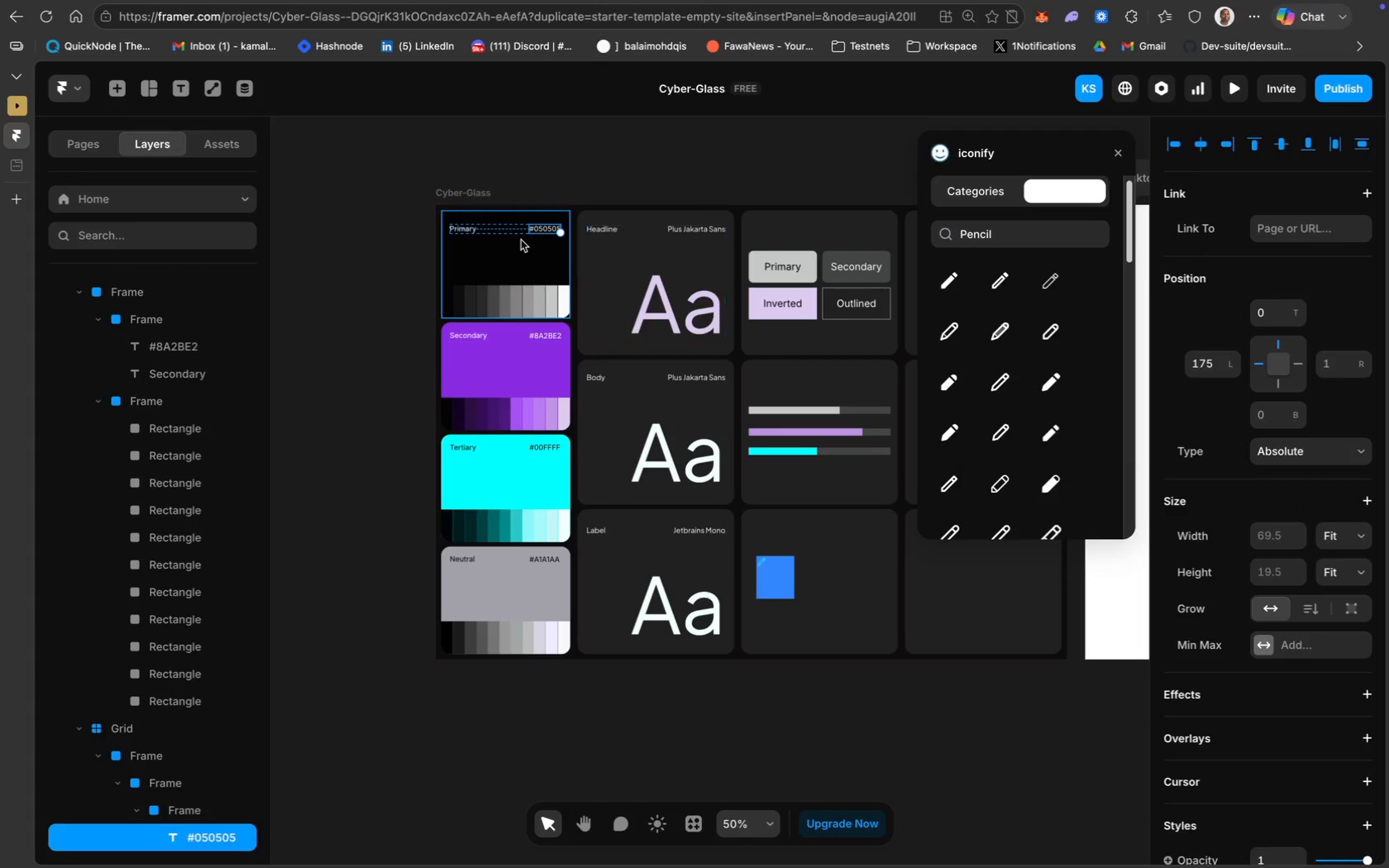 
wait(5.17)
 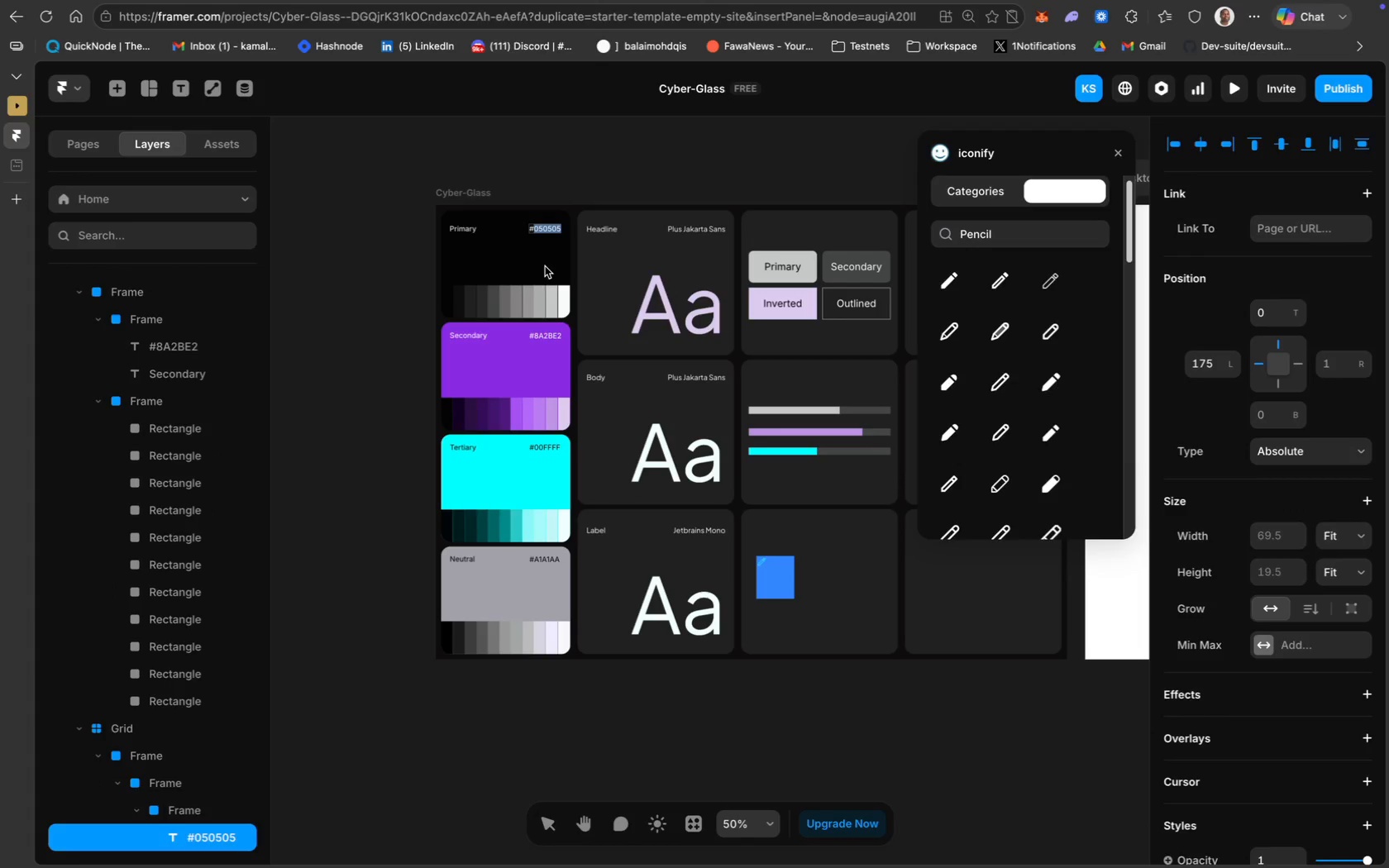 
scroll: coordinate [1388, 681], scroll_direction: down, amount: 10.0
 